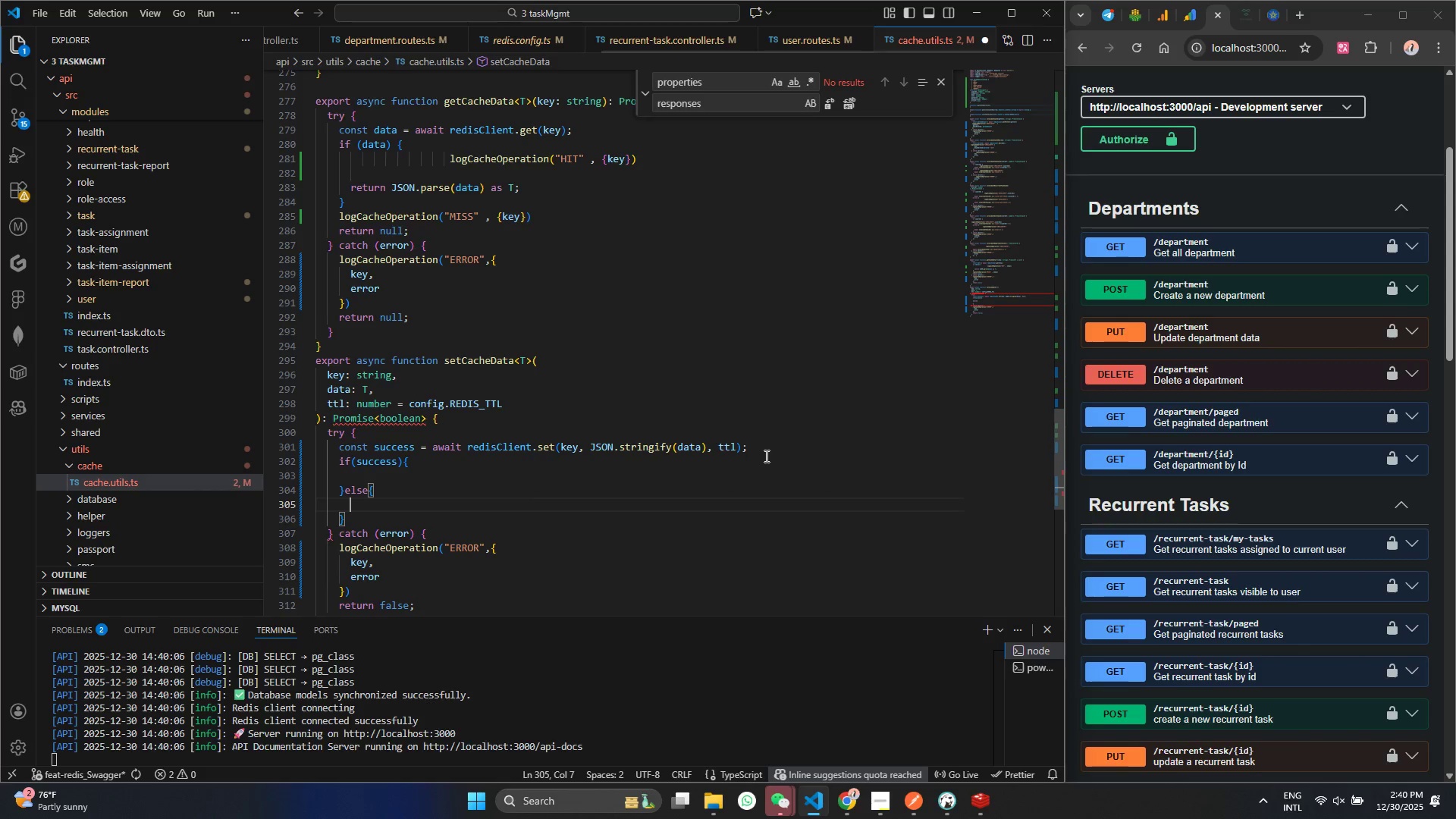 
key(Control+S)
 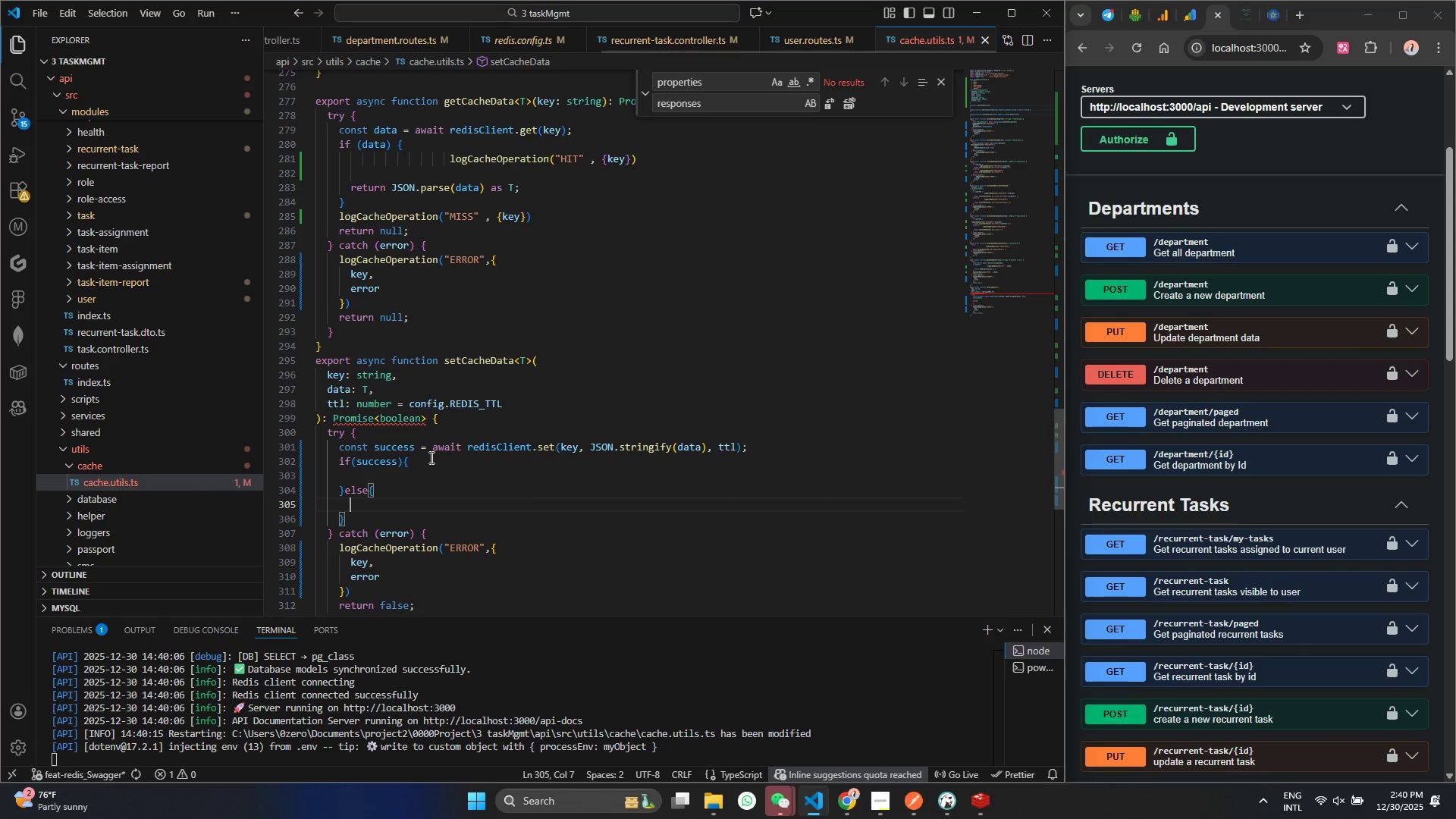 
left_click([397, 469])
 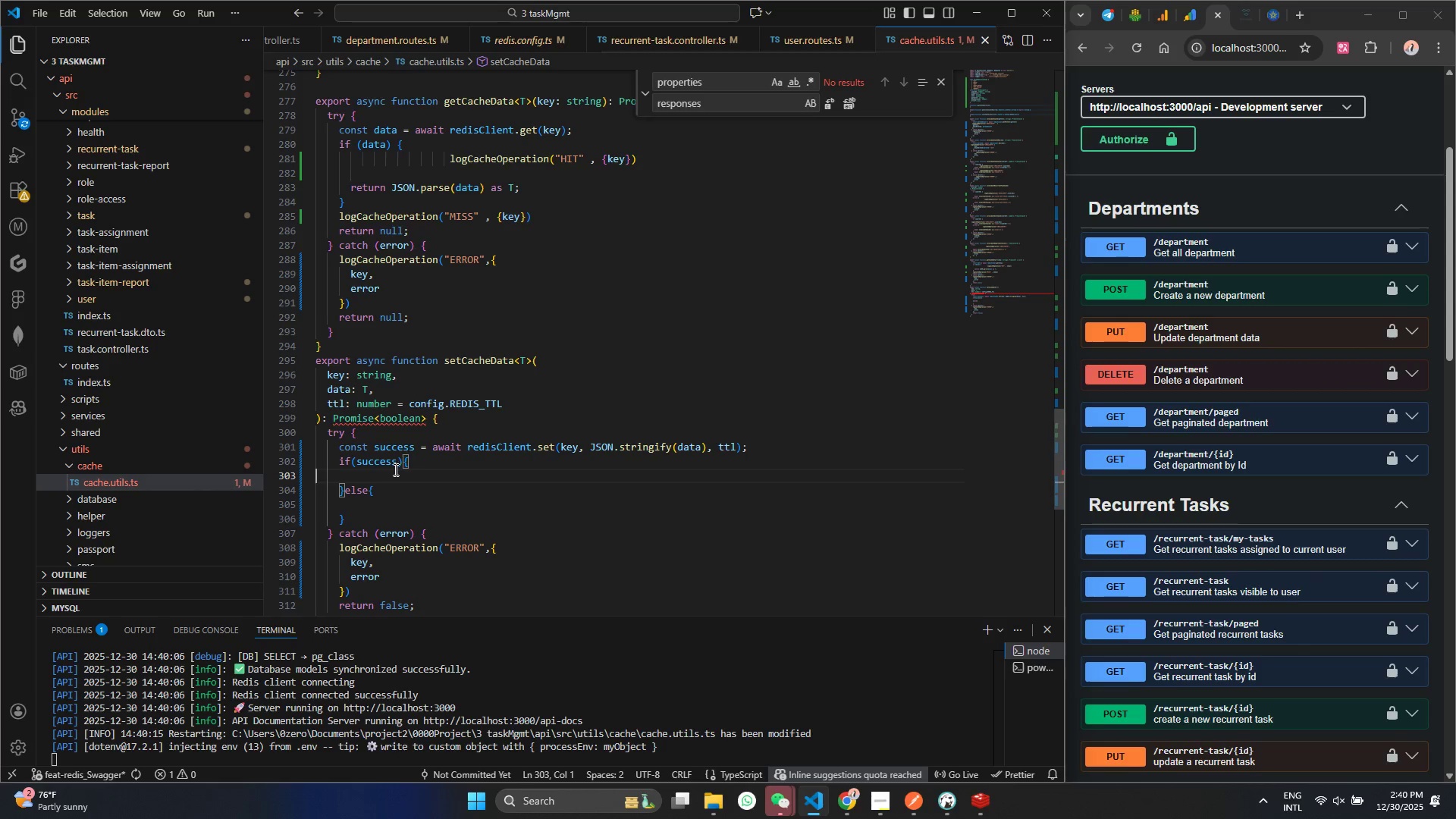 
hold_key(key=Space, duration=0.56)
 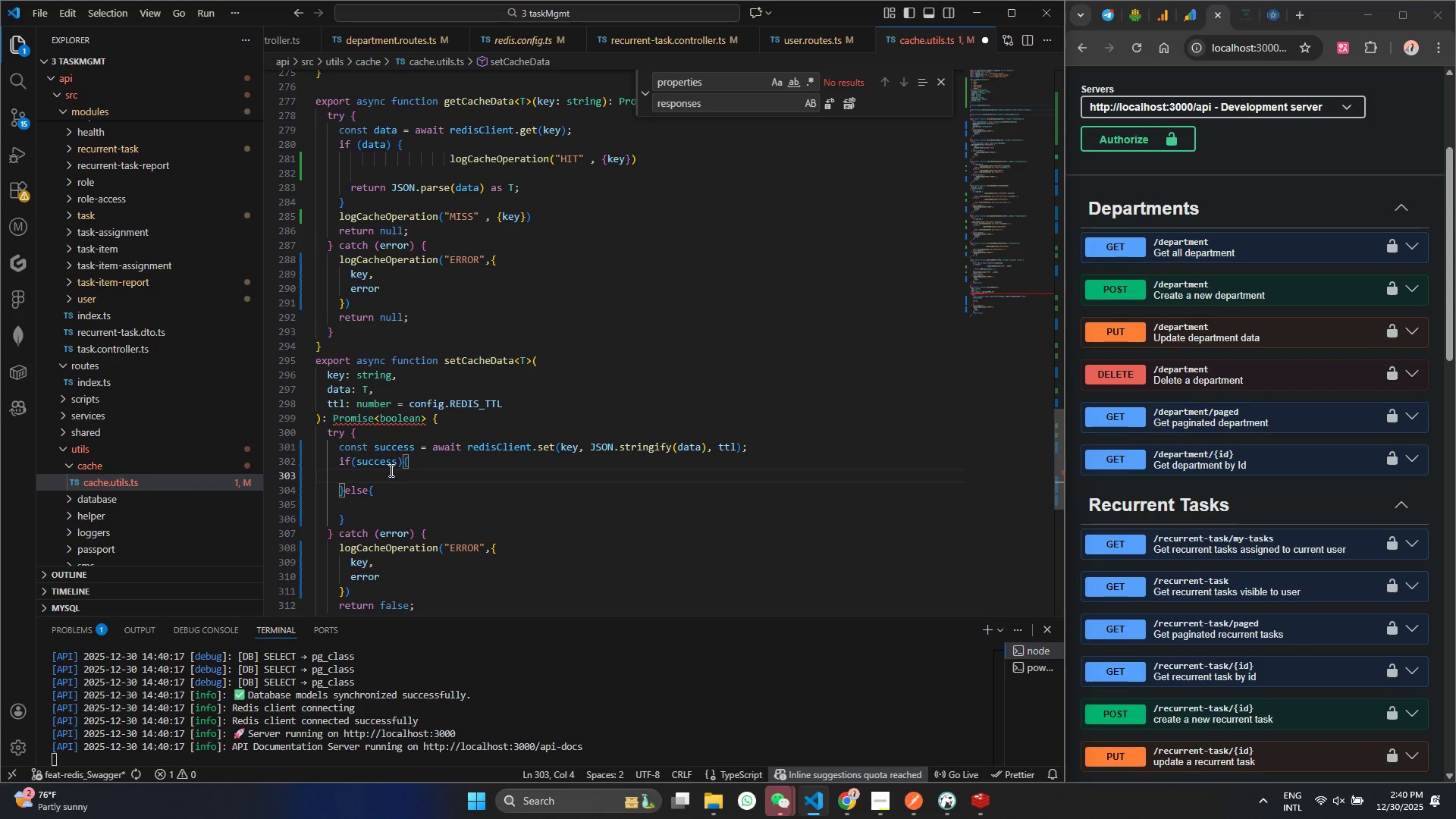 
key(Meta+MetaLeft)
 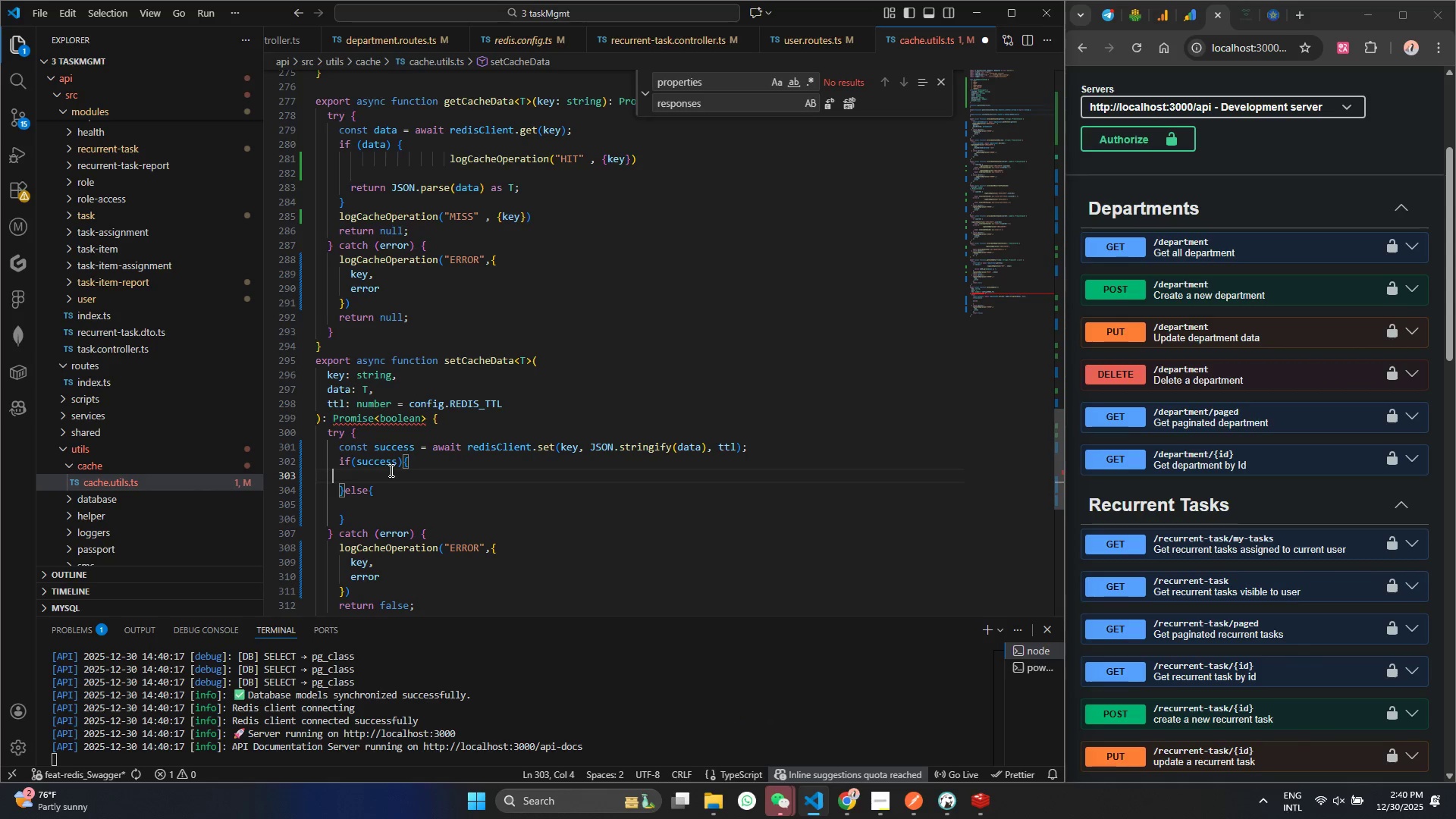 
key(Meta+V)
 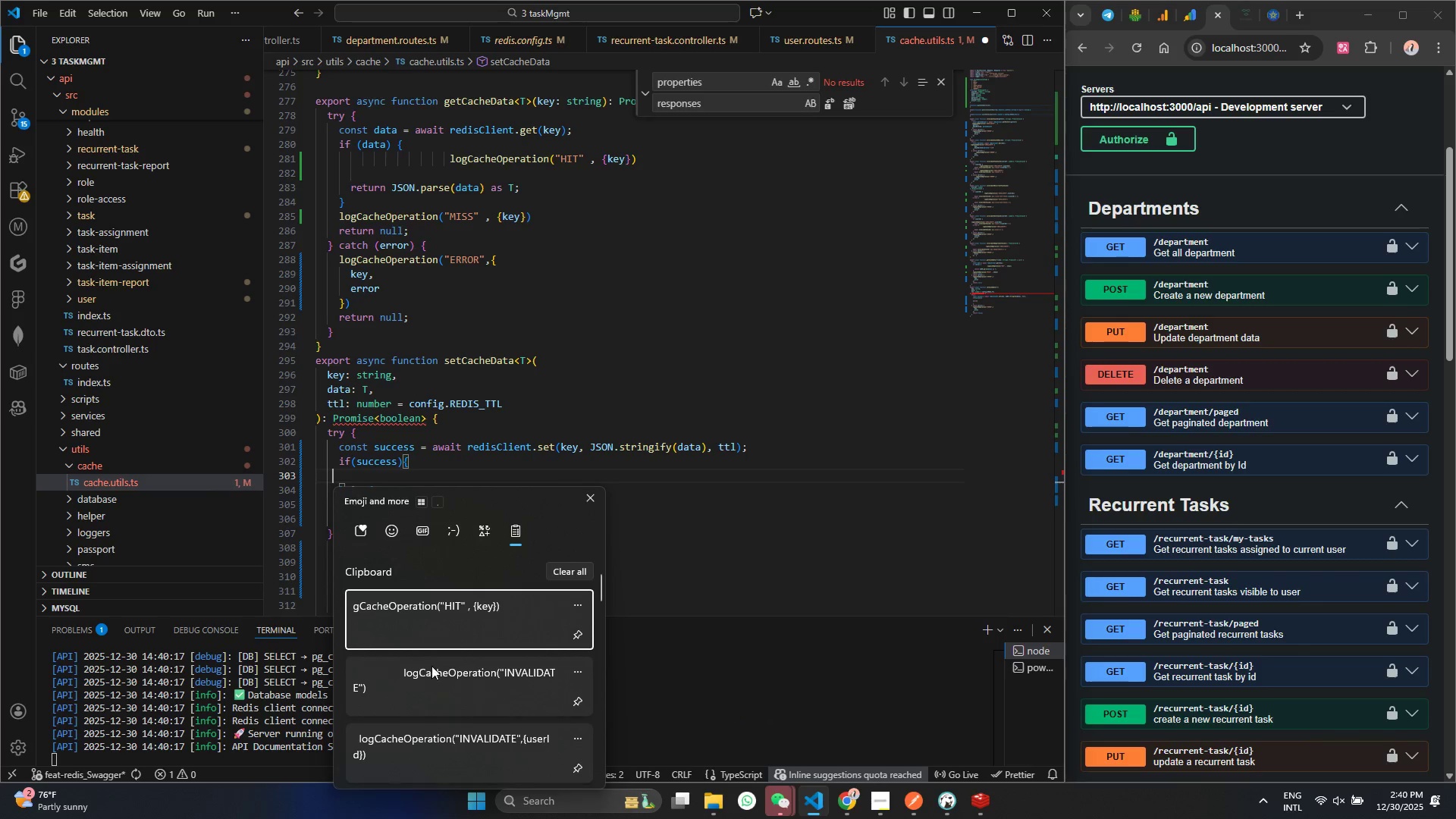 
left_click([430, 669])
 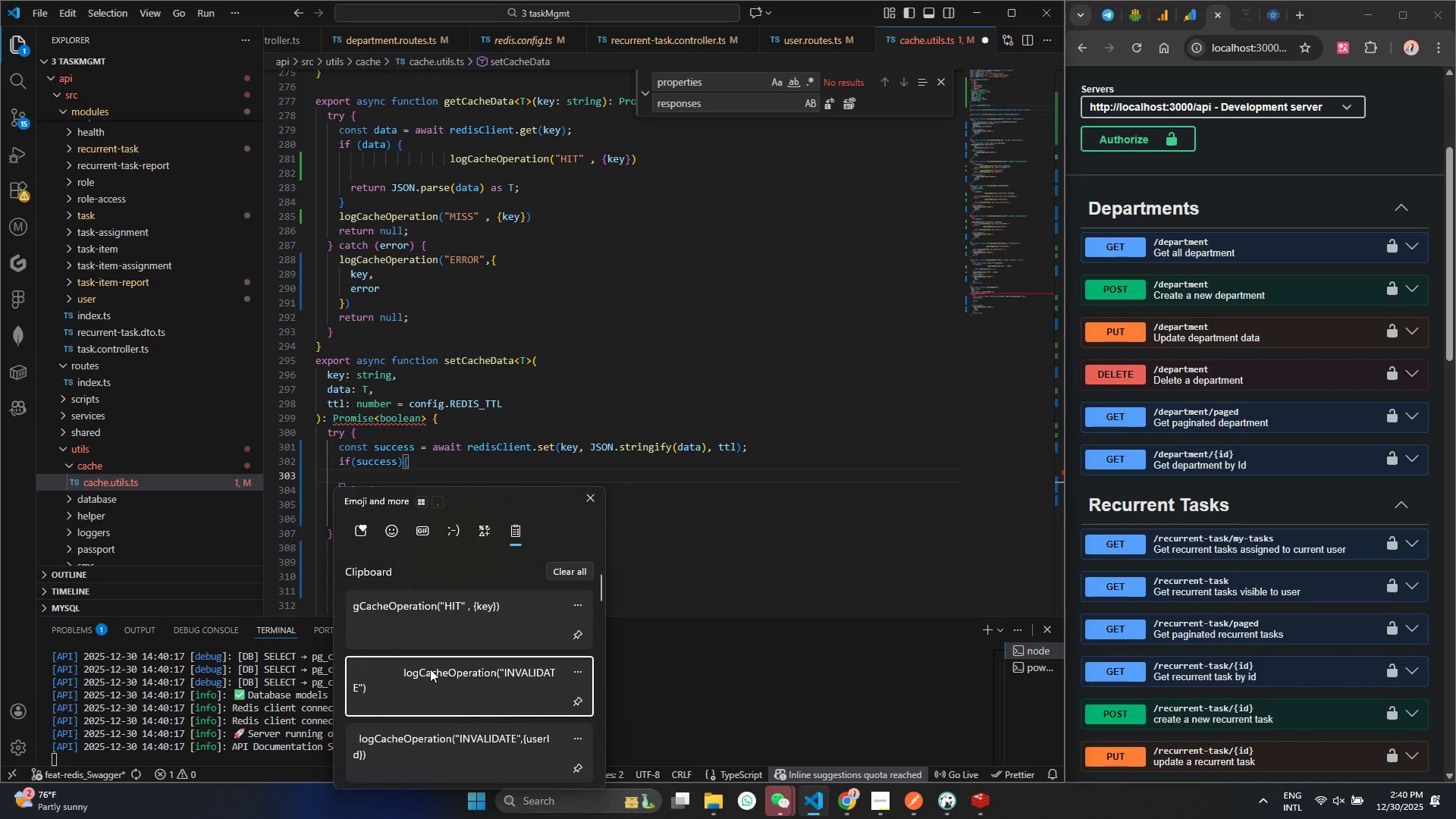 
key(Control+ControlLeft)
 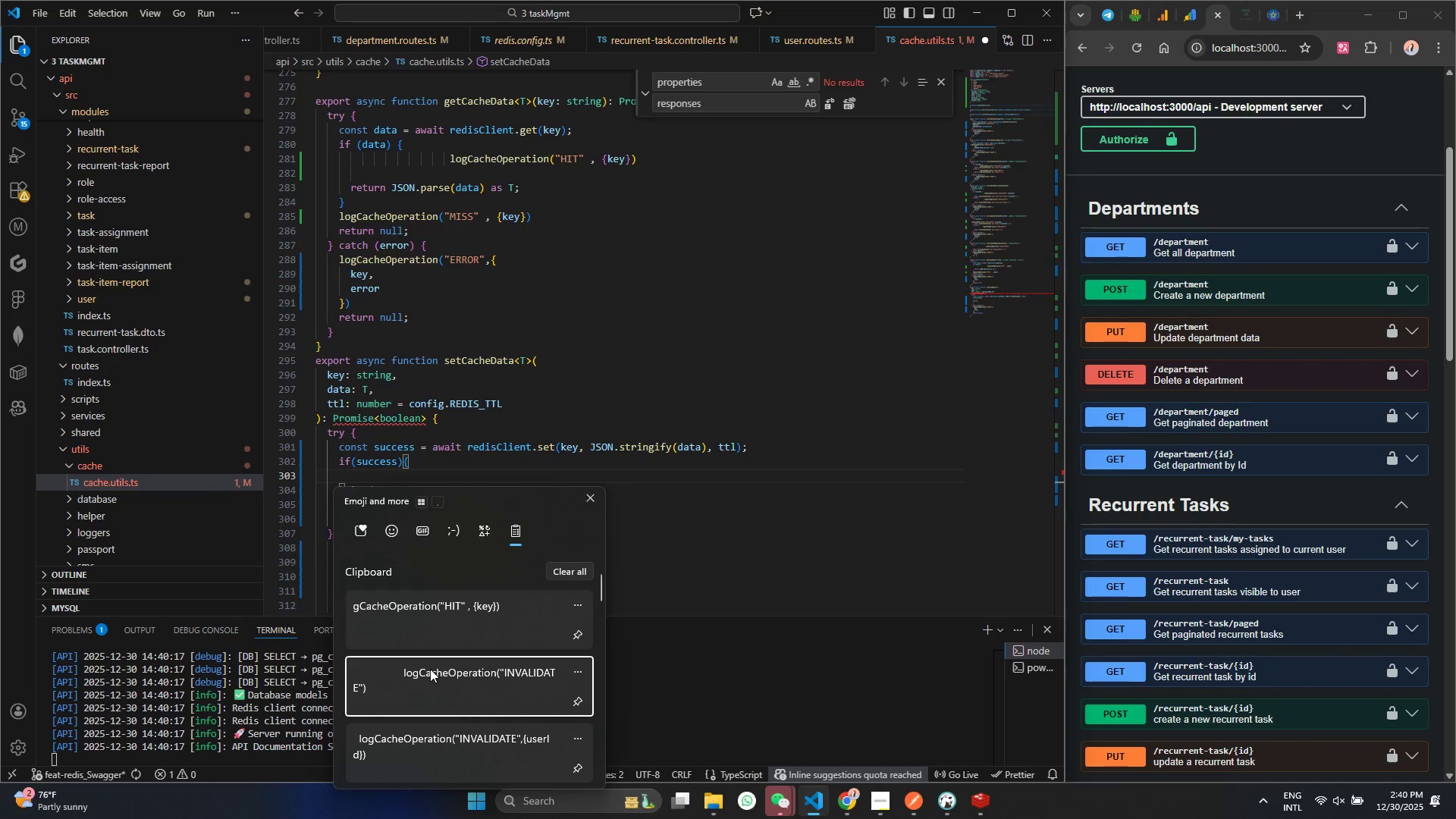 
key(Control+V)
 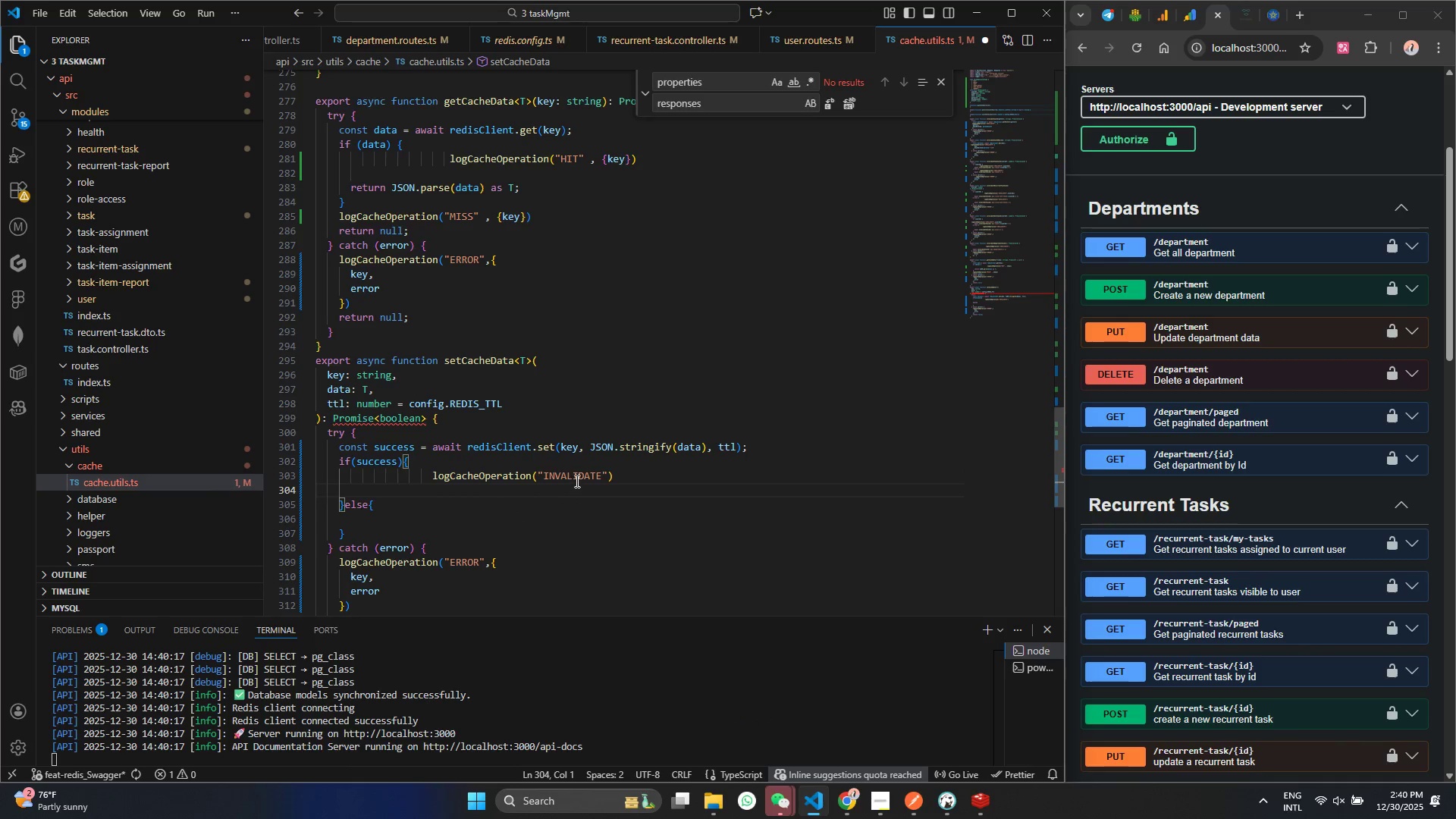 
double_click([576, 479])
 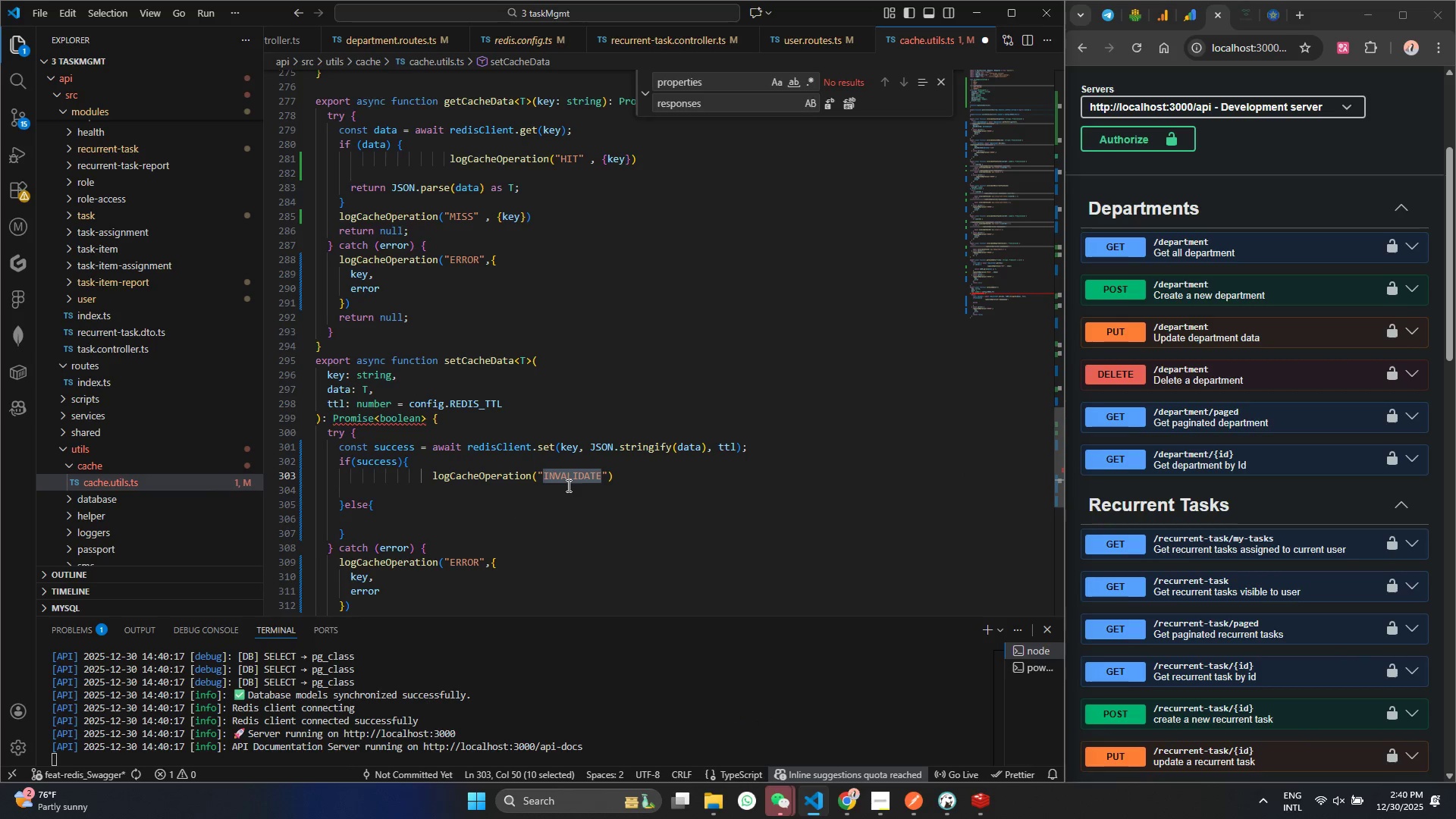 
key(Backspace)
type(SET)
 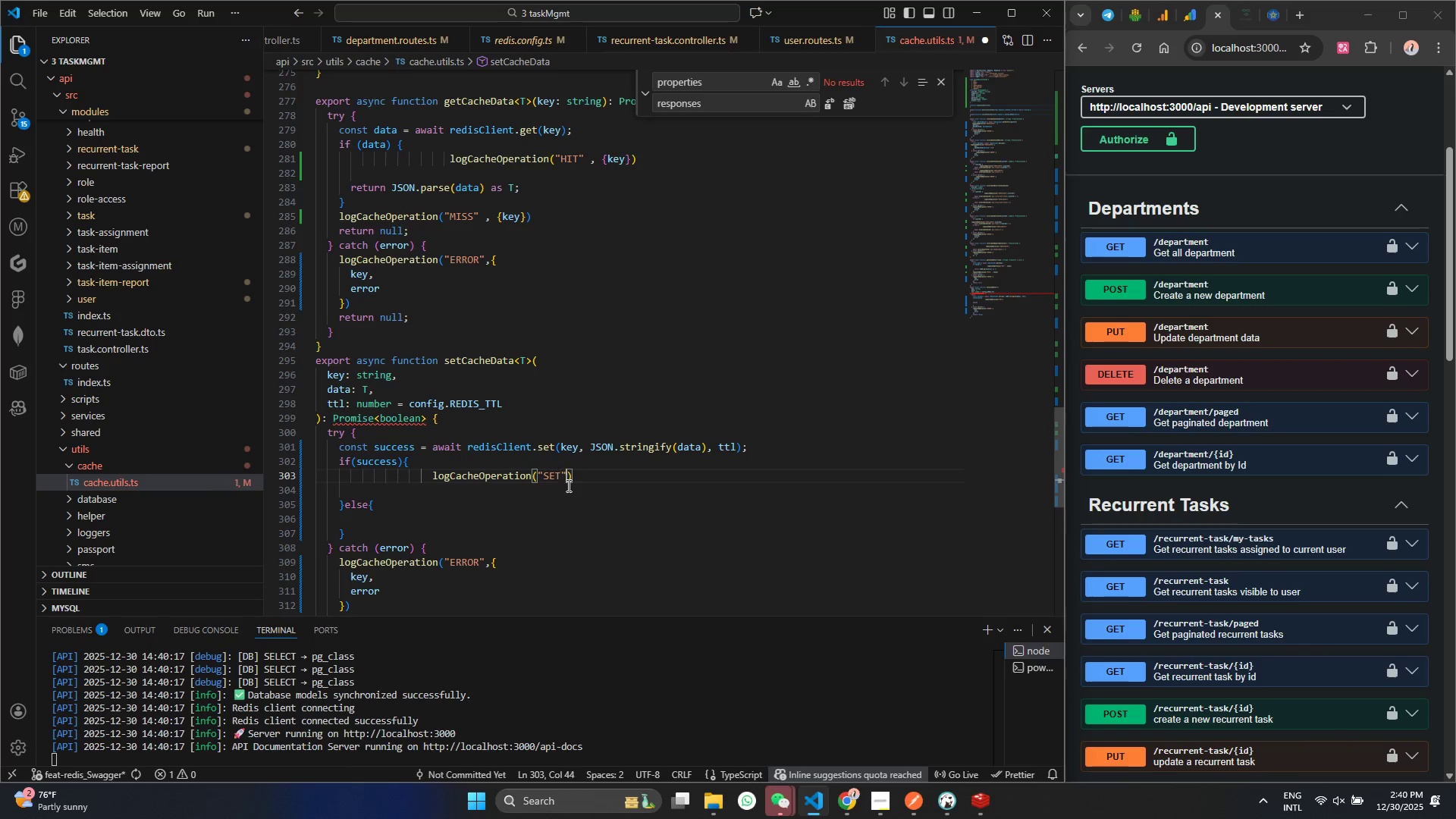 
 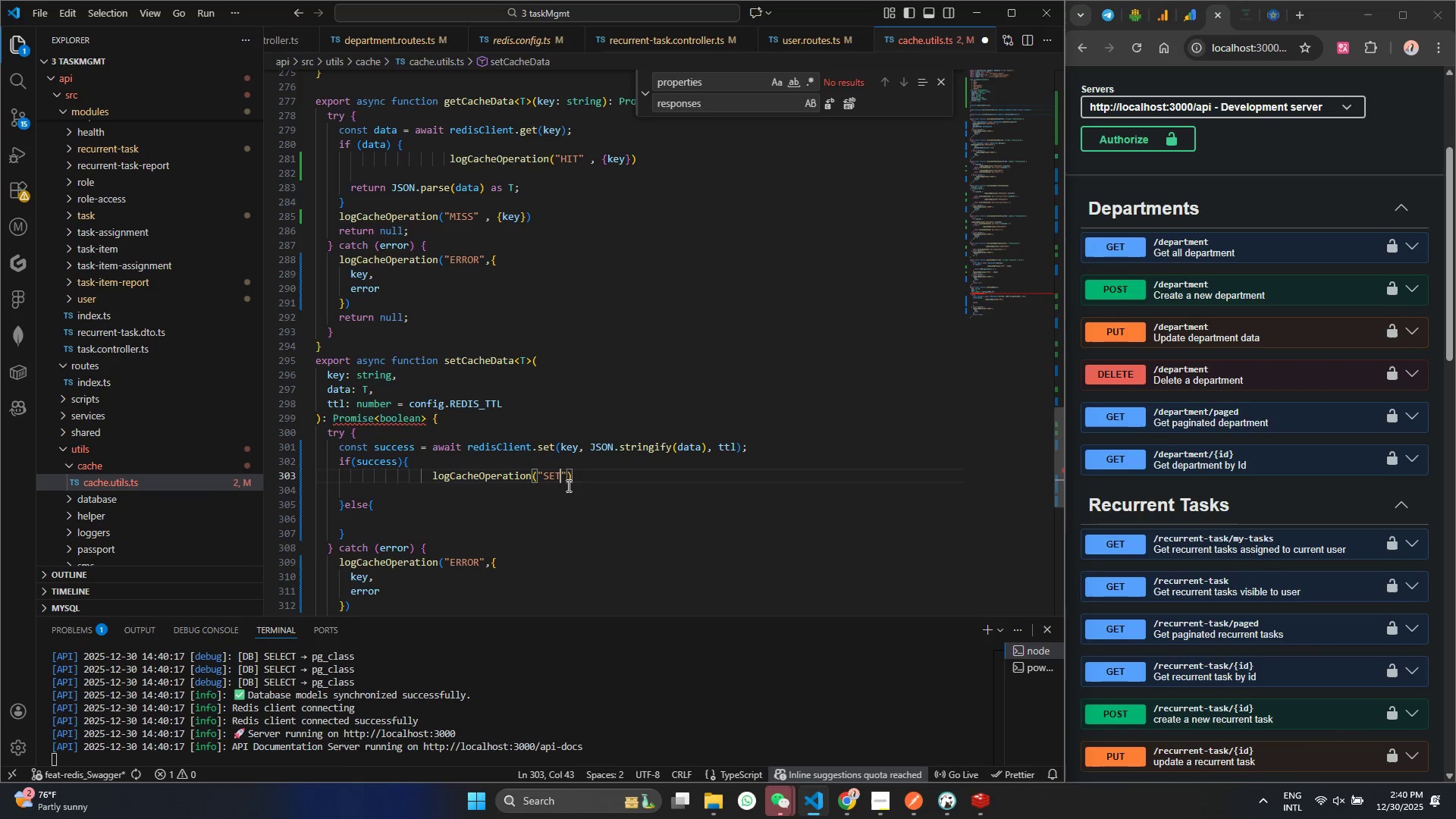 
key(ArrowRight)
 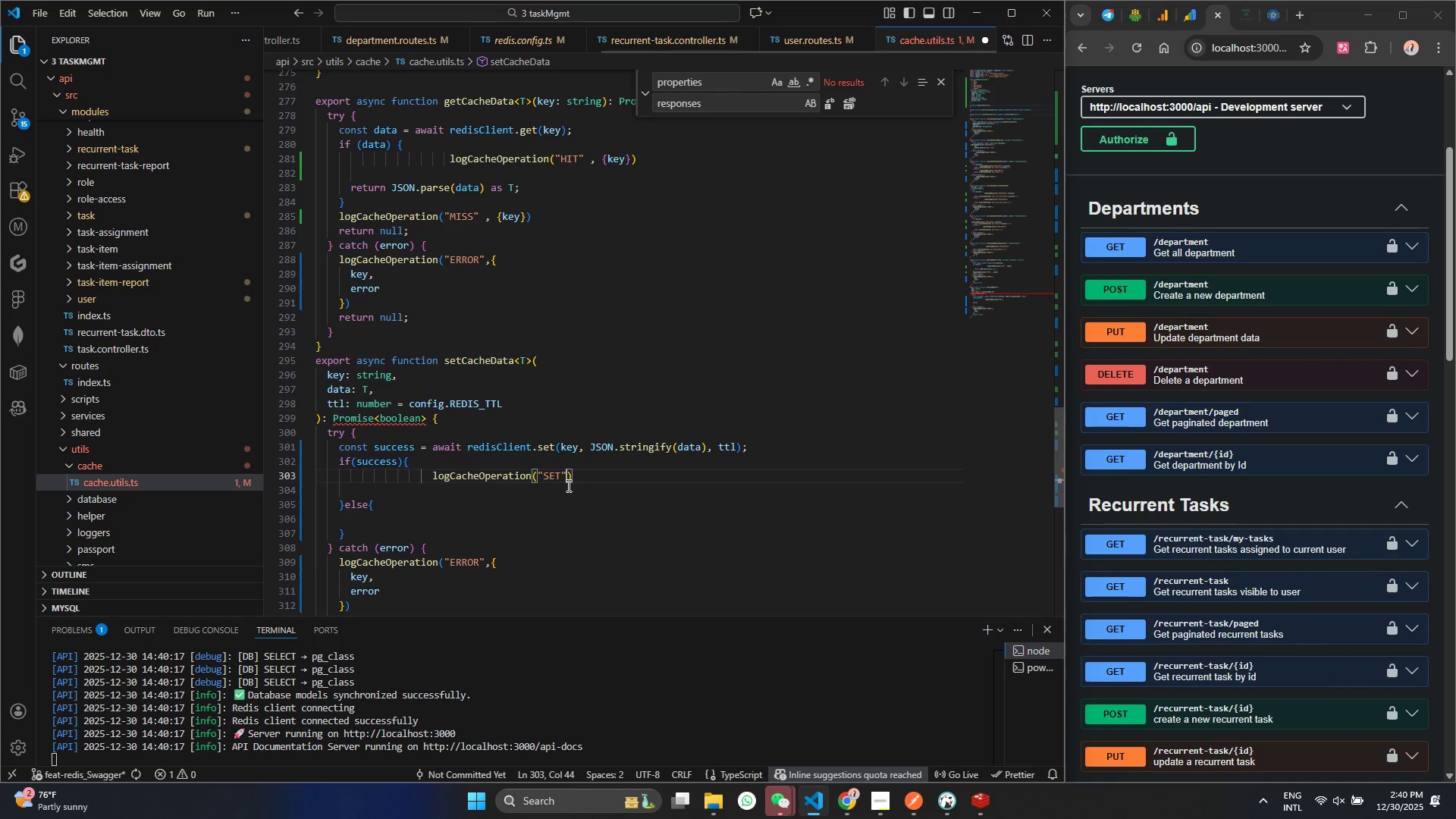 
type( , {key,ttl)
 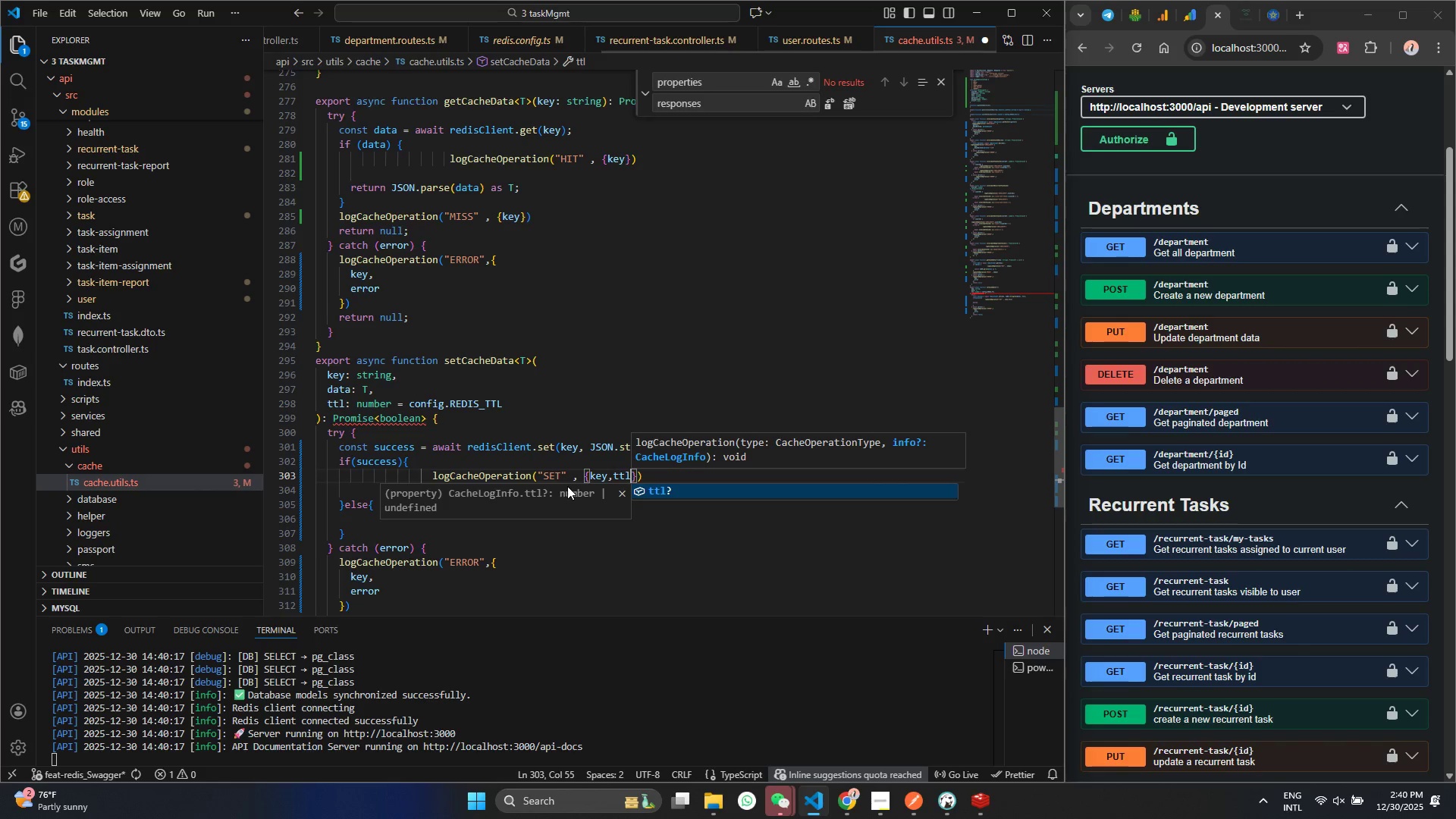 
key(Control+ControlLeft)
 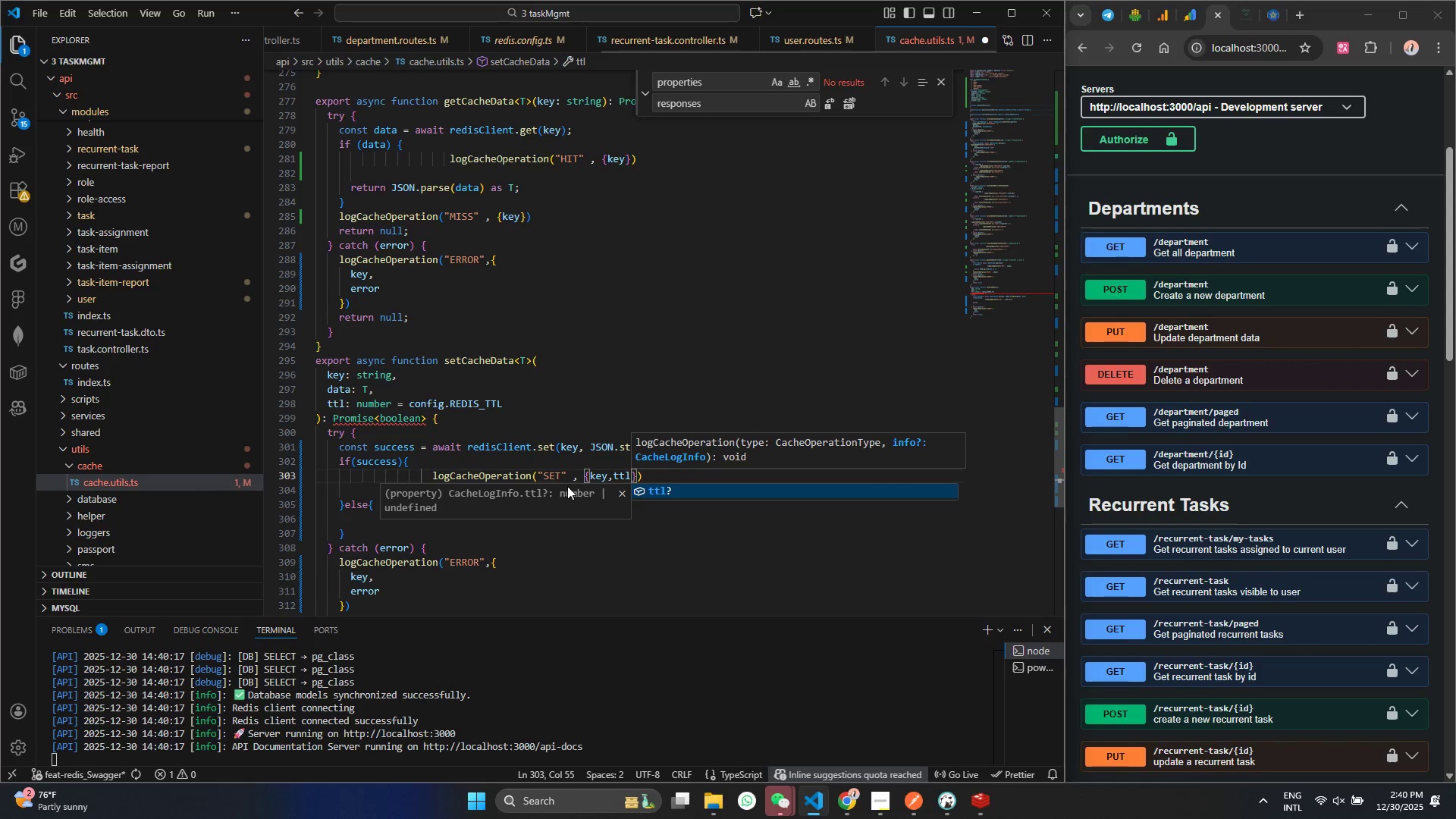 
key(Control+S)
 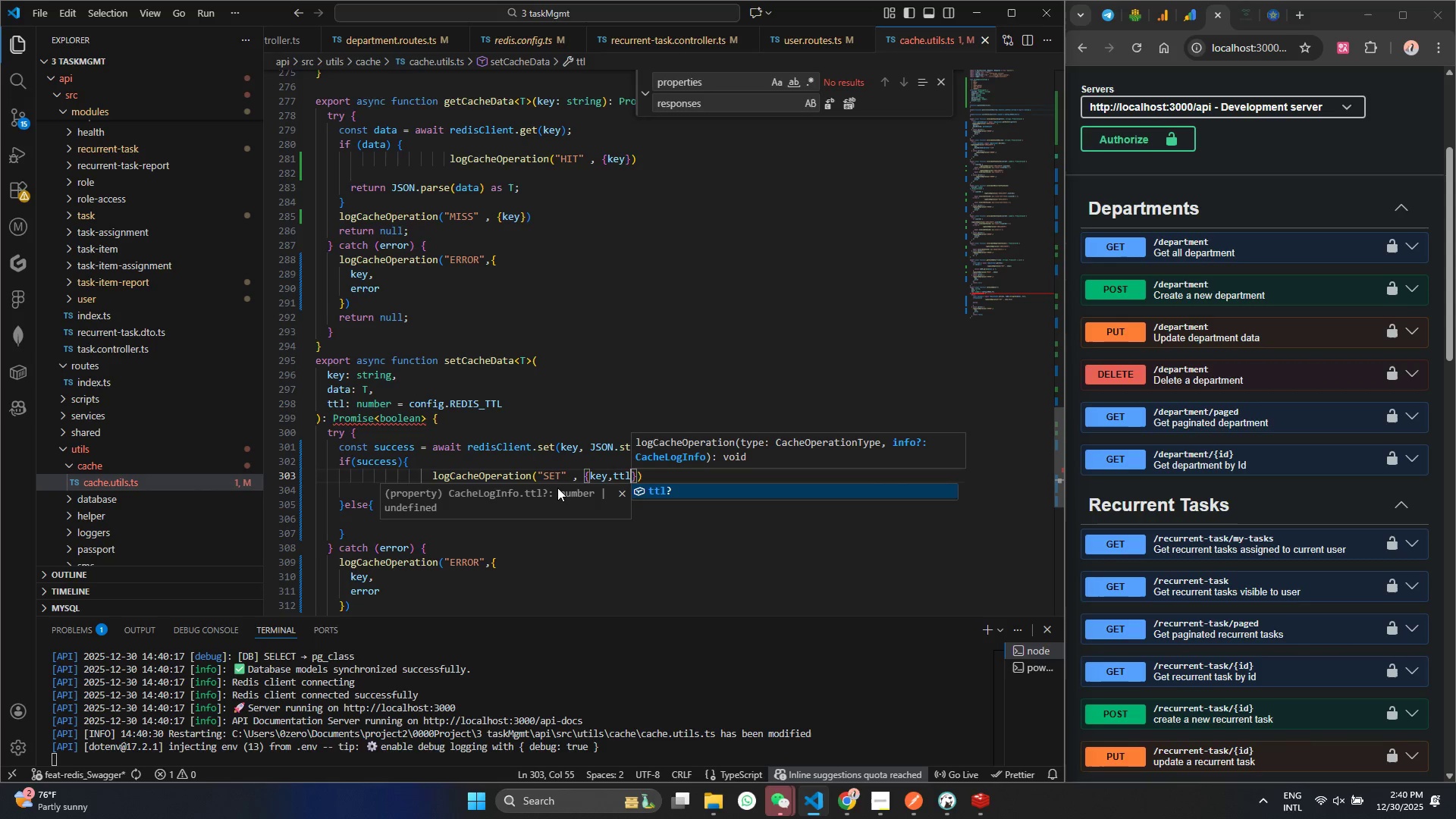 
left_click([557, 488])
 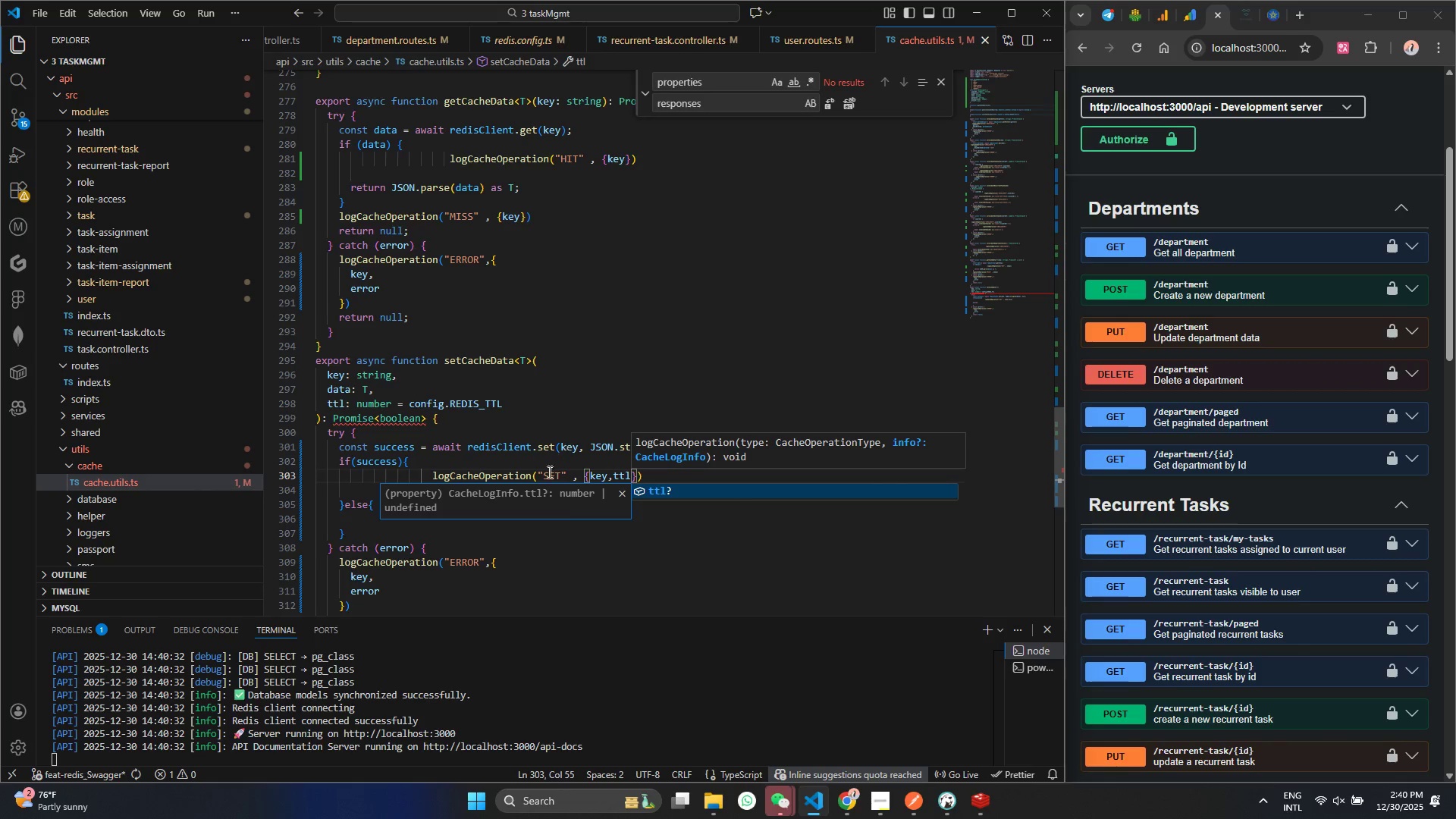 
left_click([541, 473])
 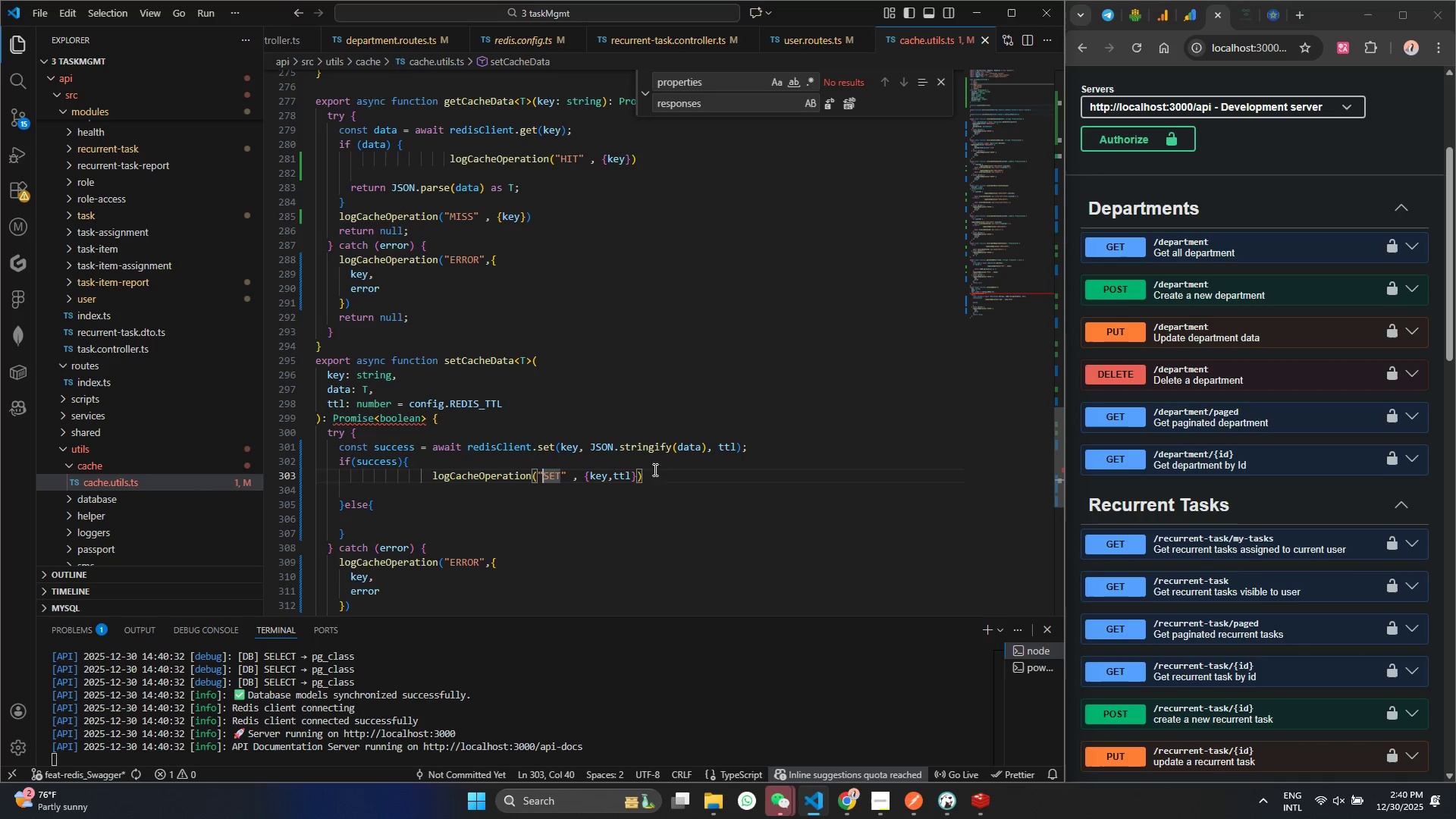 
left_click_drag(start_coordinate=[657, 472], to_coordinate=[428, 475])
 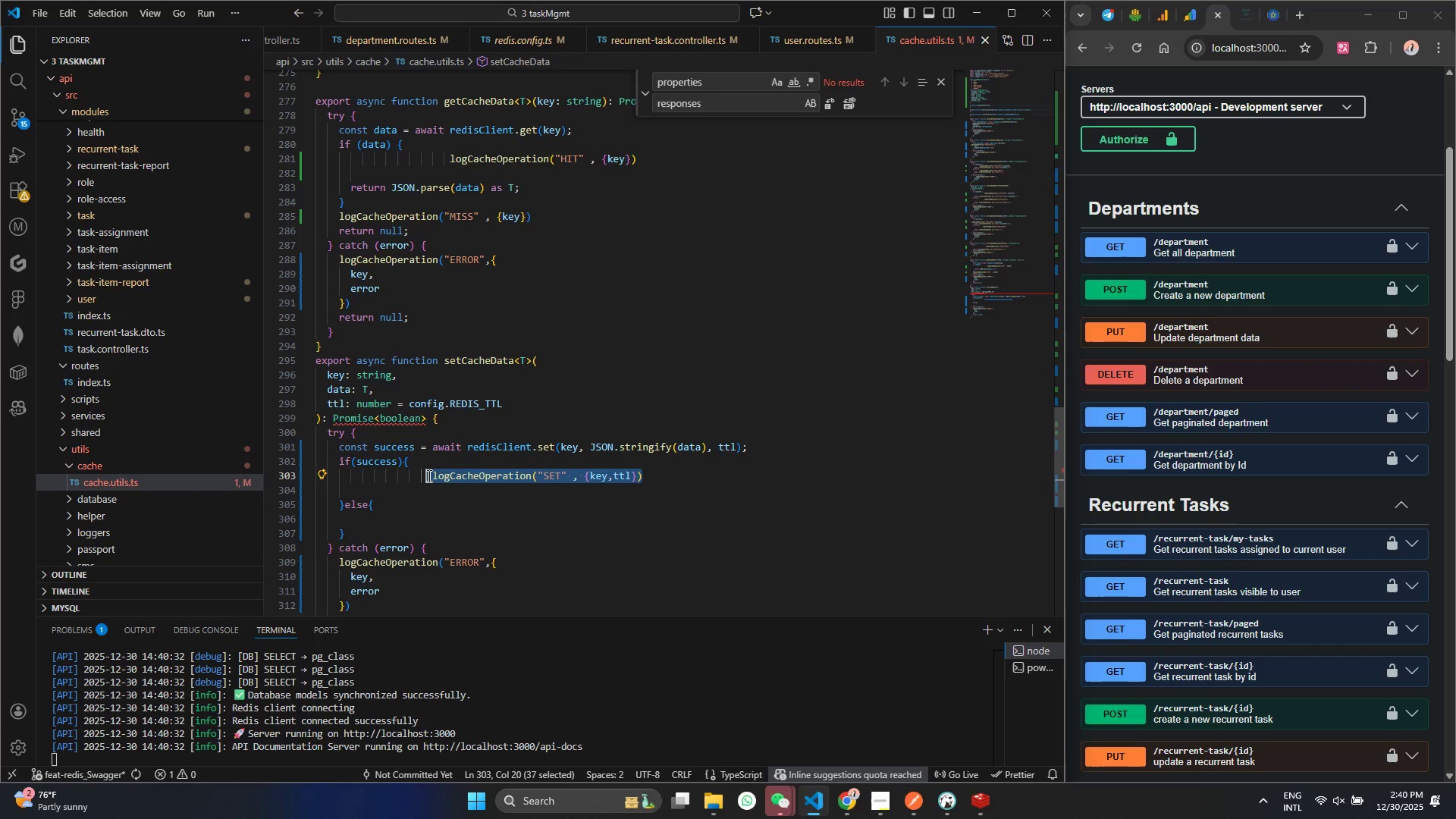 
key(Control+ControlLeft)
 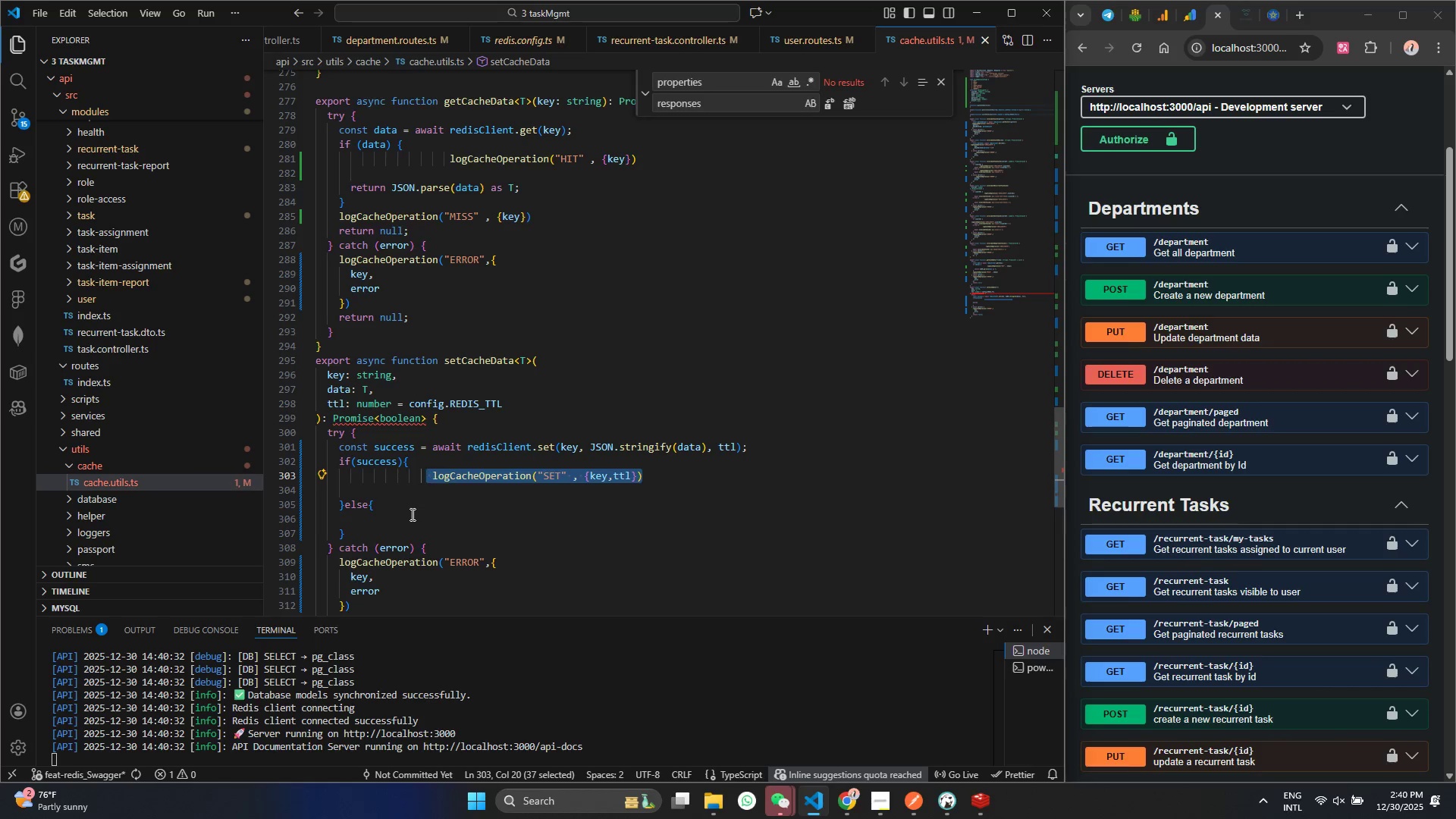 
key(Control+C)
 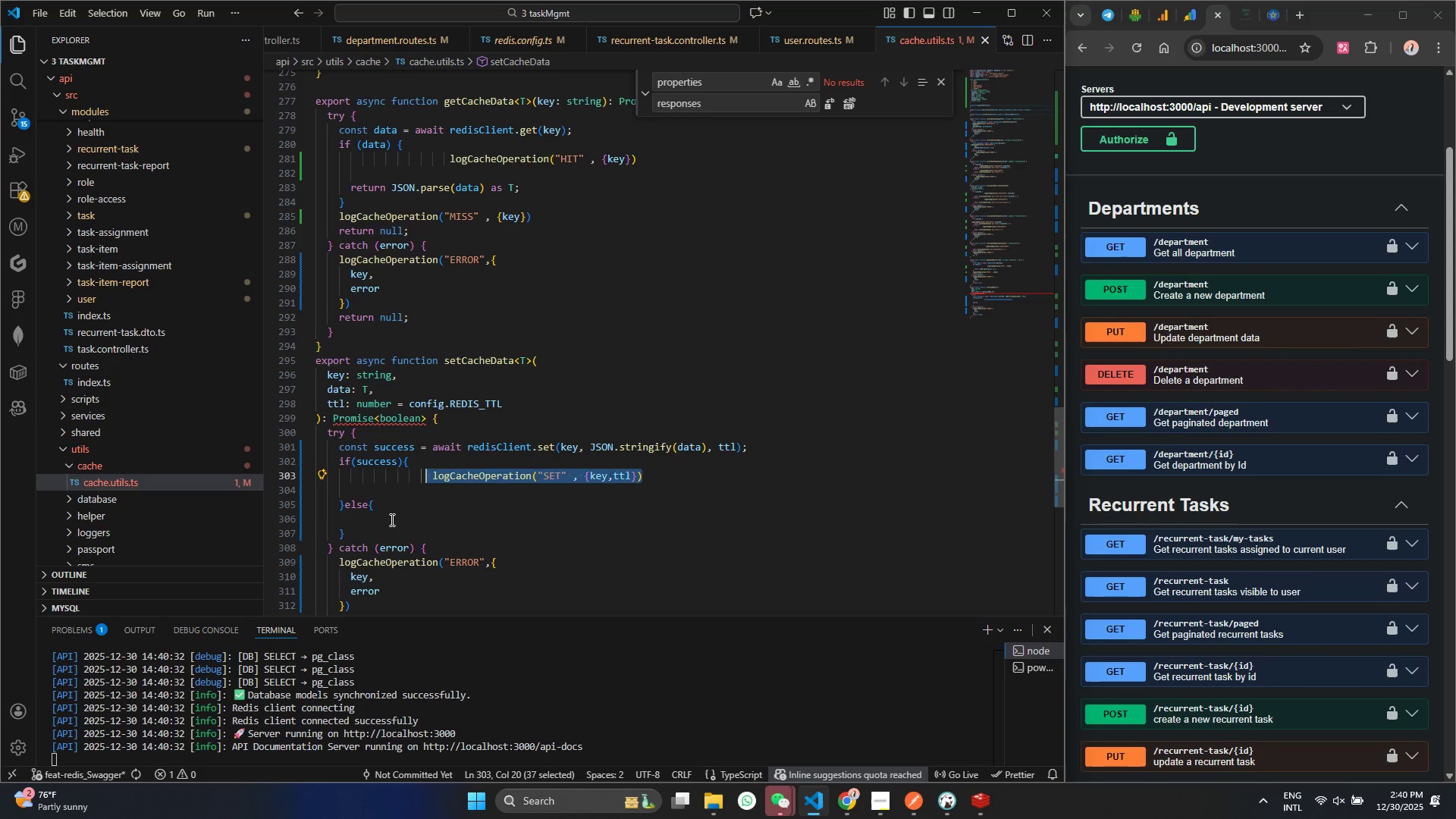 
left_click([391, 519])
 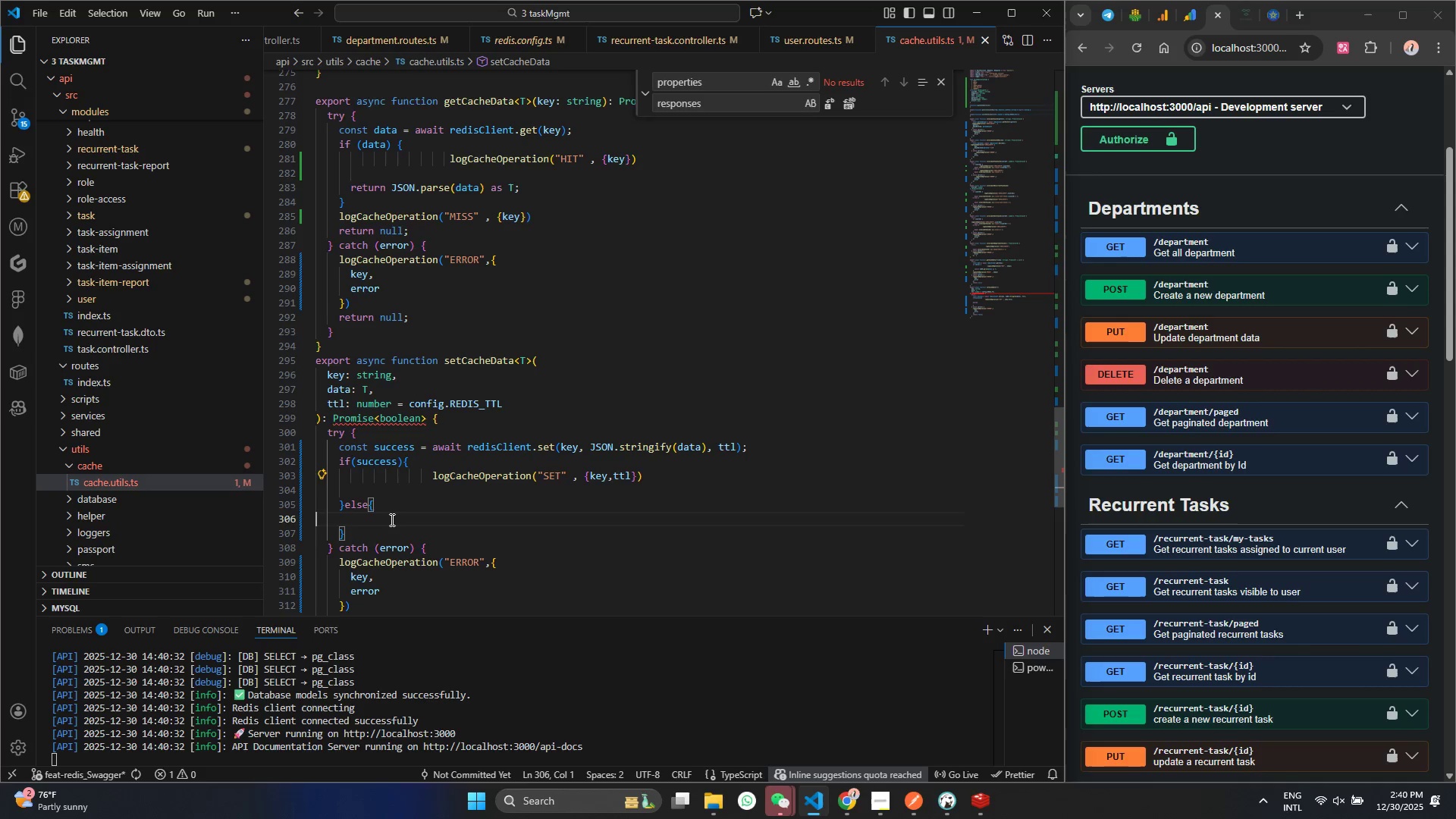 
key(Control+V)
 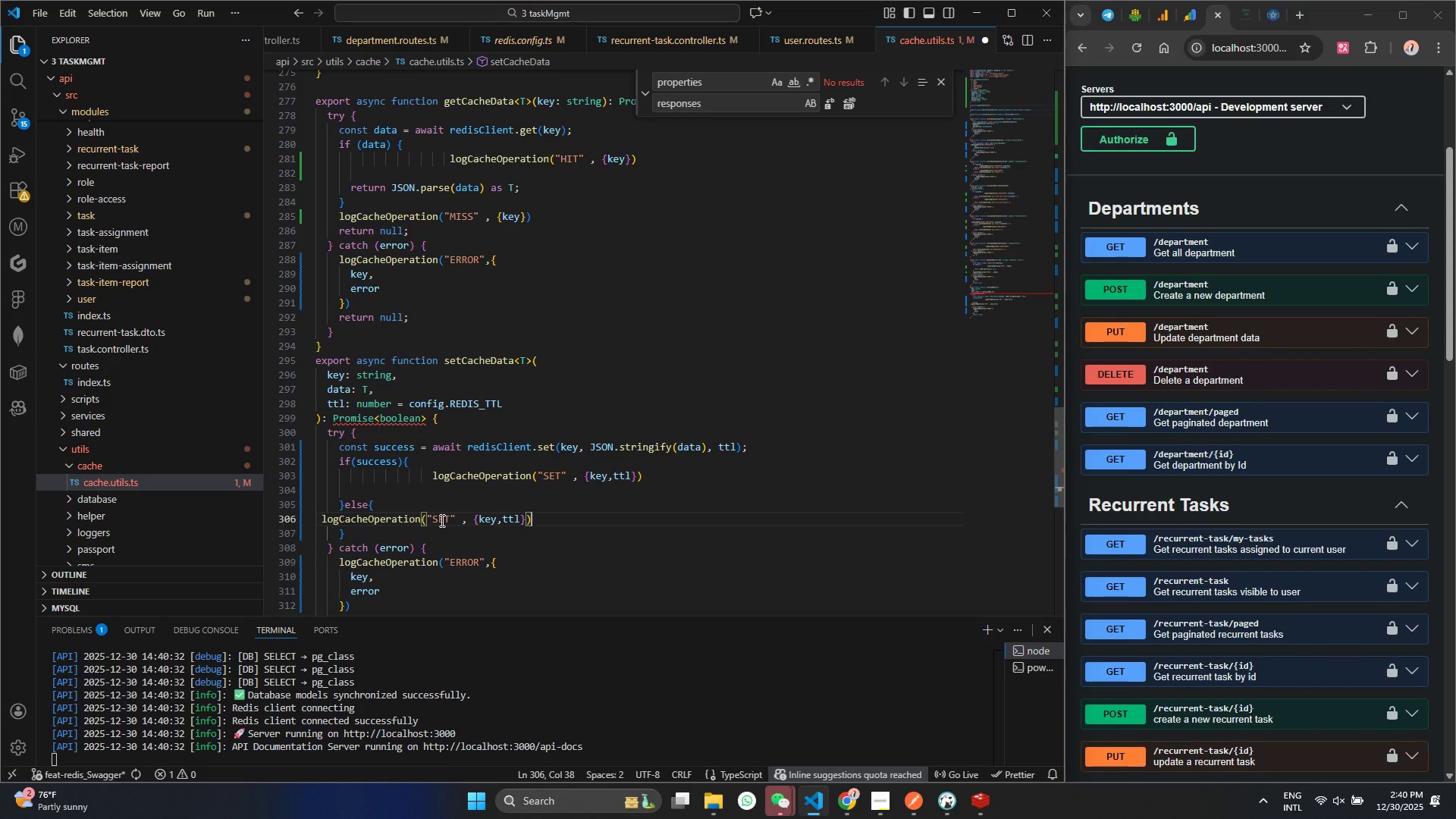 
left_click([450, 519])
 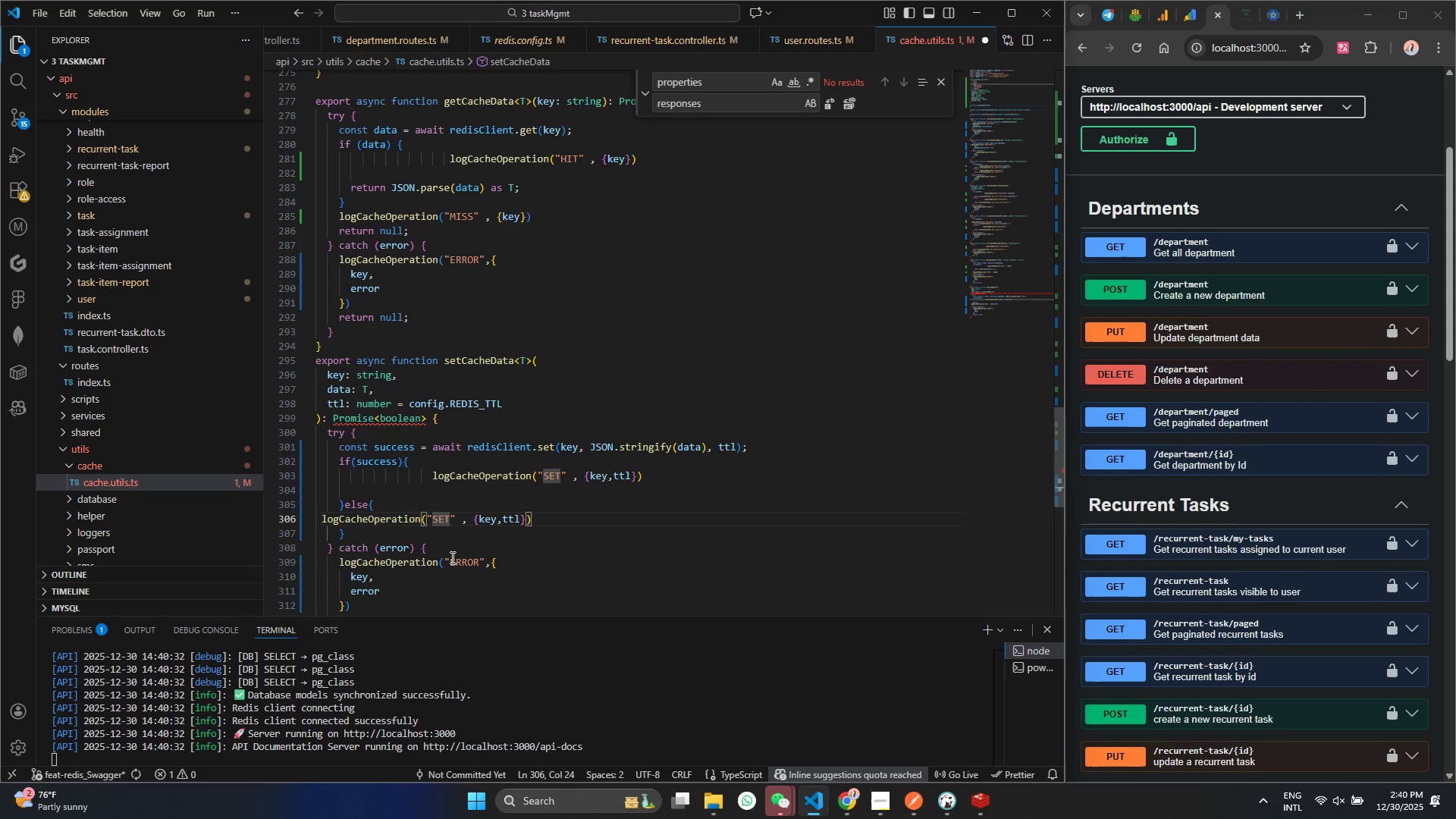 
type(_FA)
 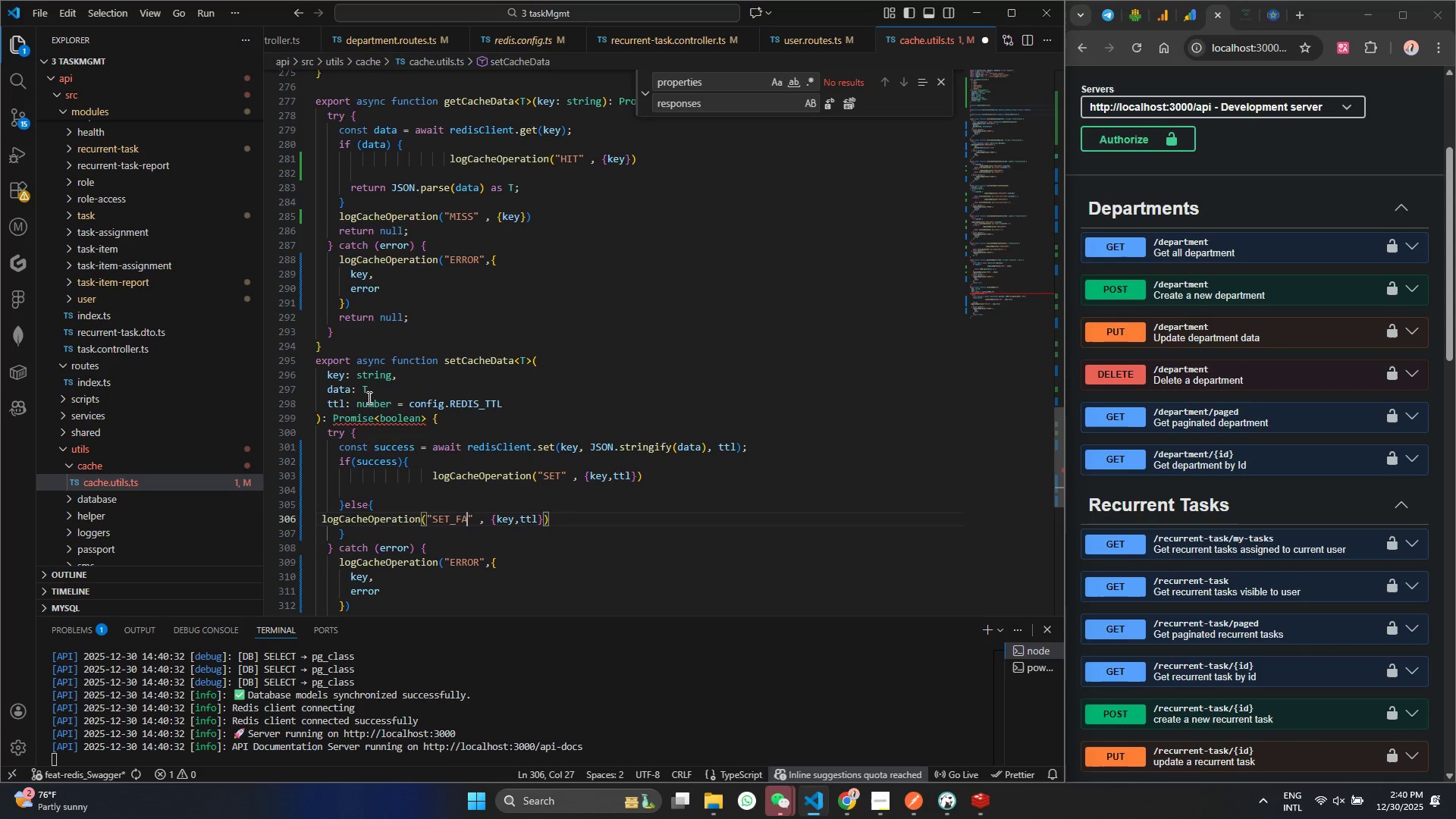 
type(ILED)
 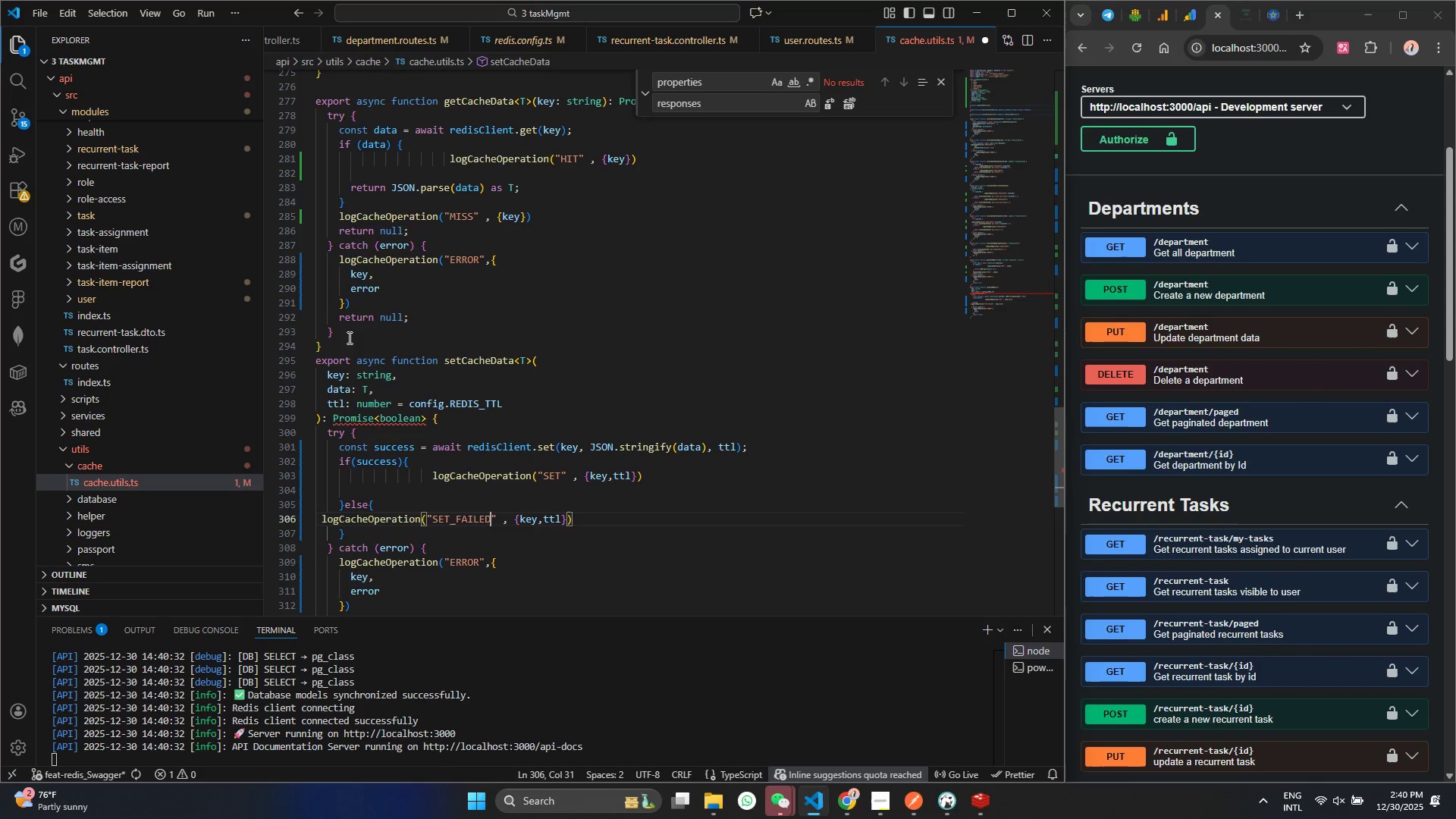 
key(Control+S)
 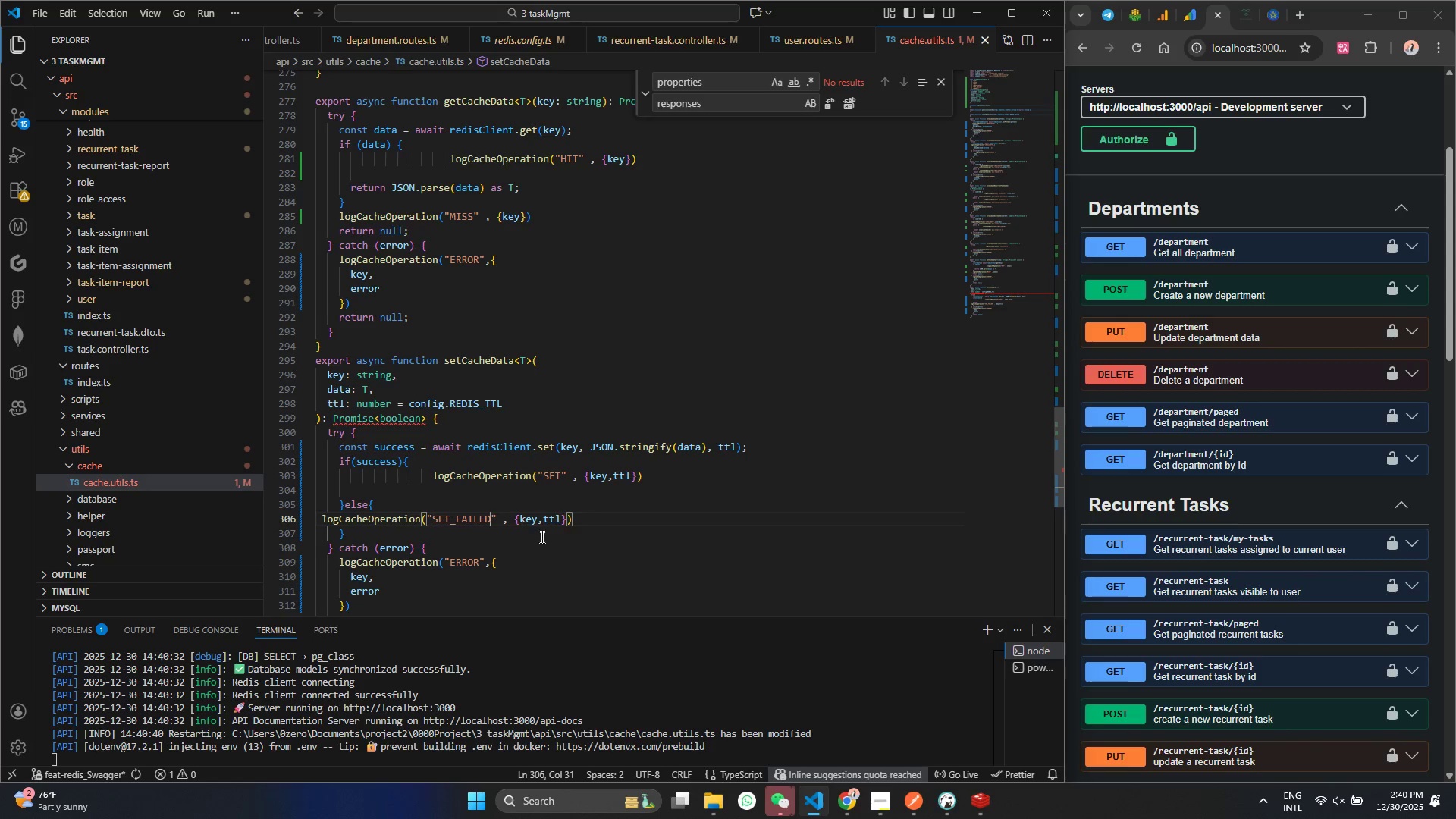 
double_click([547, 512])
 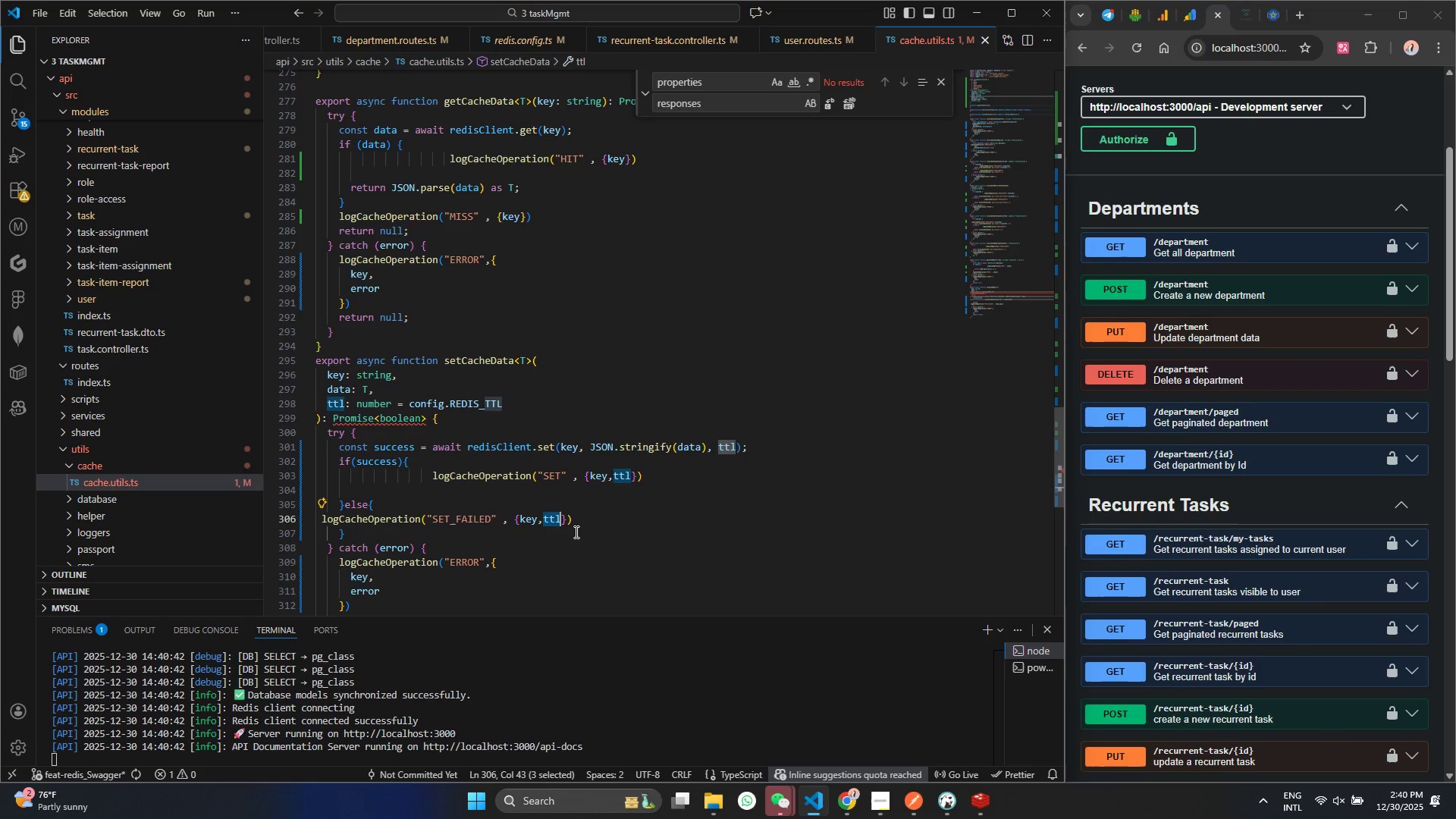 
key(Backspace)
 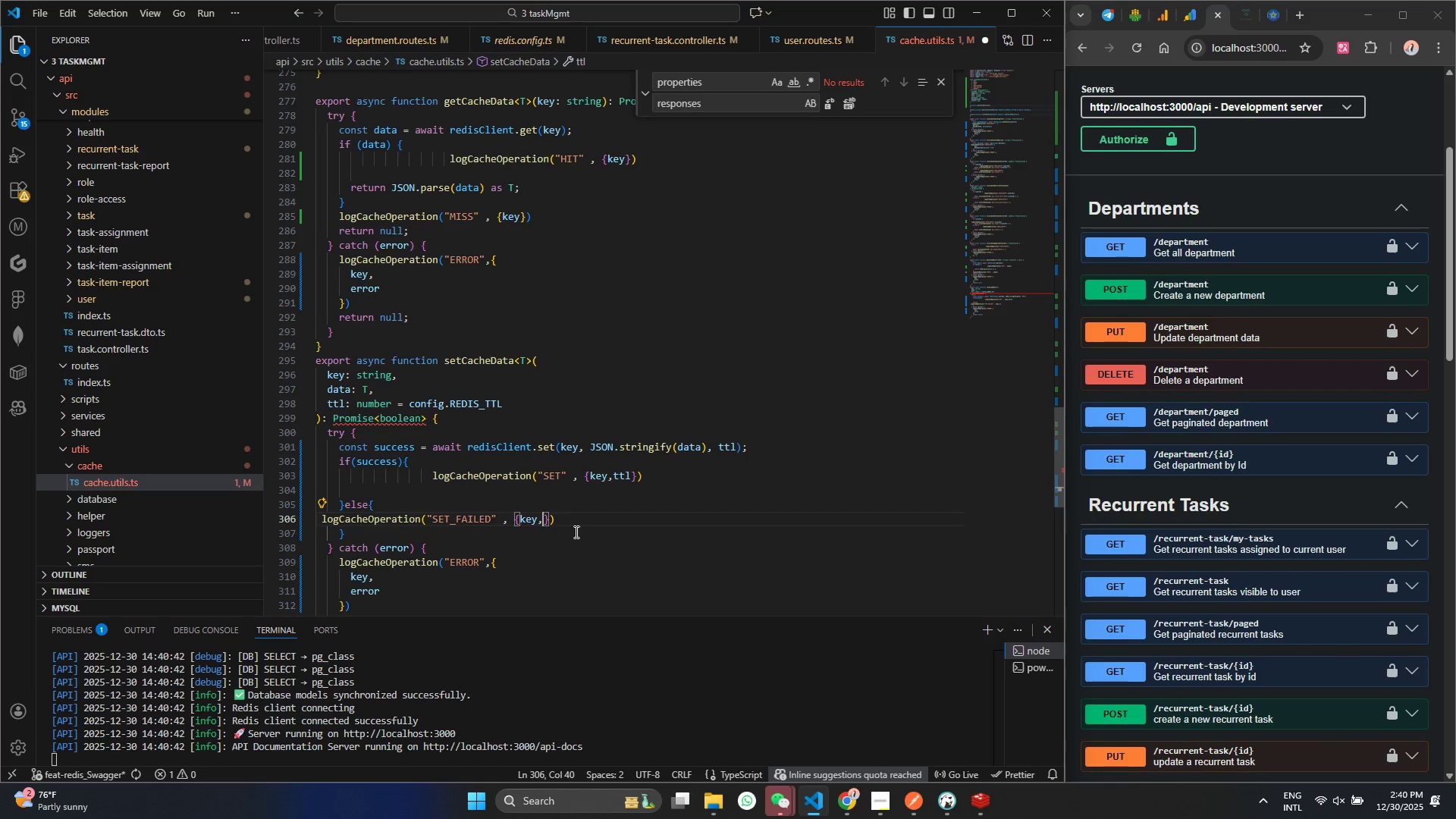 
key(Backspace)
 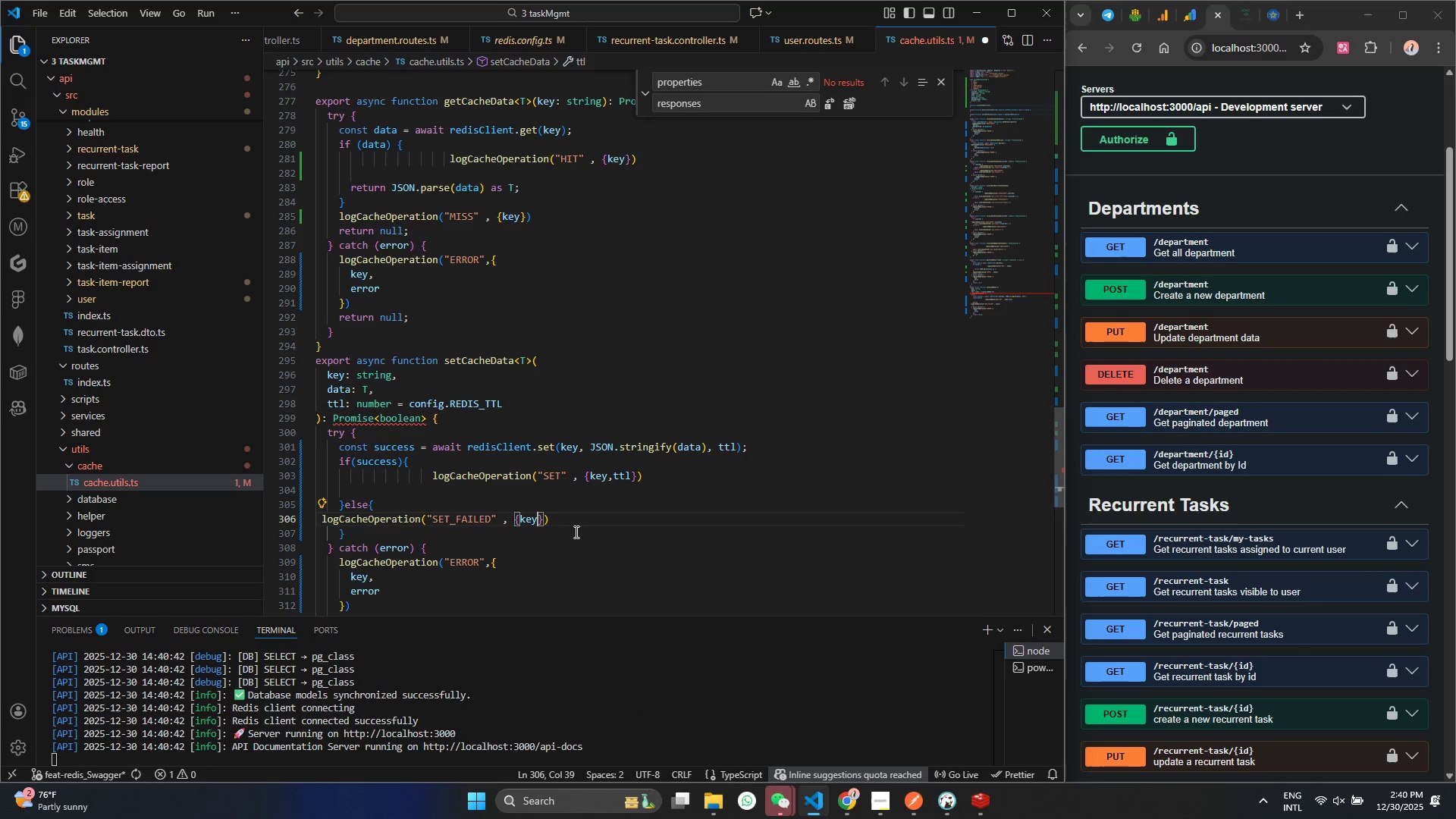 
key(Control+ControlLeft)
 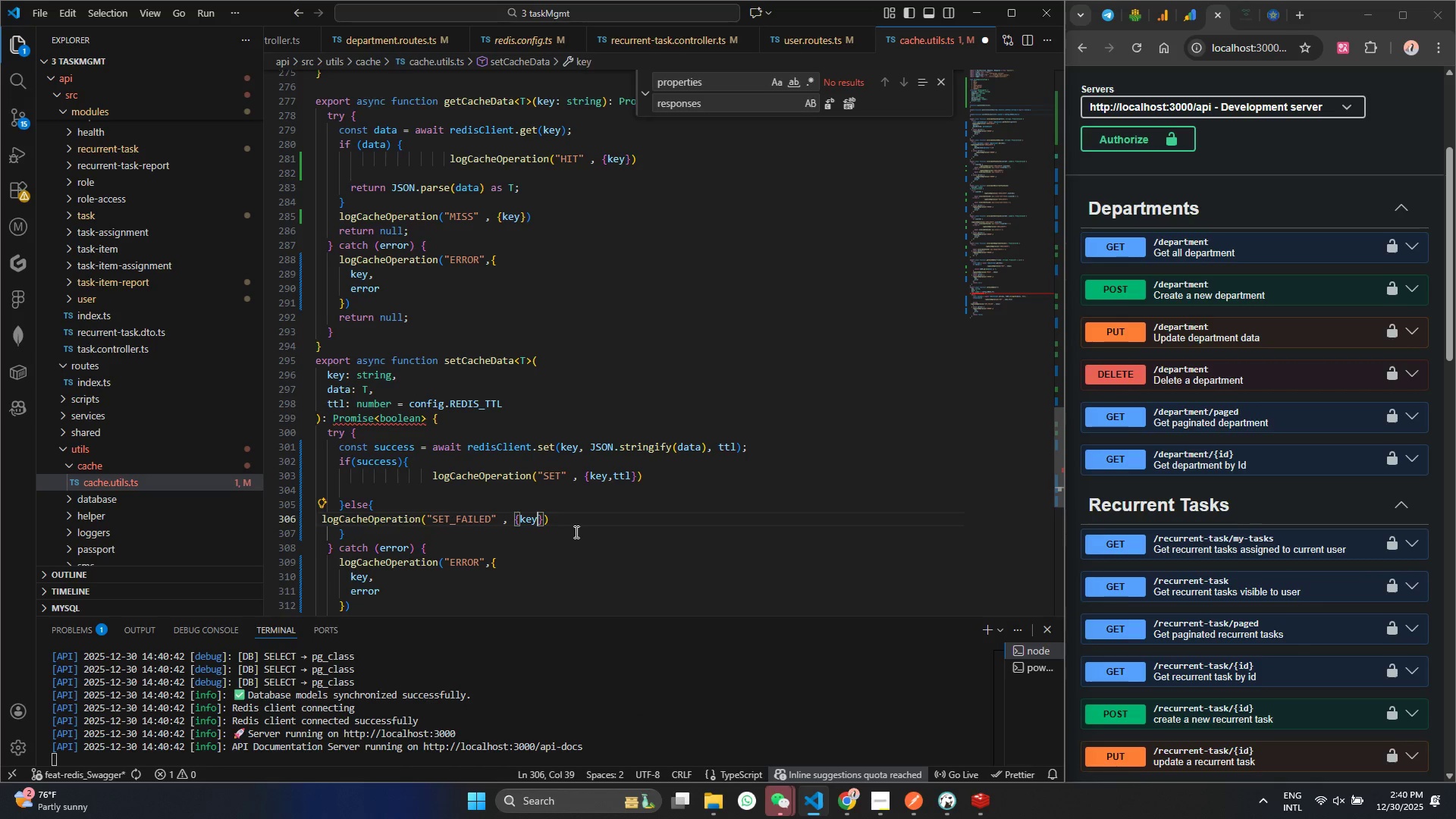 
key(Control+S)
 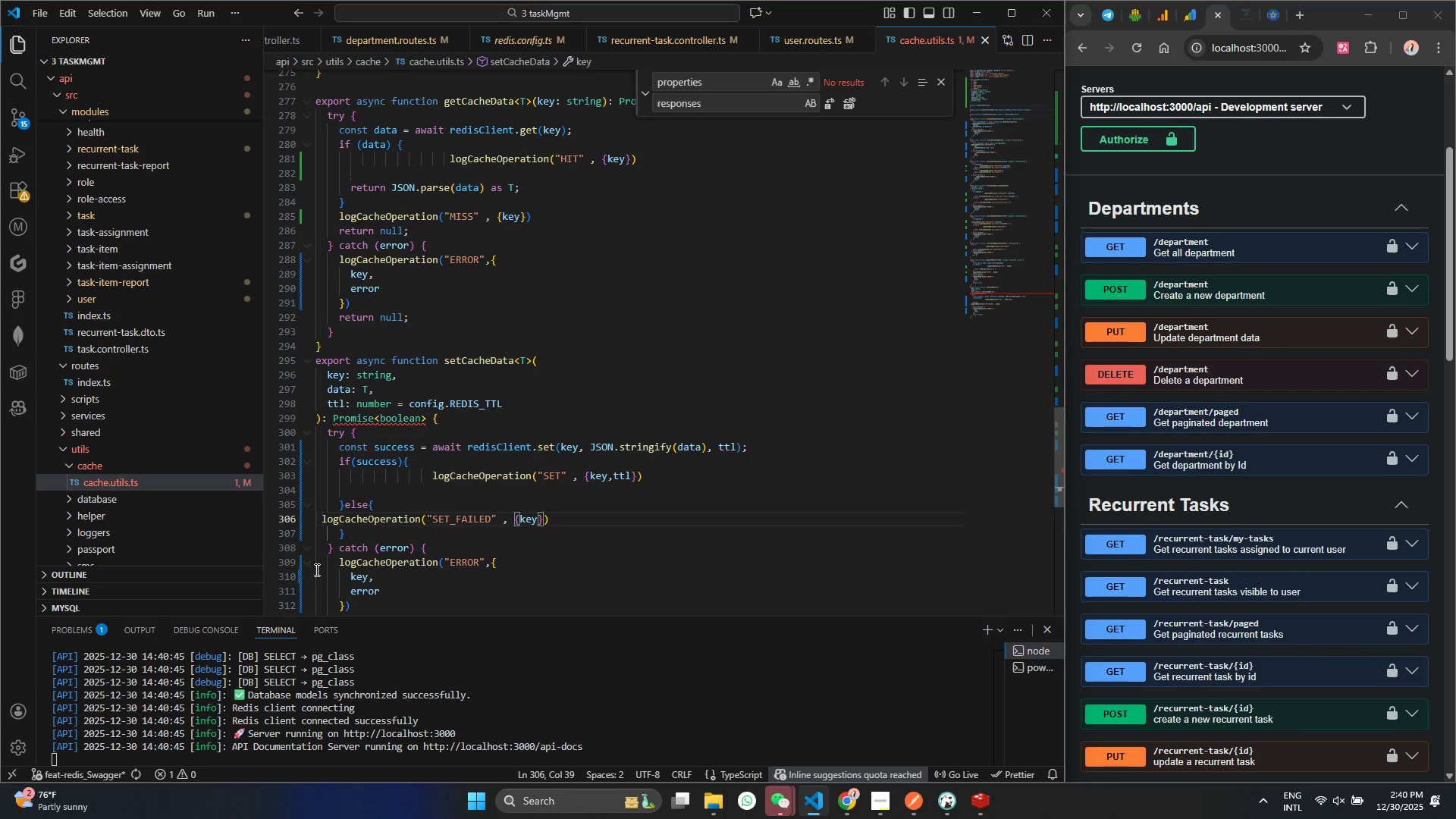 
left_click([365, 530])
 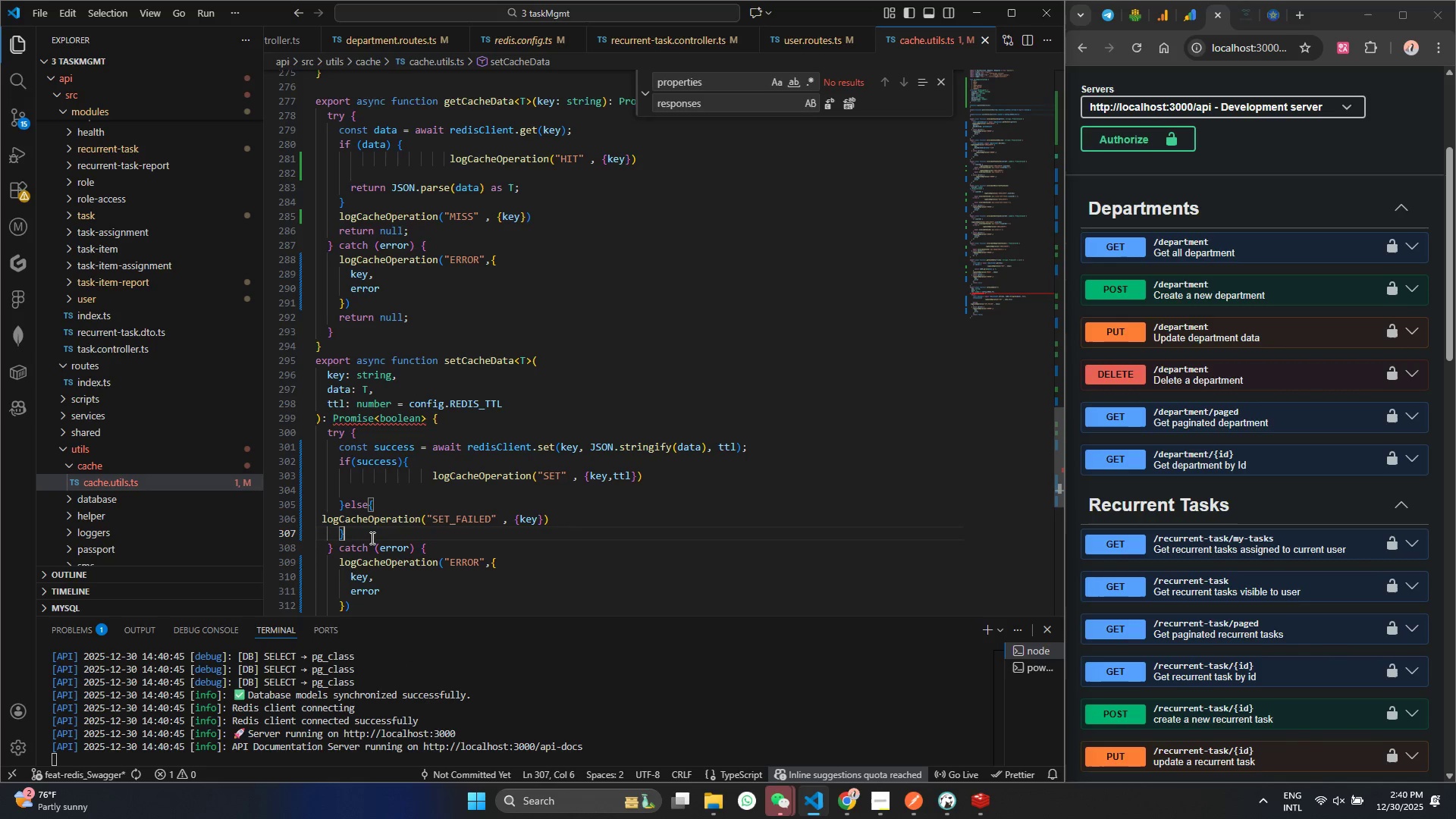 
key(Enter)
 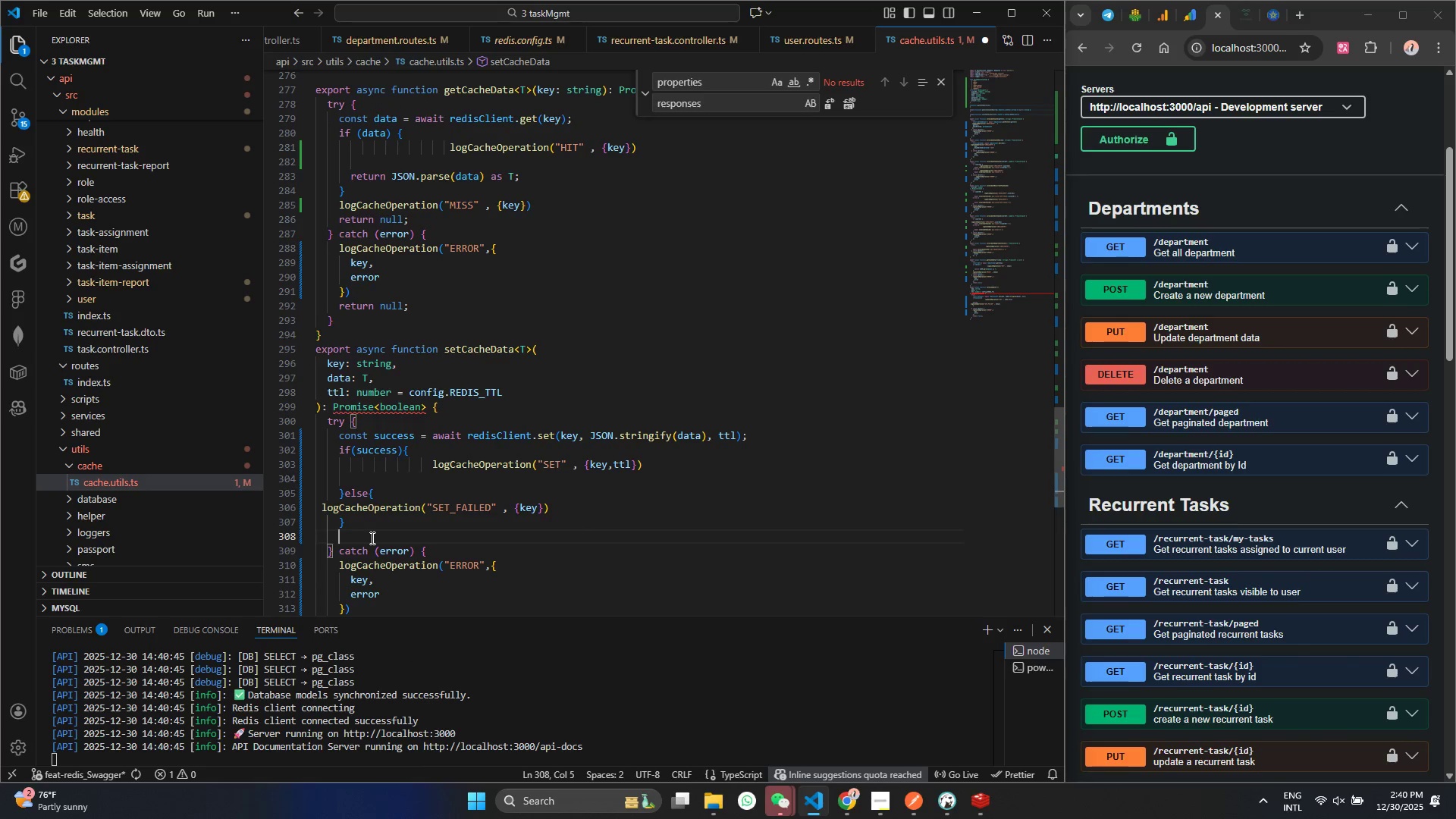 
type(ret)
 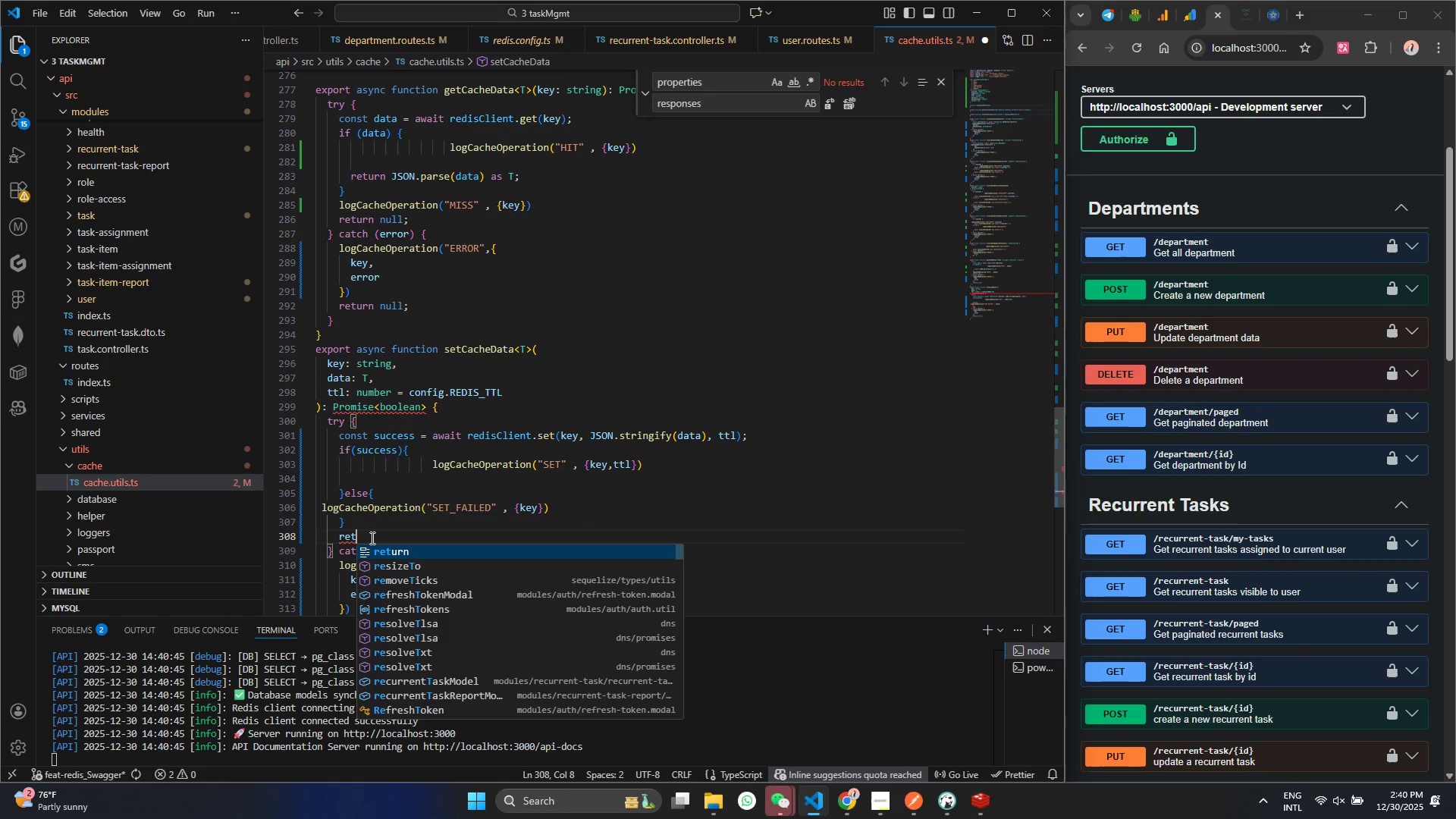 
key(Enter)
 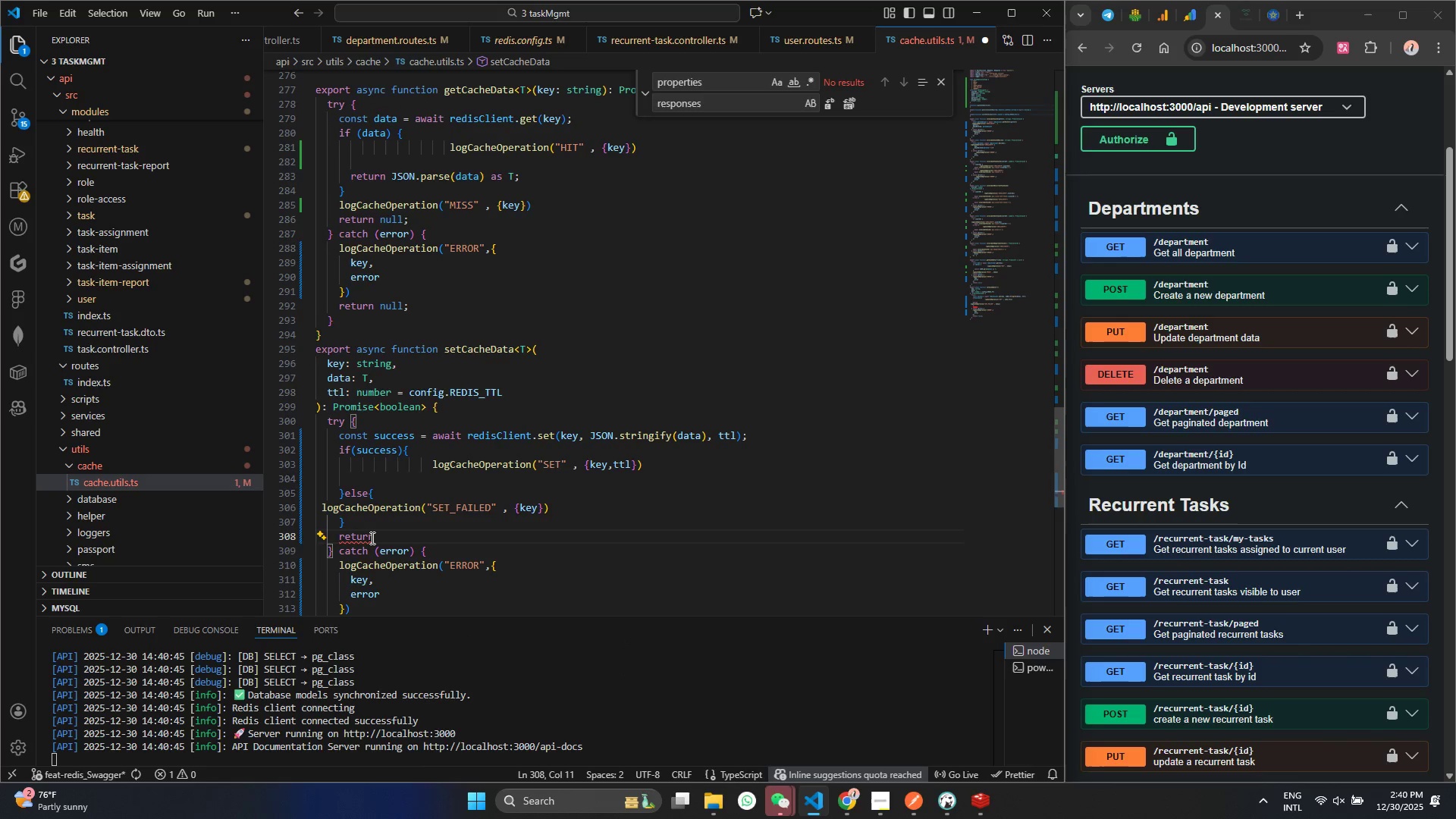 
key(Space)
 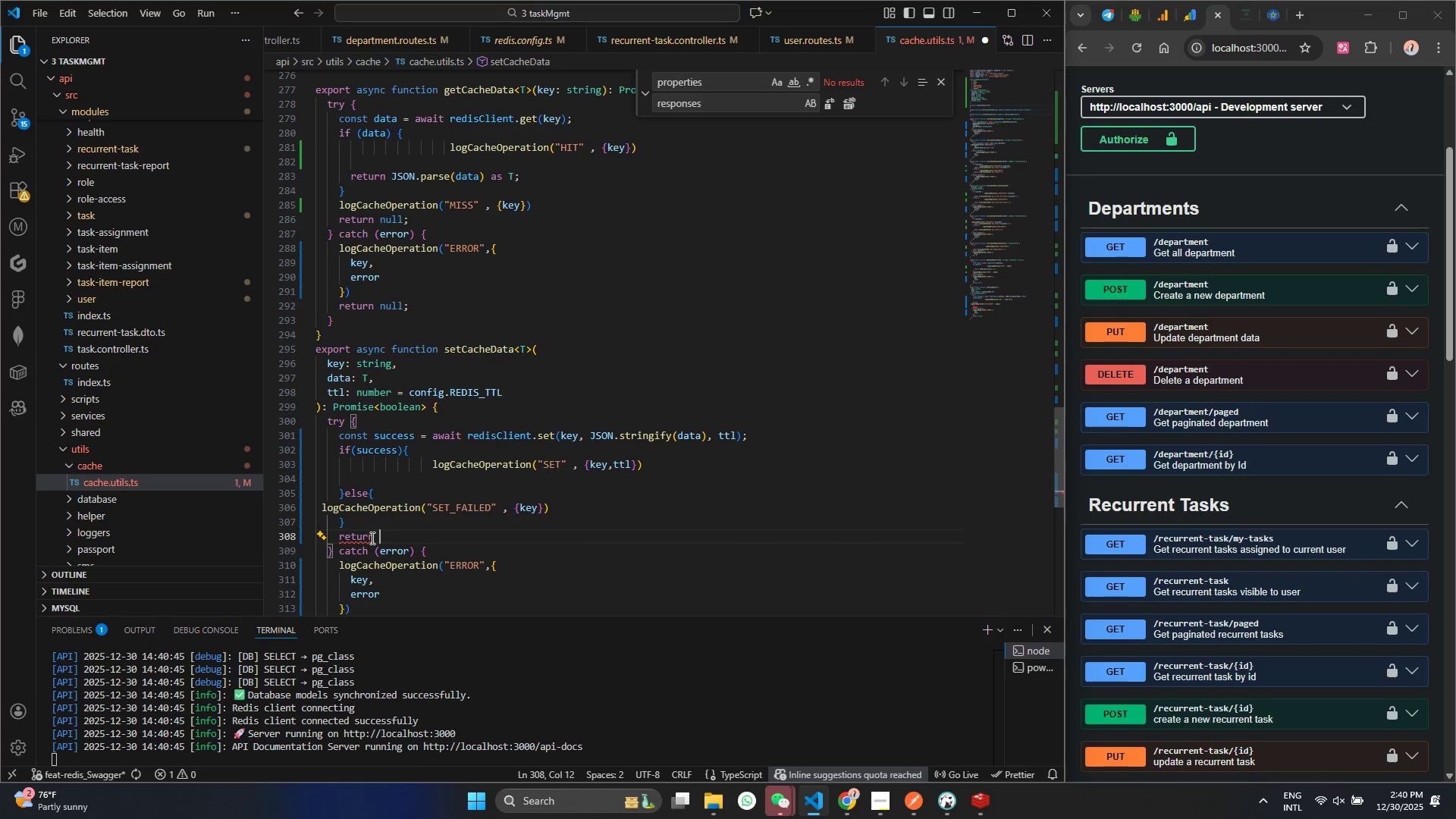 
key(S)
 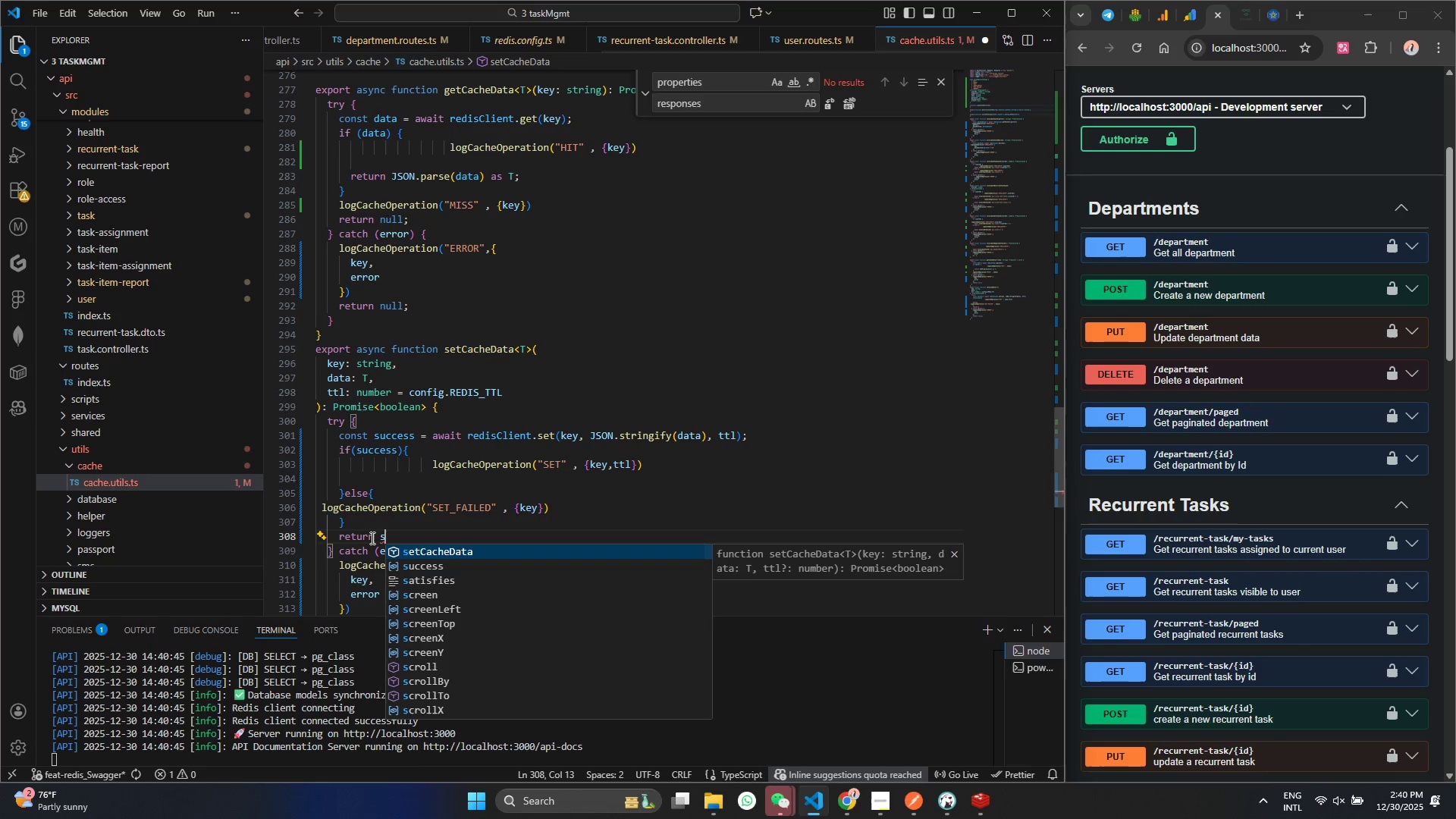 
key(ArrowDown)
 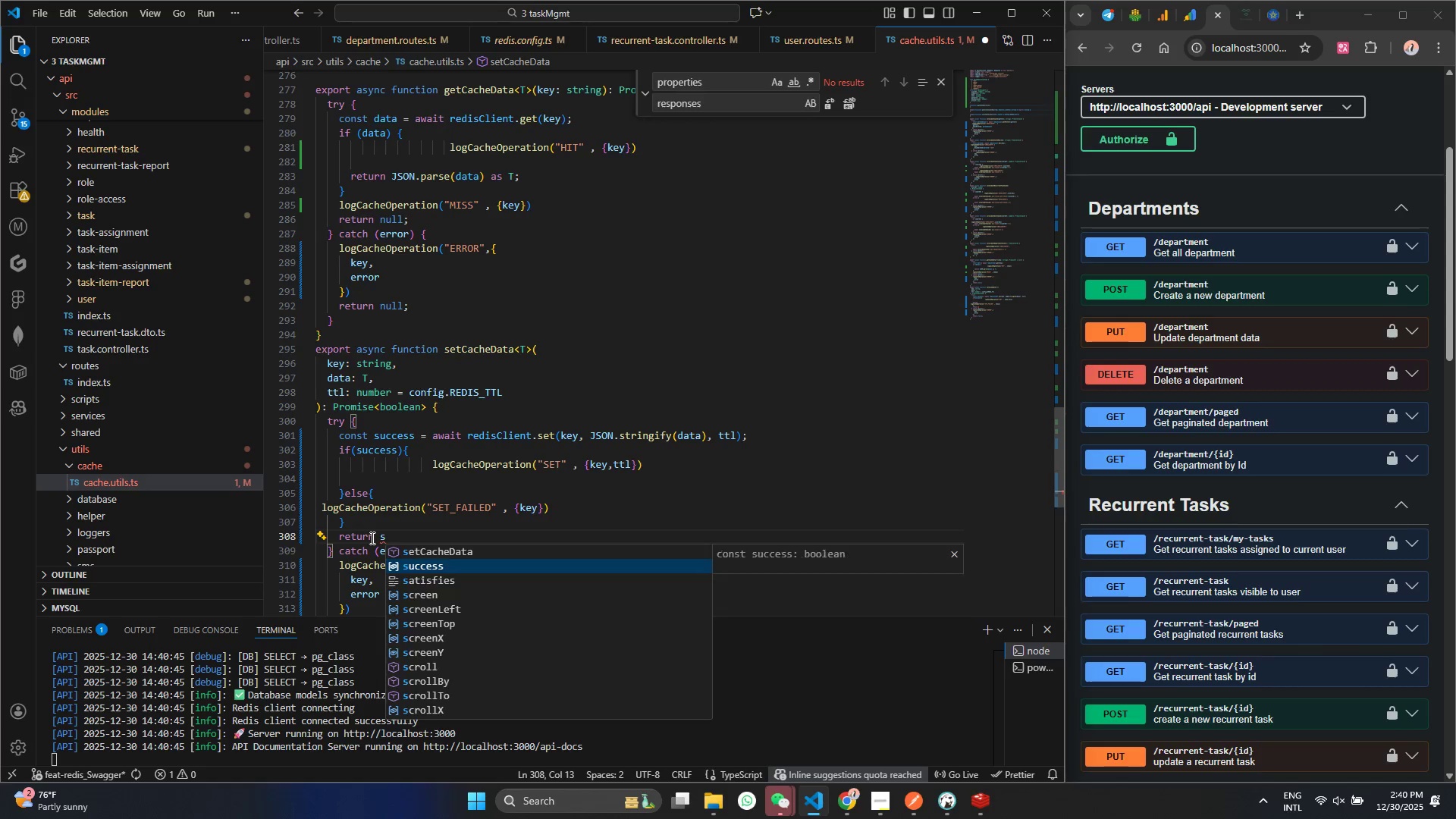 
key(Enter)
 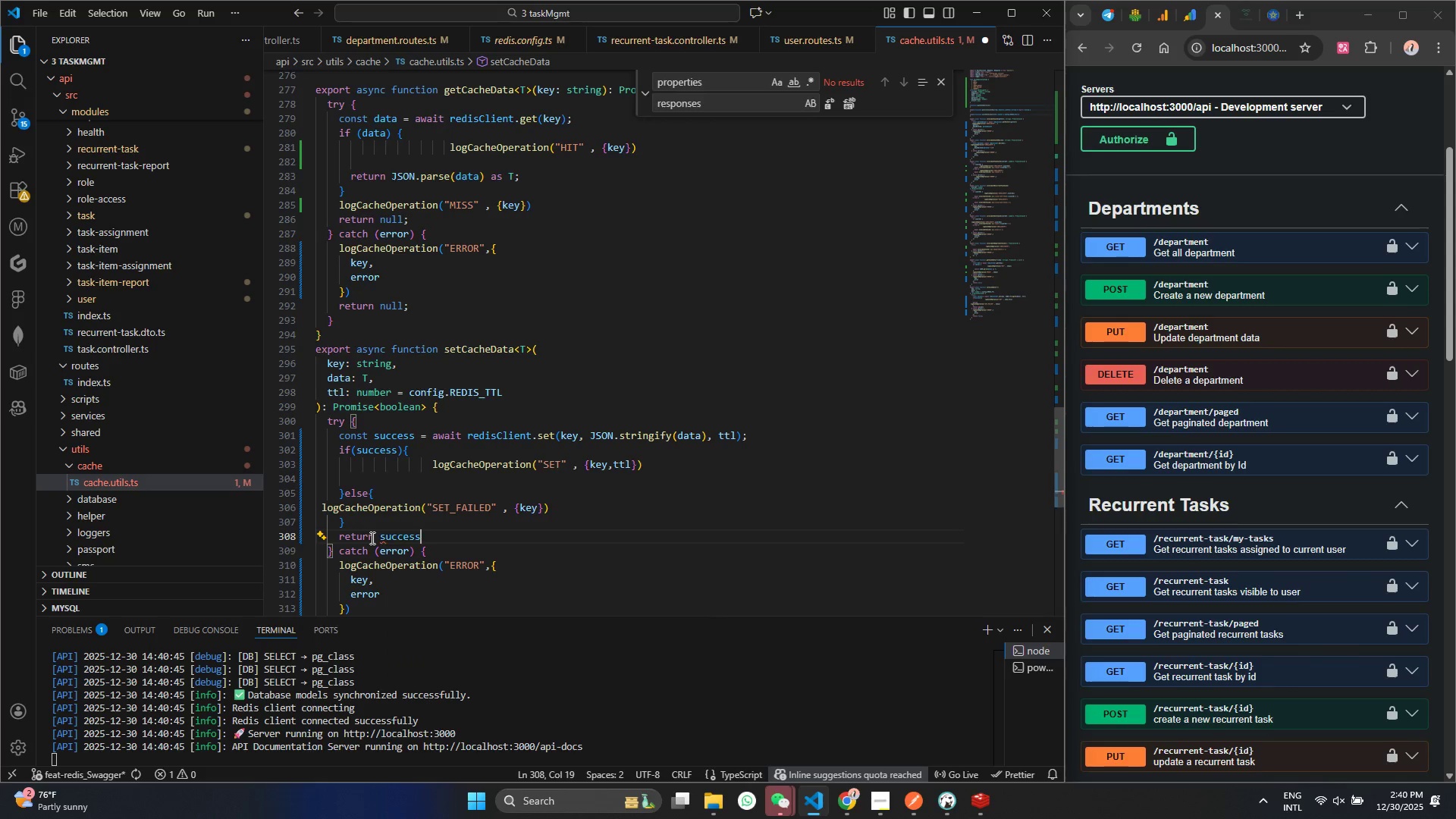 
key(Control+ControlLeft)
 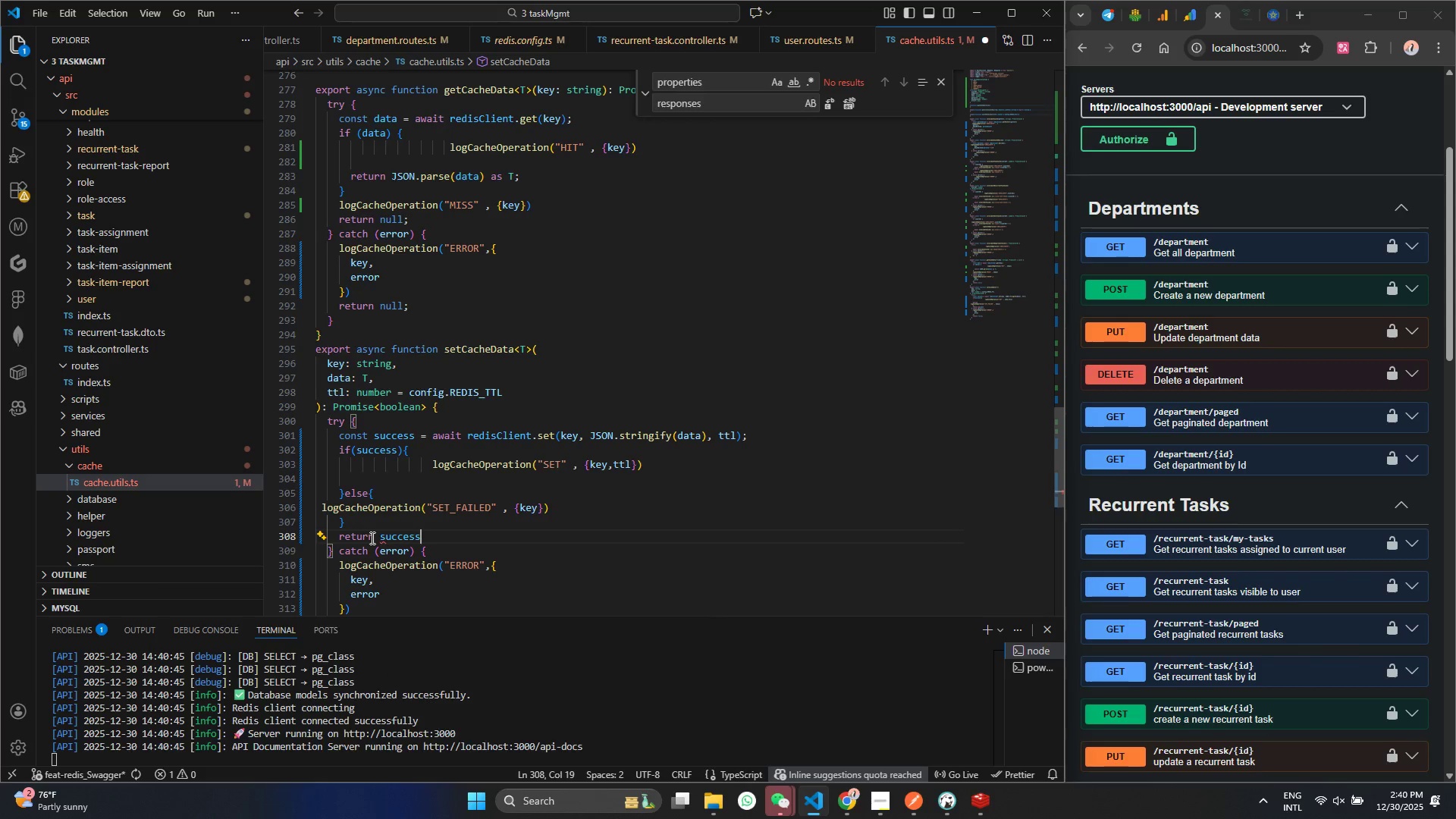 
key(Control+S)
 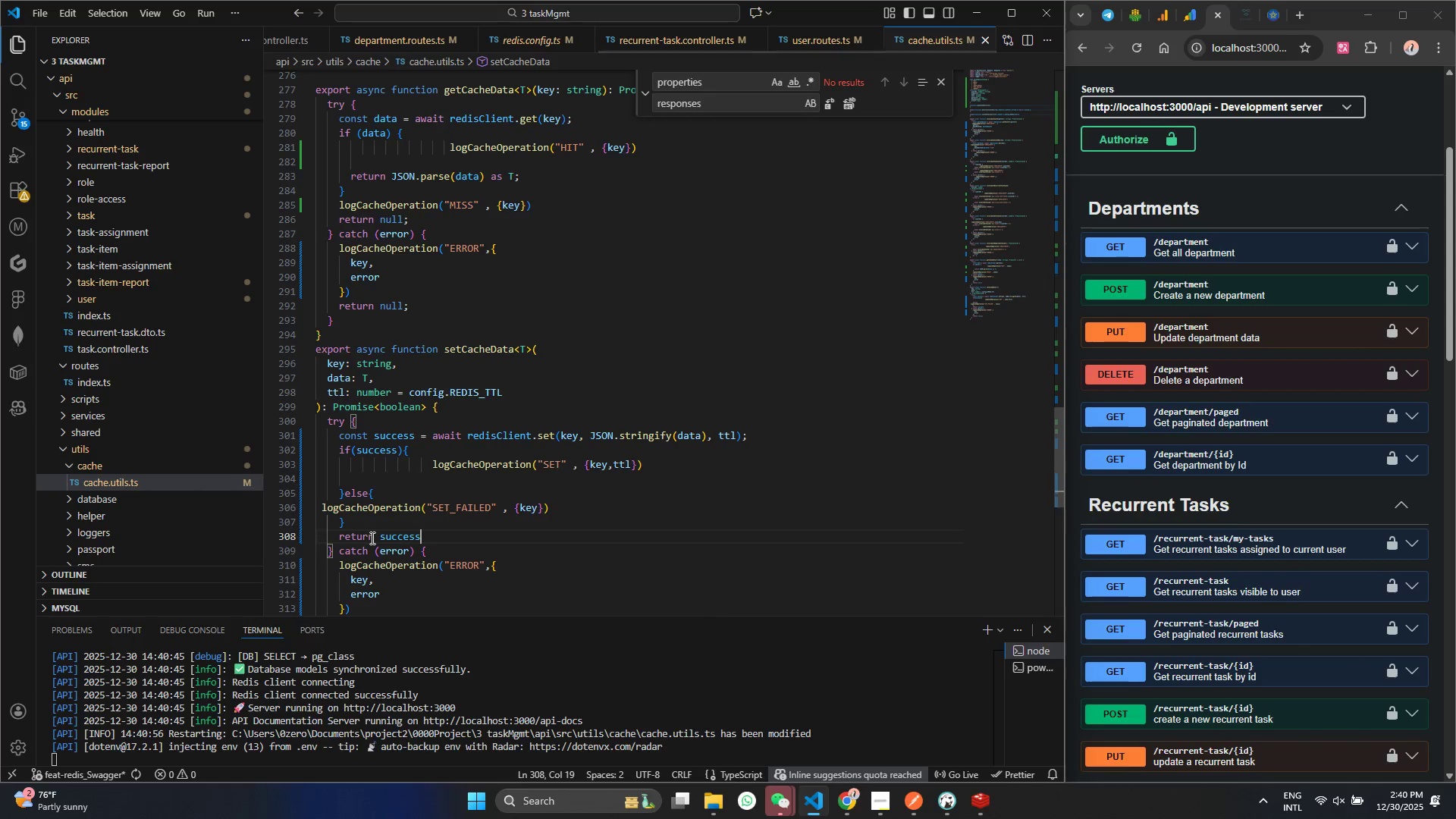 
scroll: coordinate [422, 447], scroll_direction: down, amount: 4.0
 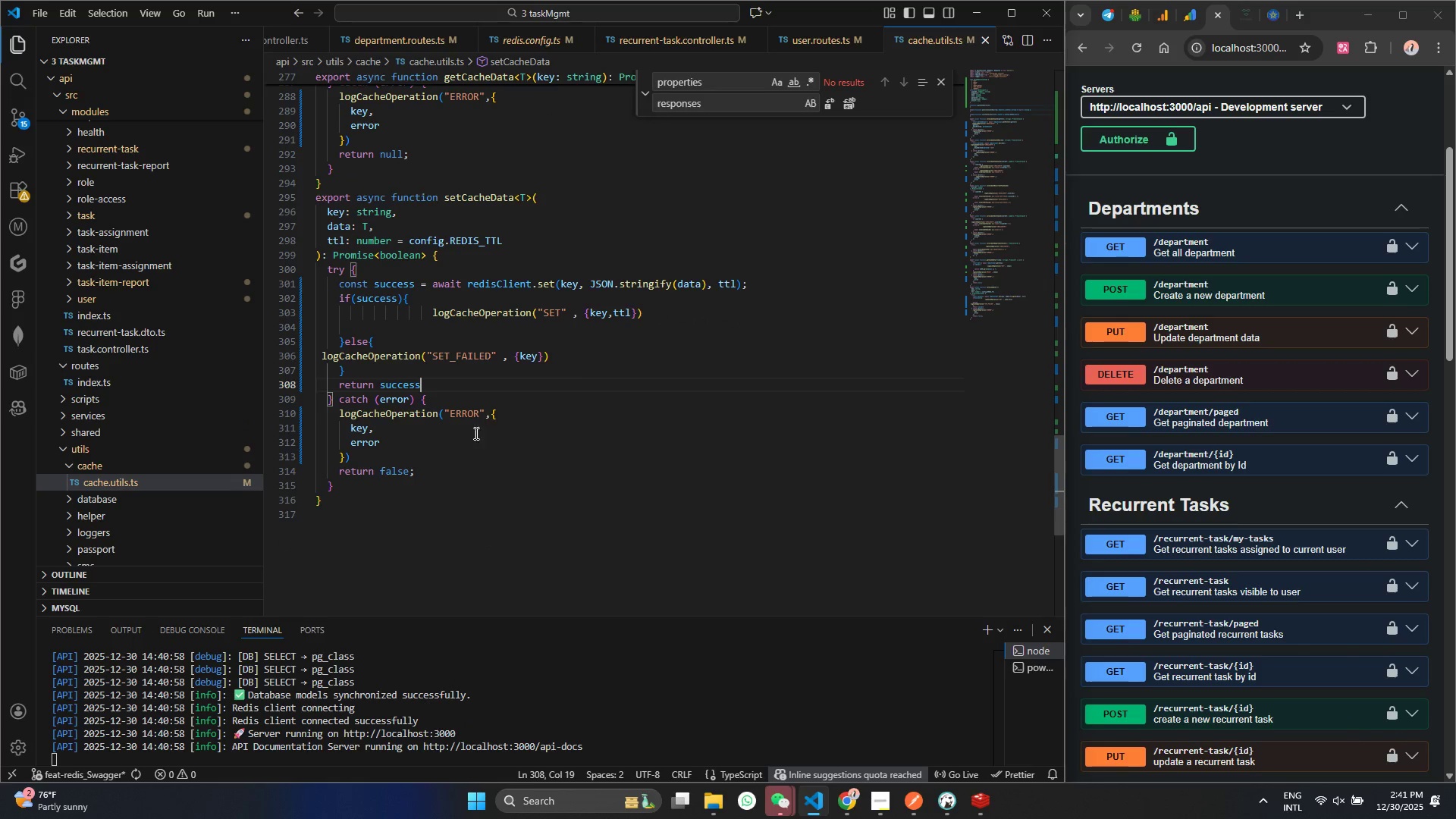 
key(Control+ControlLeft)
 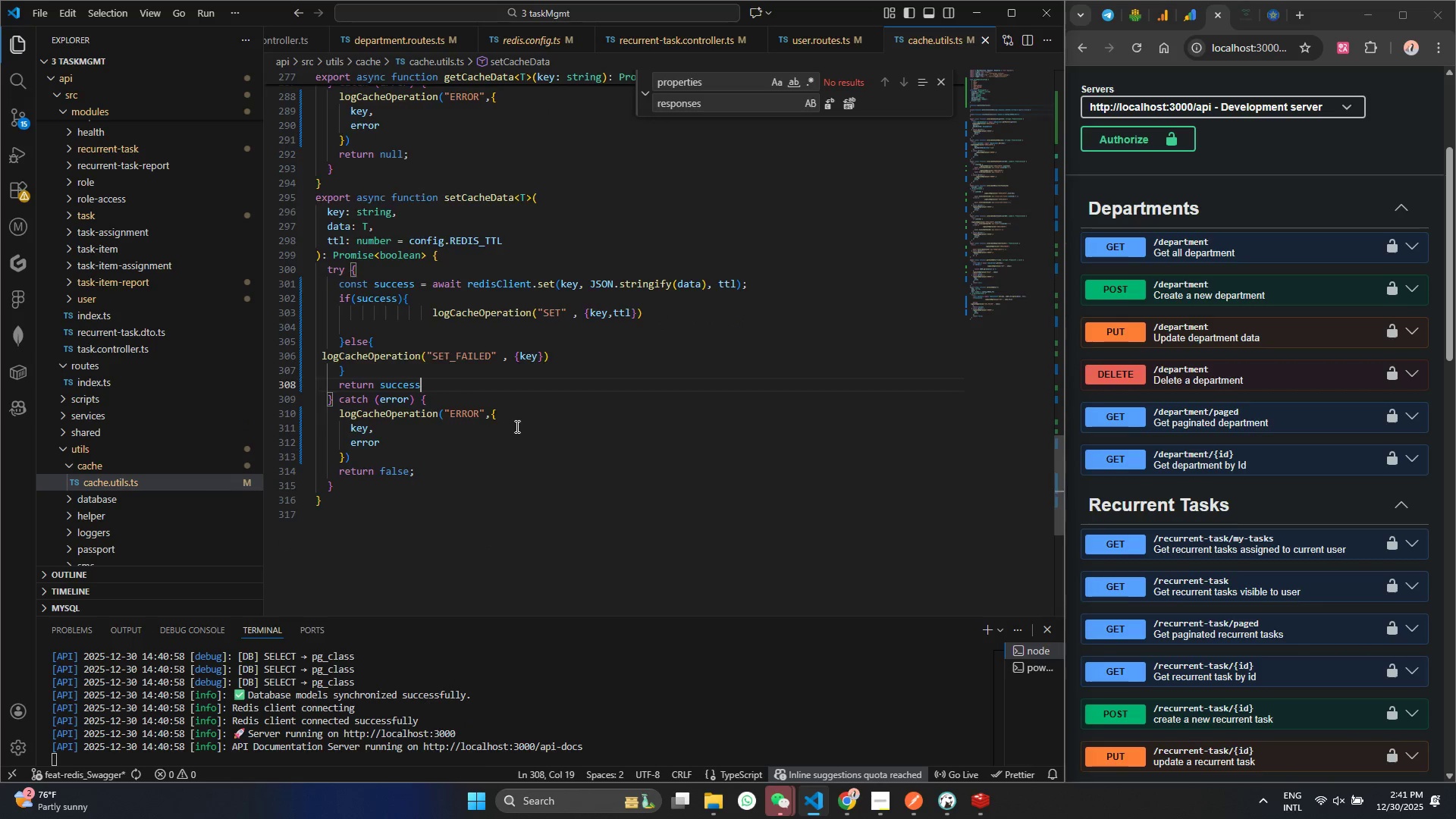 
key(Control+A)
 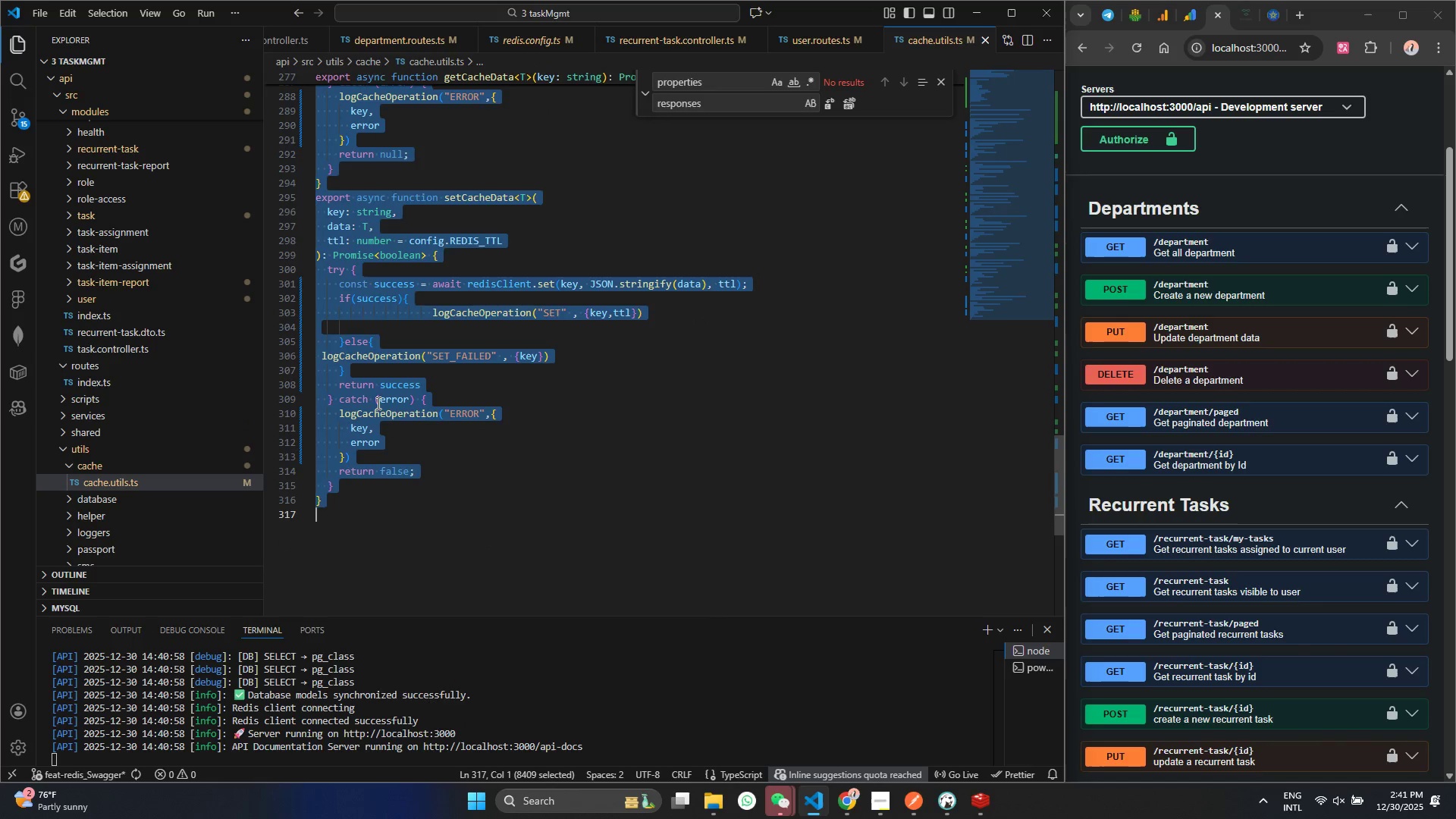 
right_click([377, 403])
 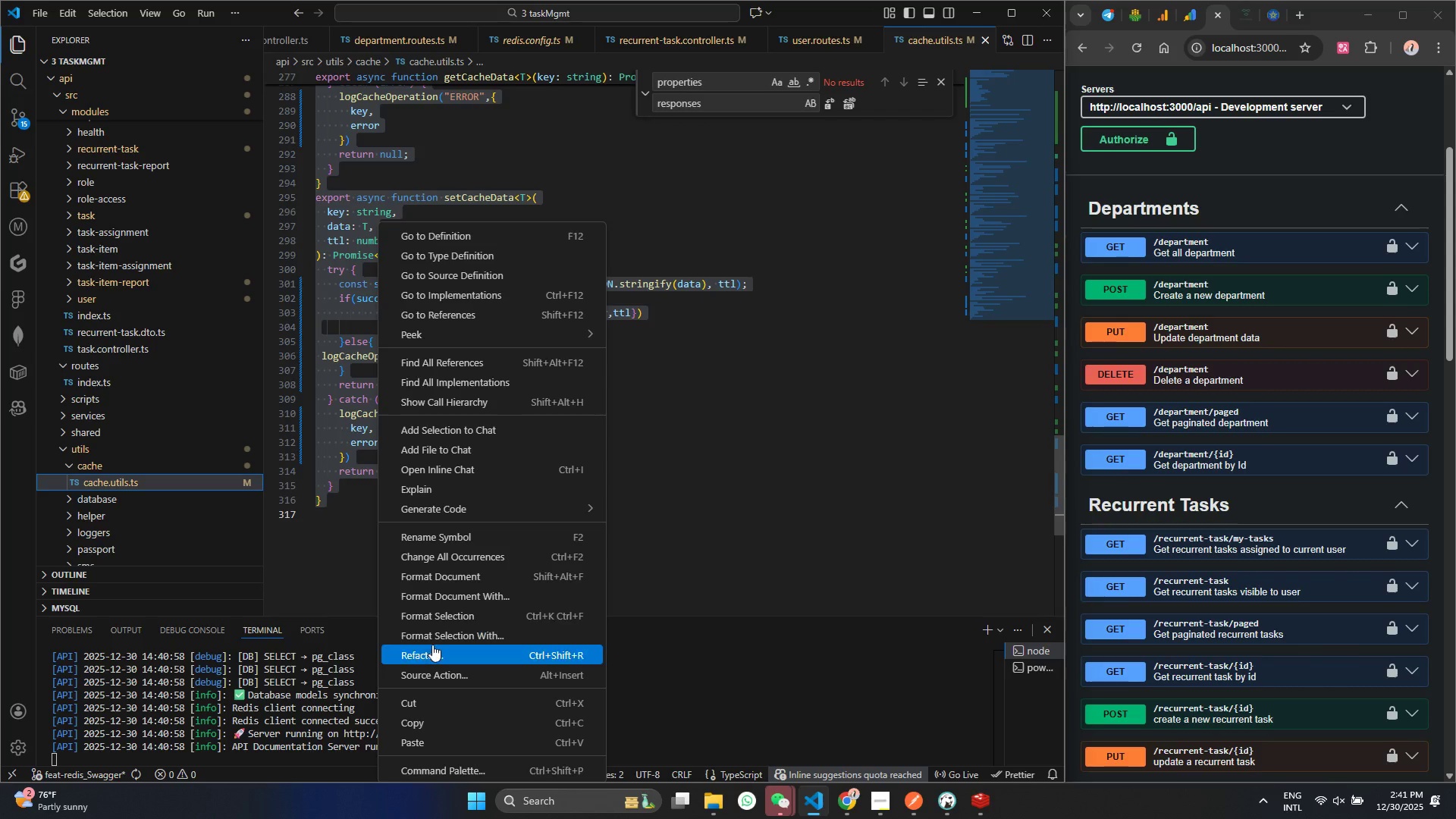 
left_click([433, 613])
 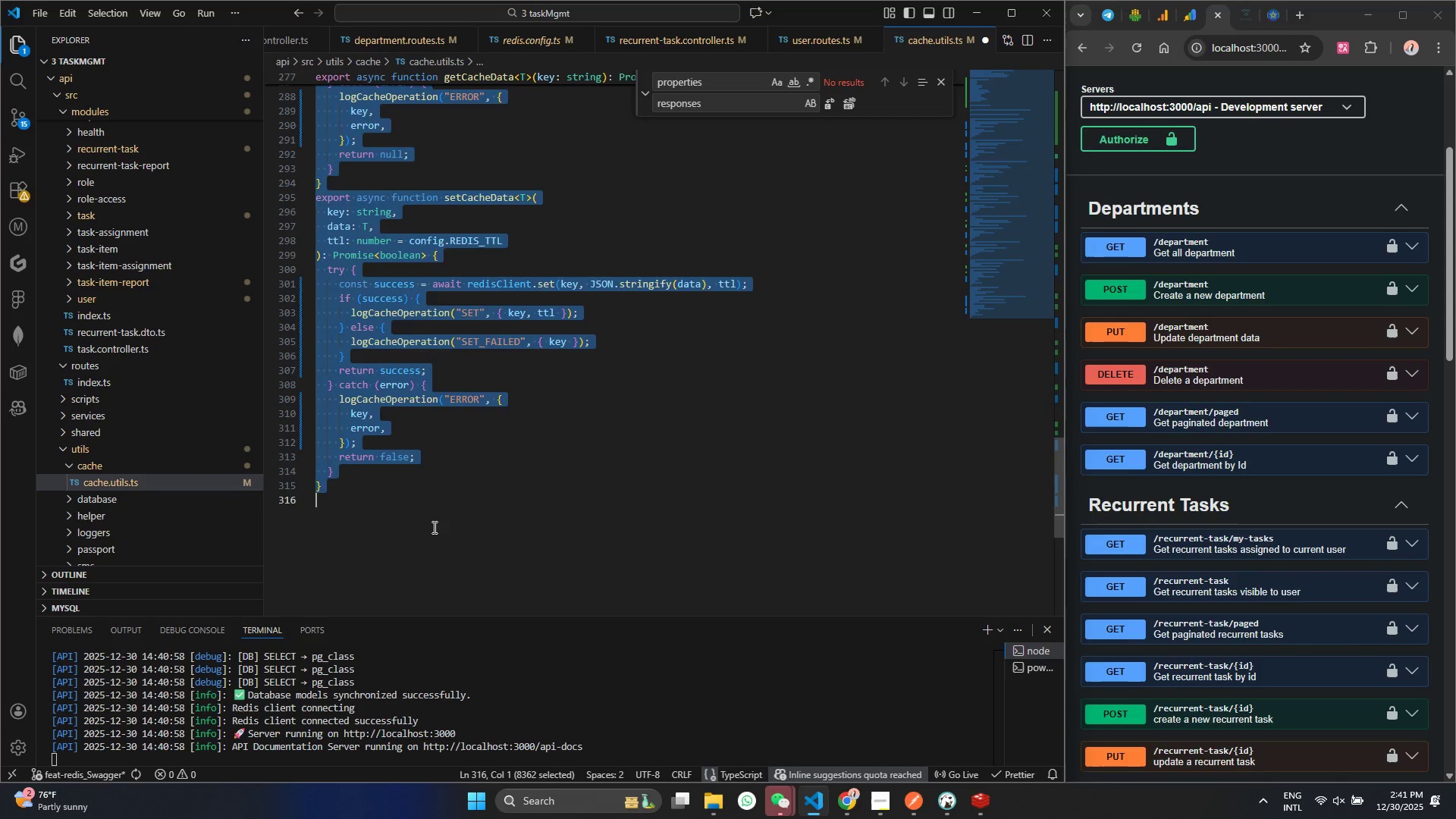 
scroll: coordinate [433, 525], scroll_direction: up, amount: 3.0
 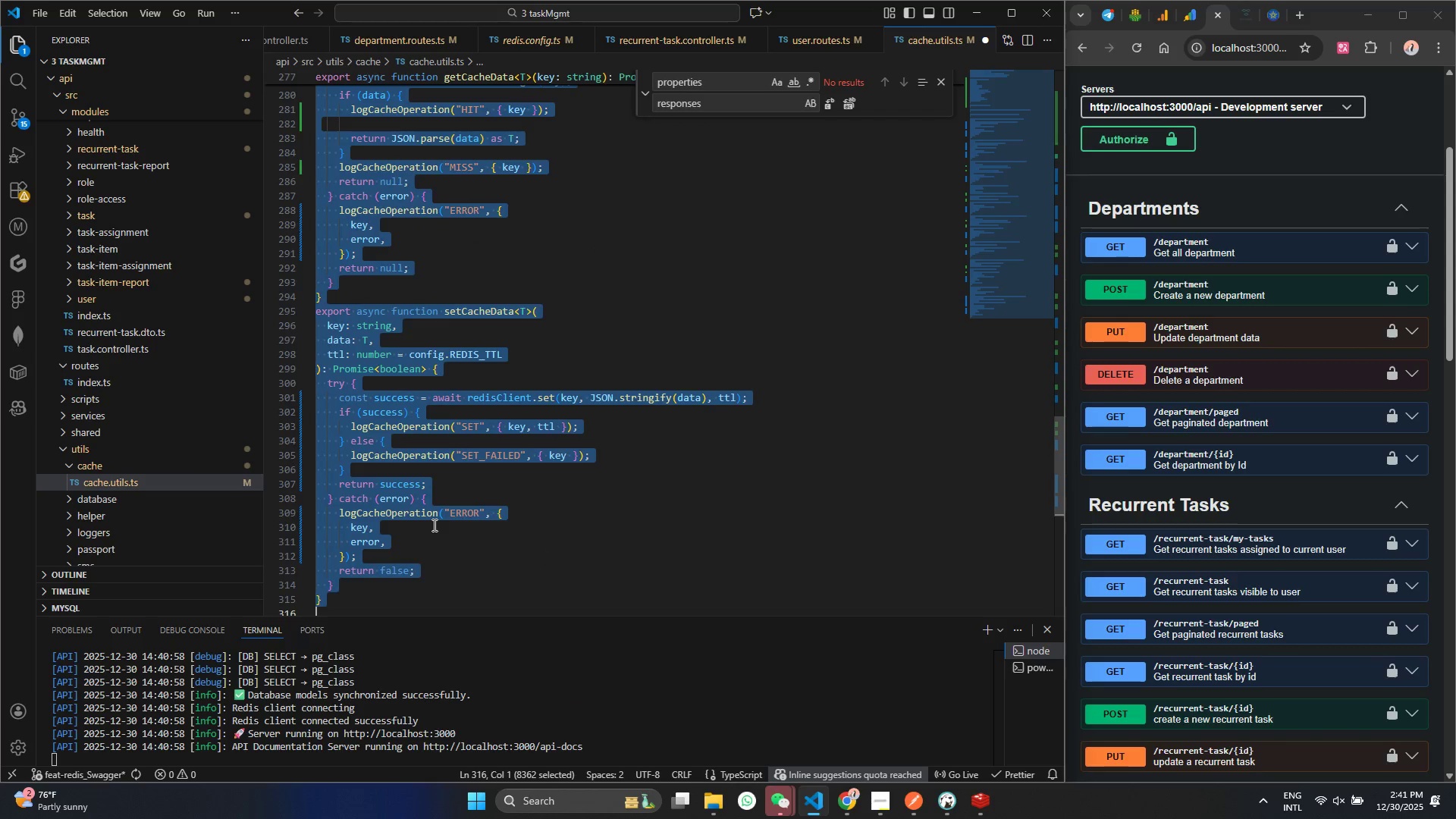 
left_click([433, 525])
 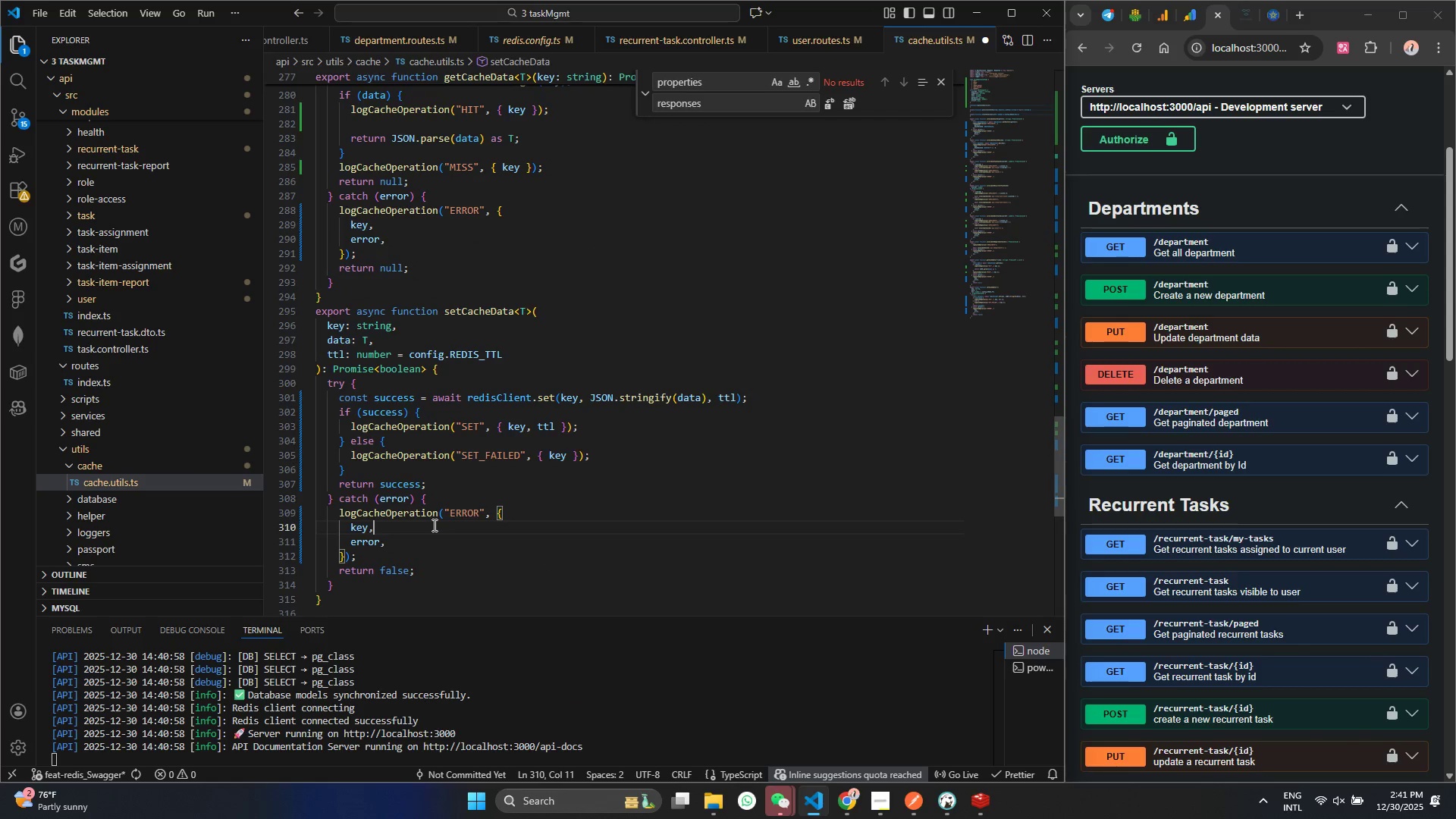 
key(Control+S)
 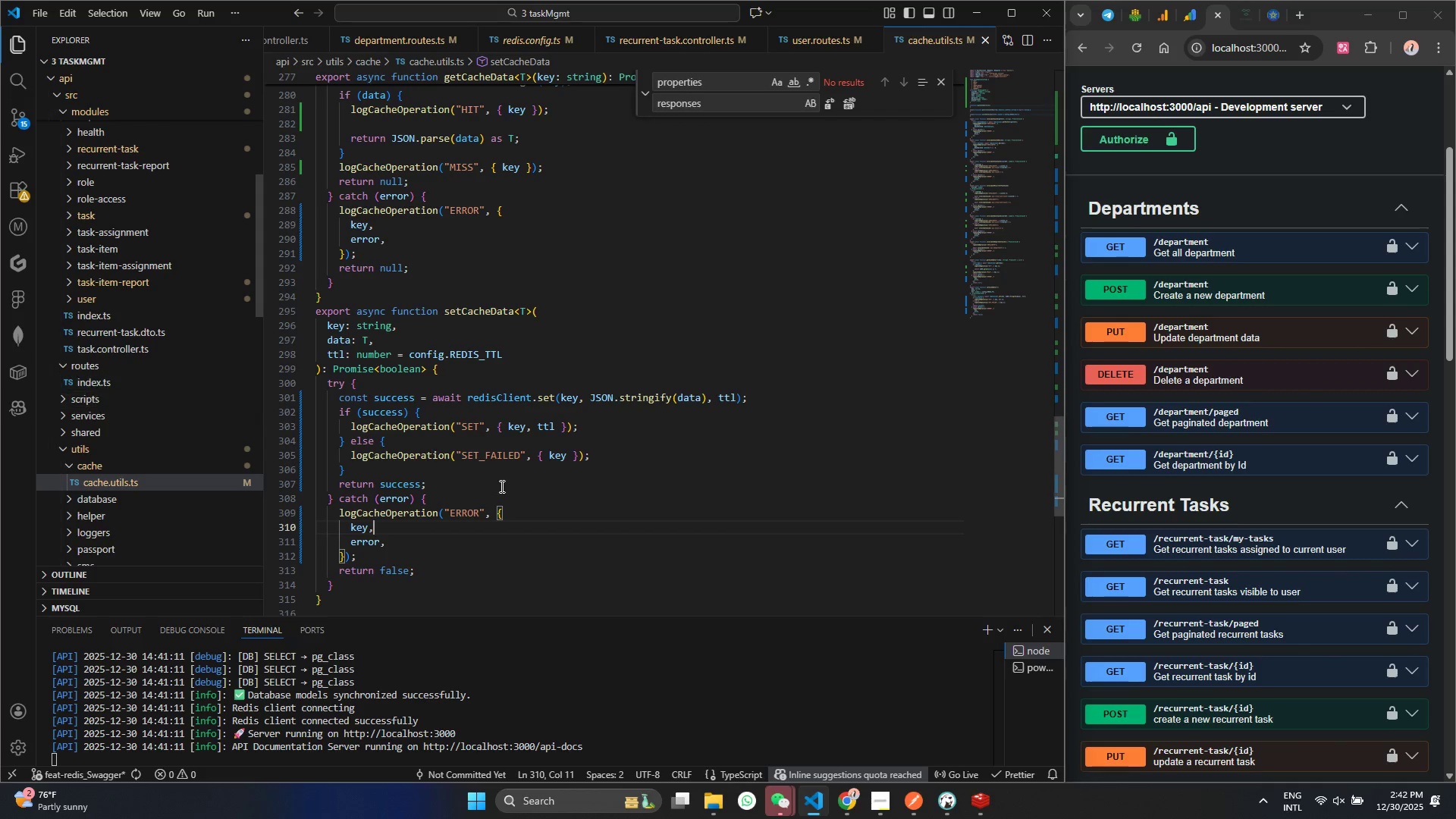 
wait(71.42)
 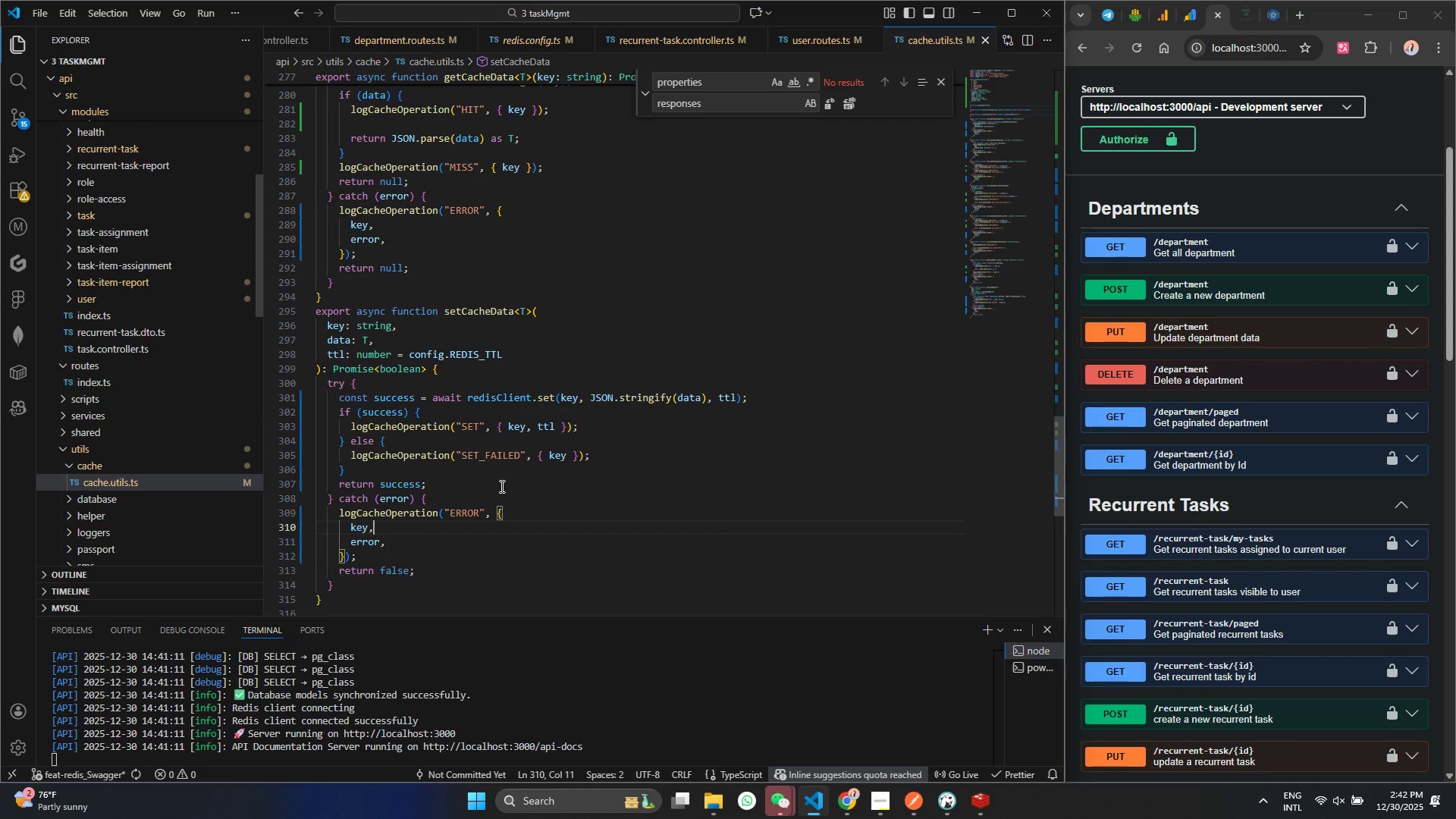 
left_click([903, 795])
 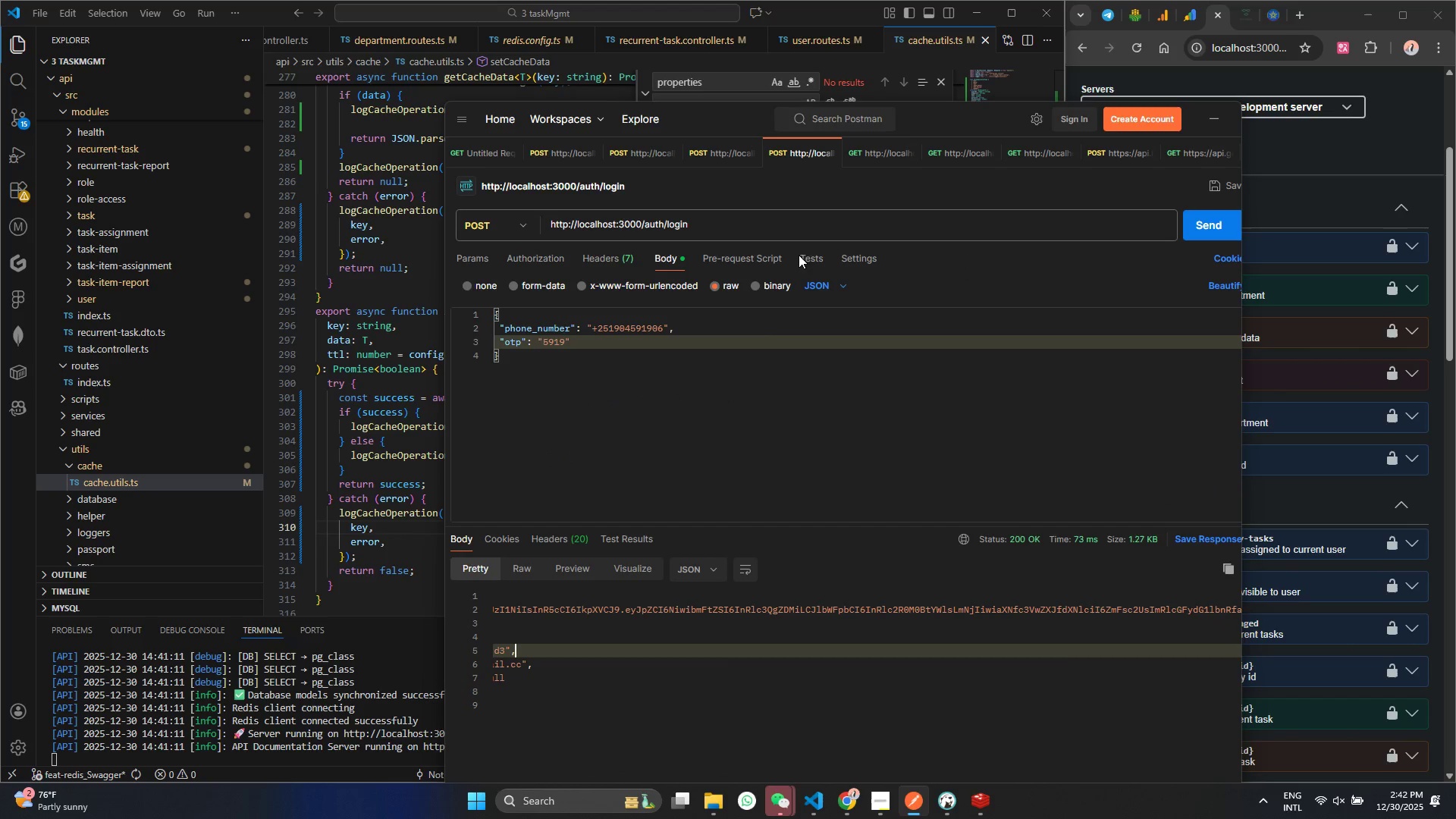 
left_click([714, 156])
 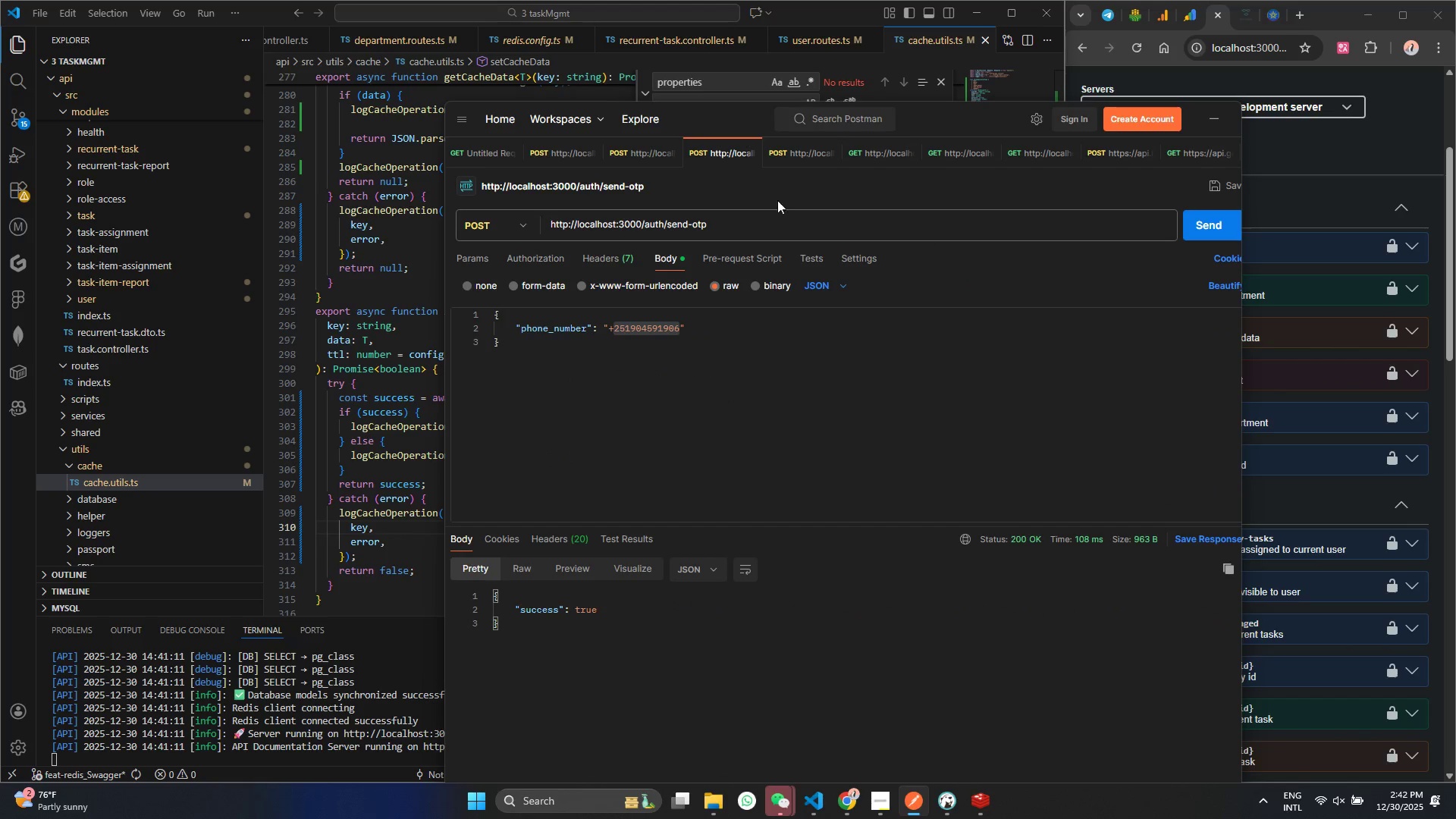 
left_click([789, 144])
 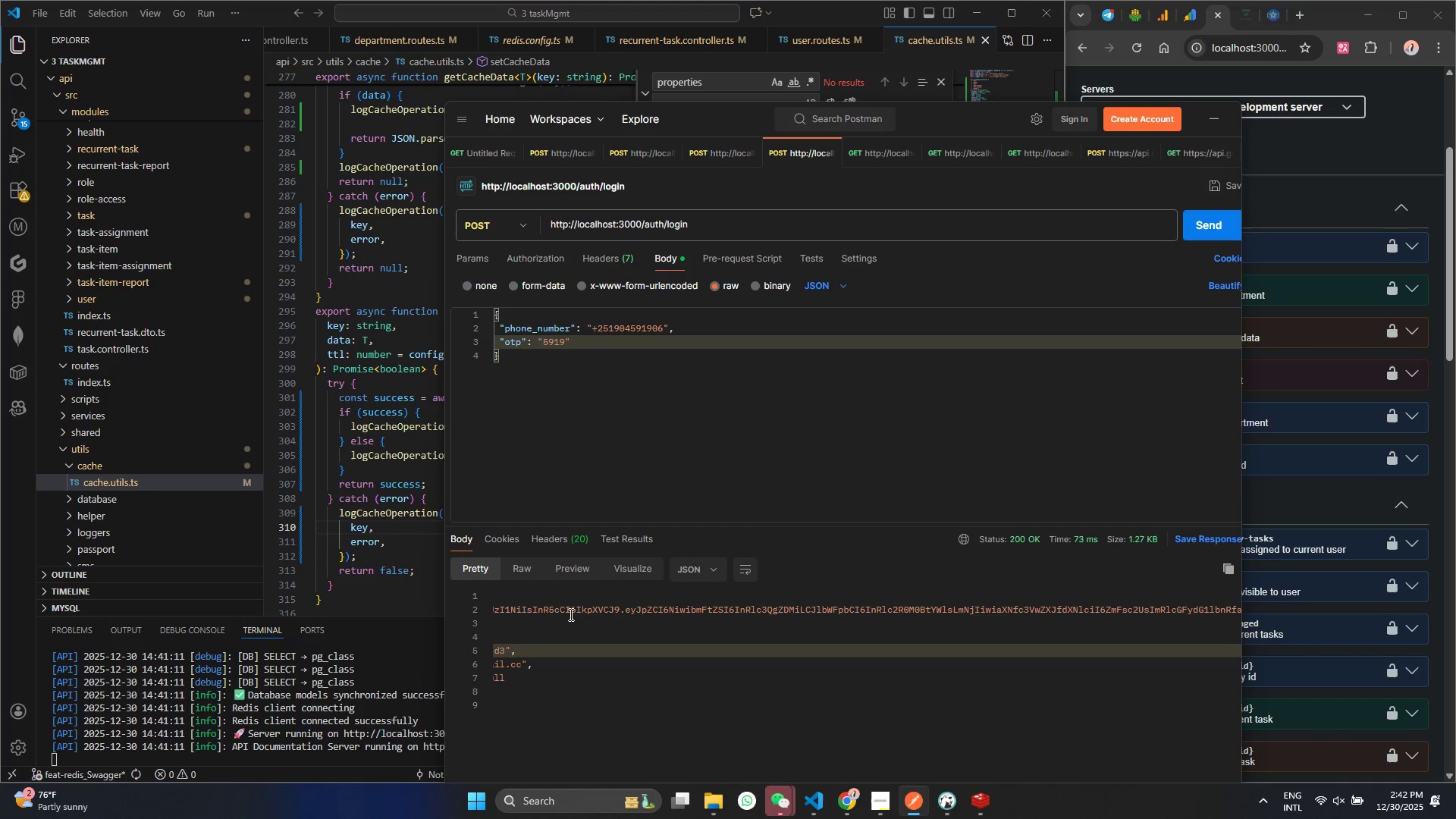 
double_click([570, 614])
 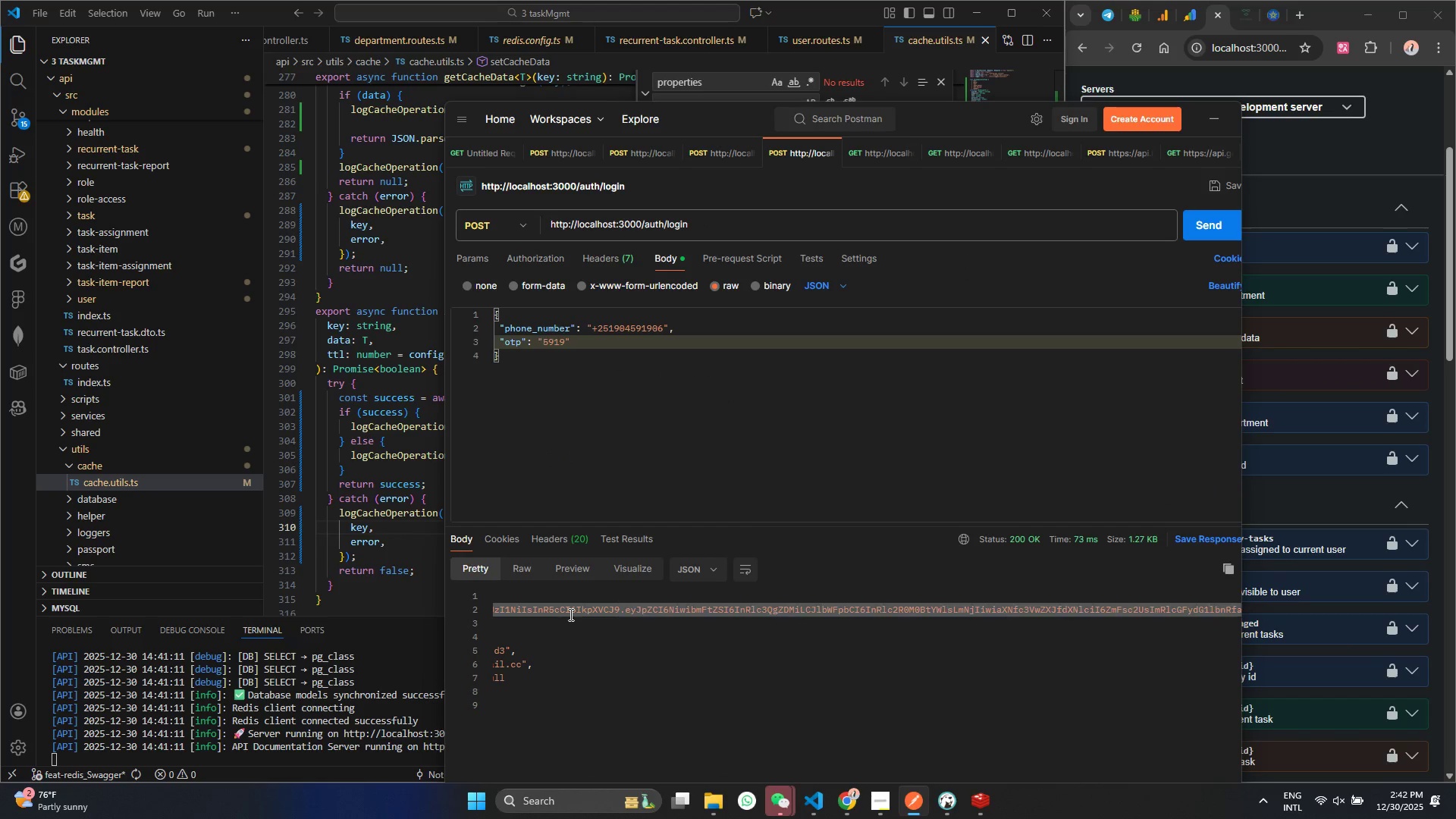 
triple_click([570, 614])
 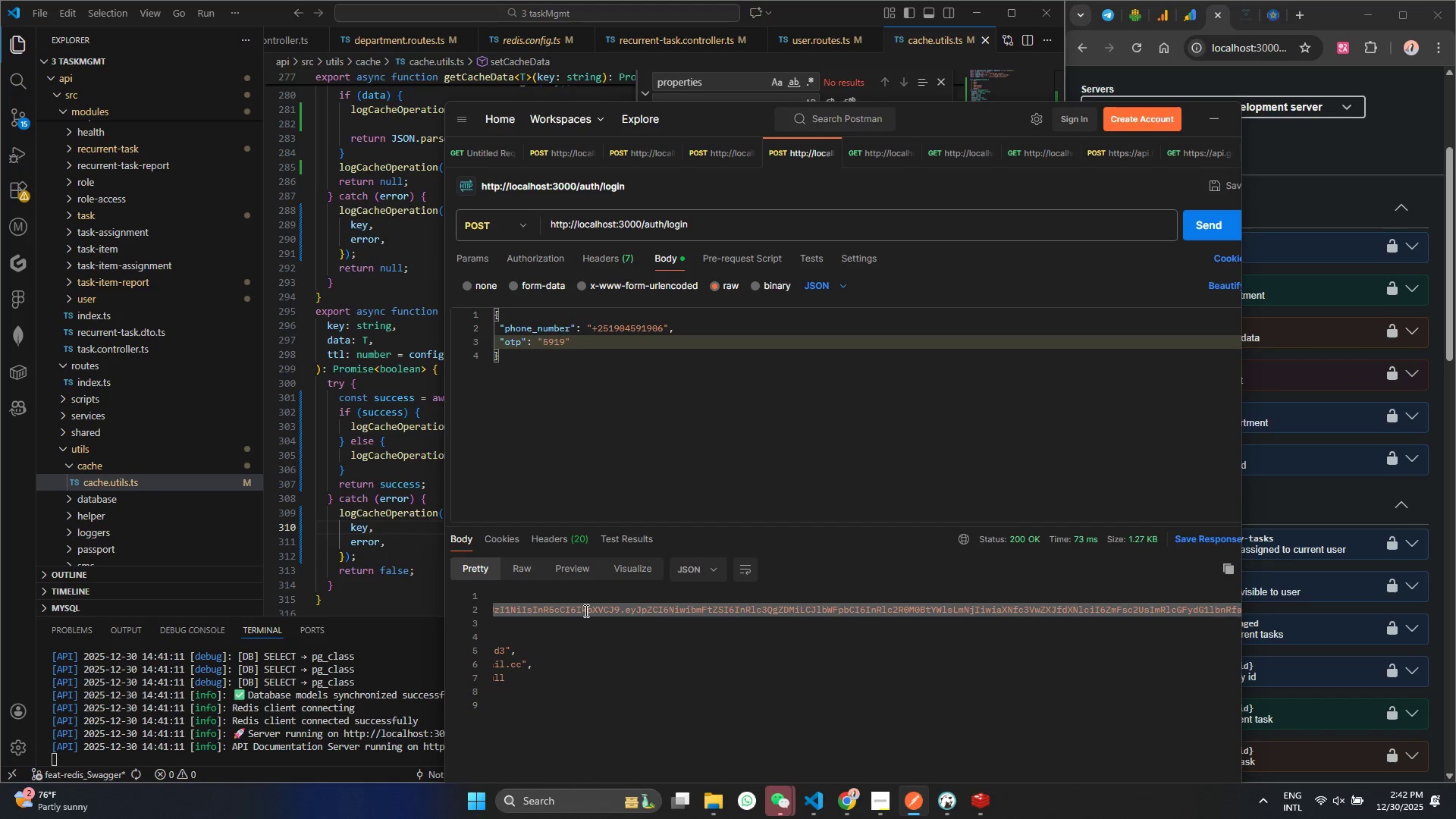 
key(Control+C)
 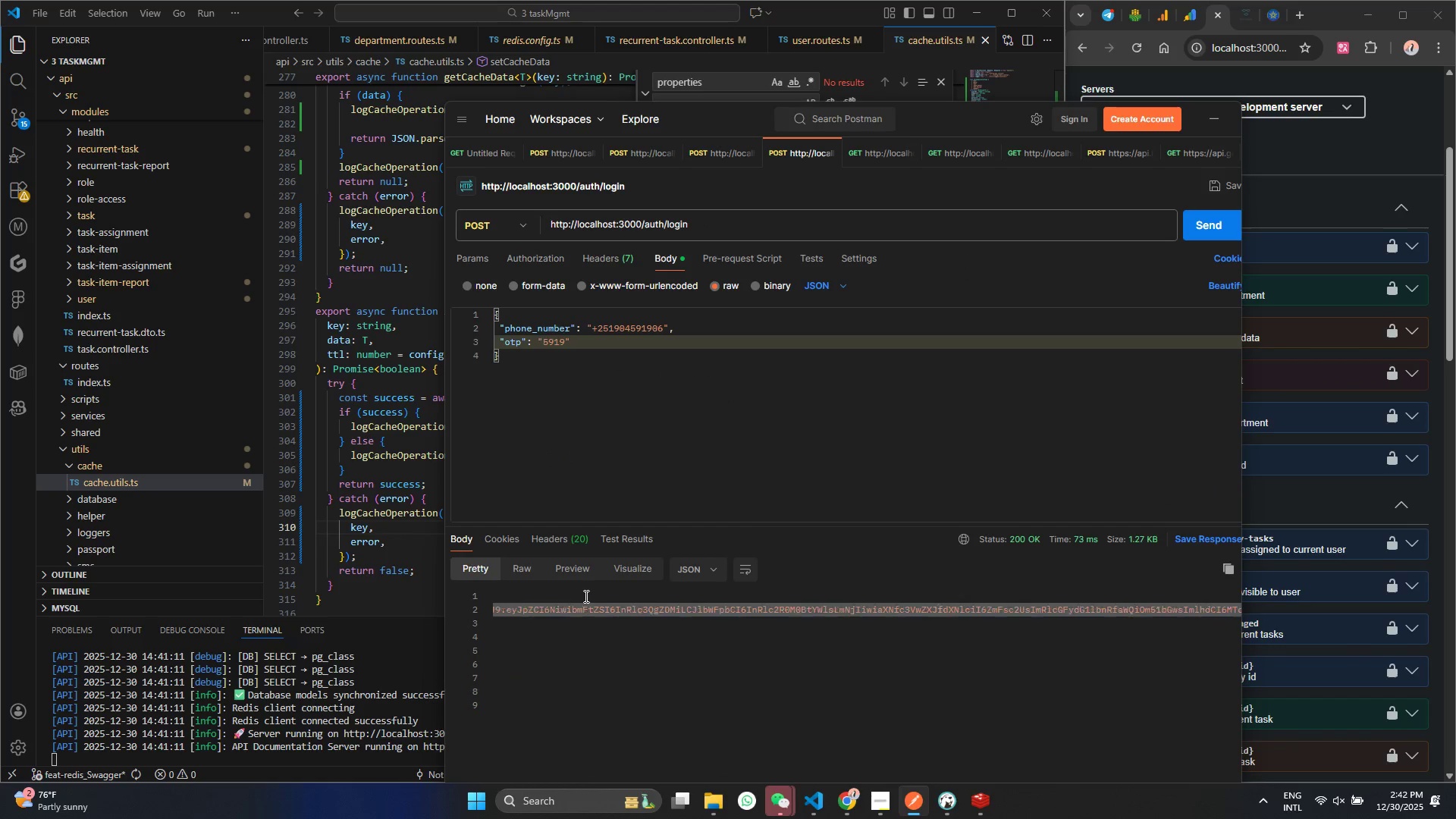 
scroll: coordinate [692, 755], scroll_direction: up, amount: 119.0
 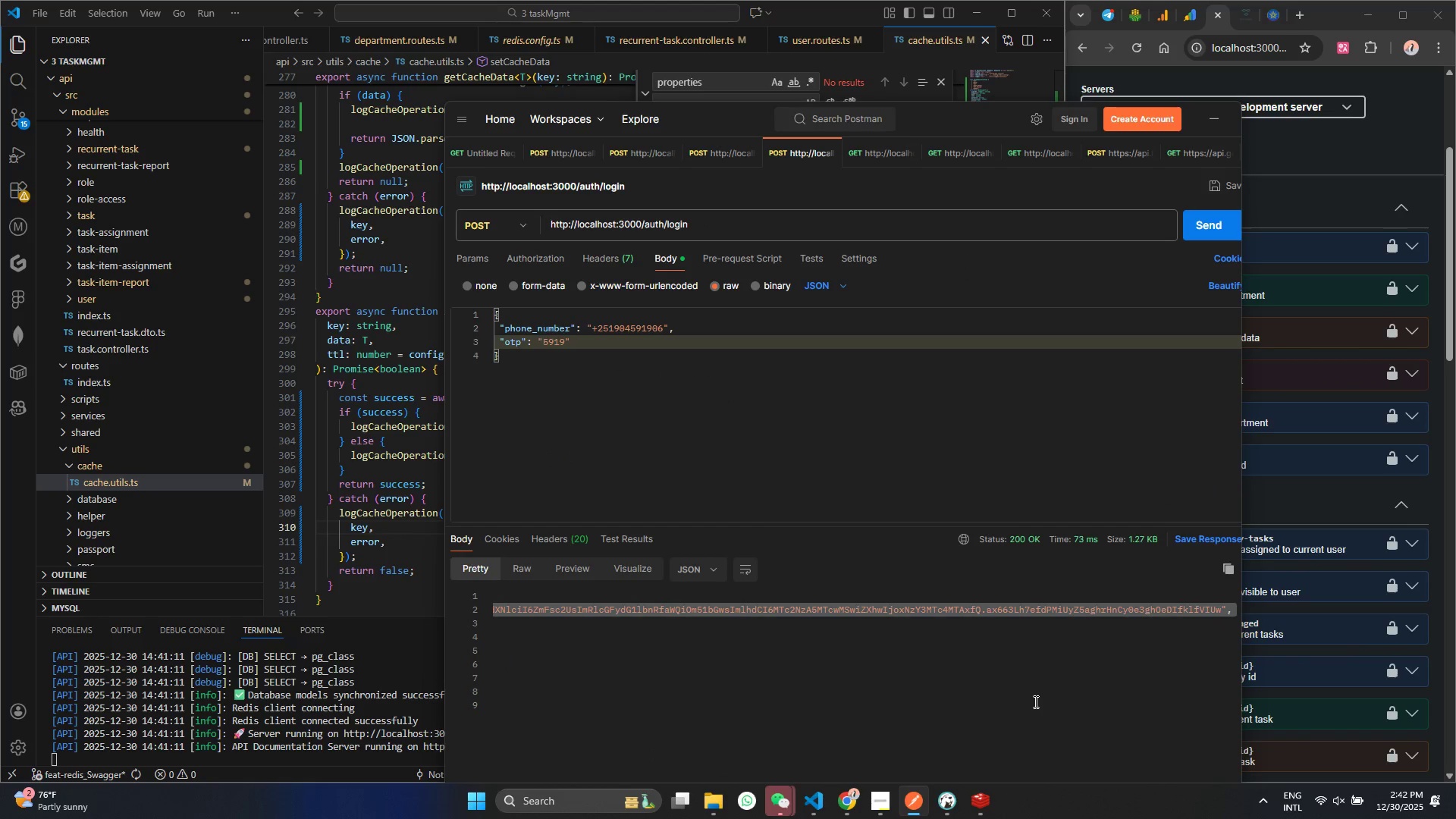 
left_click([1034, 701])
 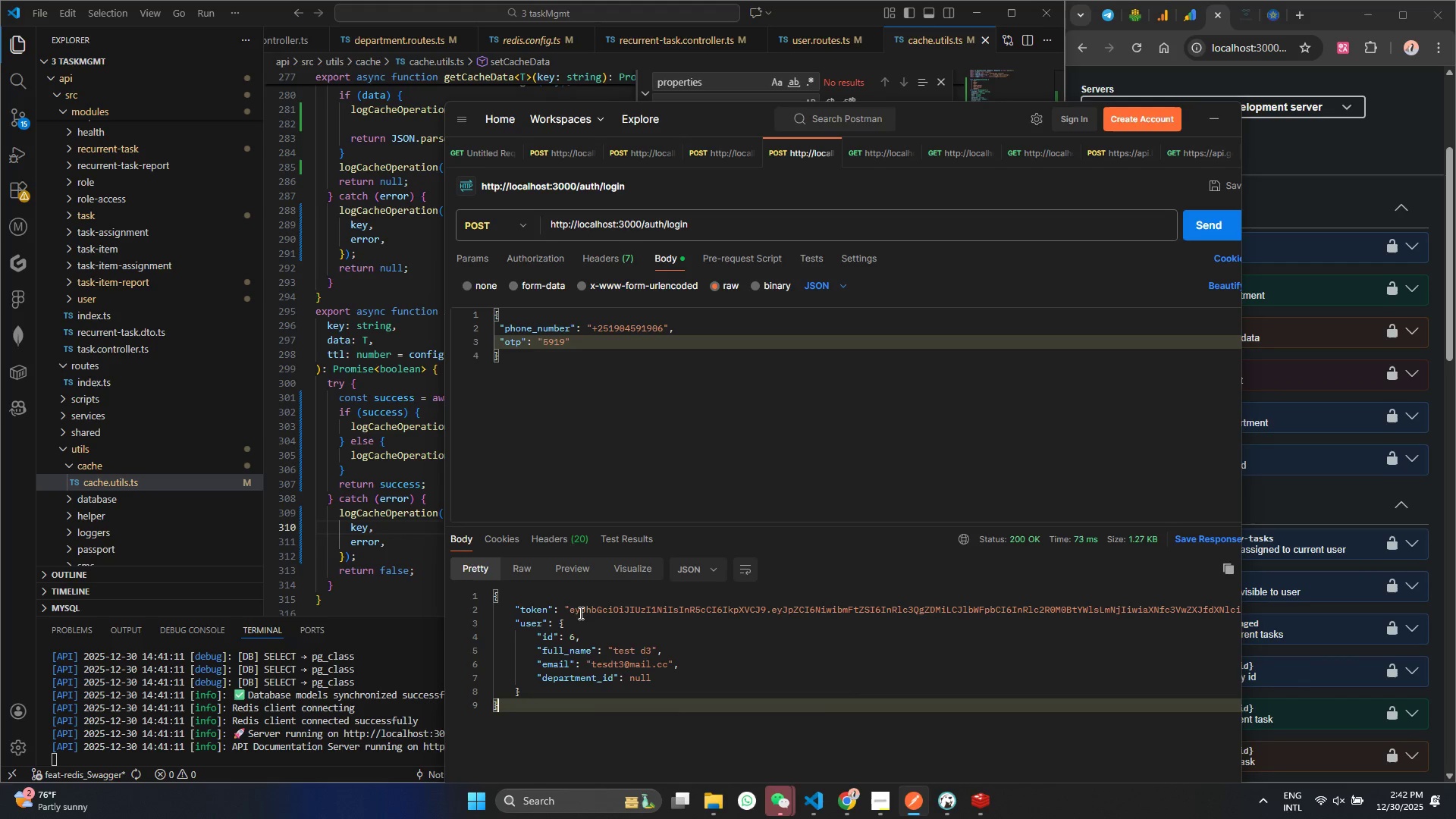 
double_click([579, 610])
 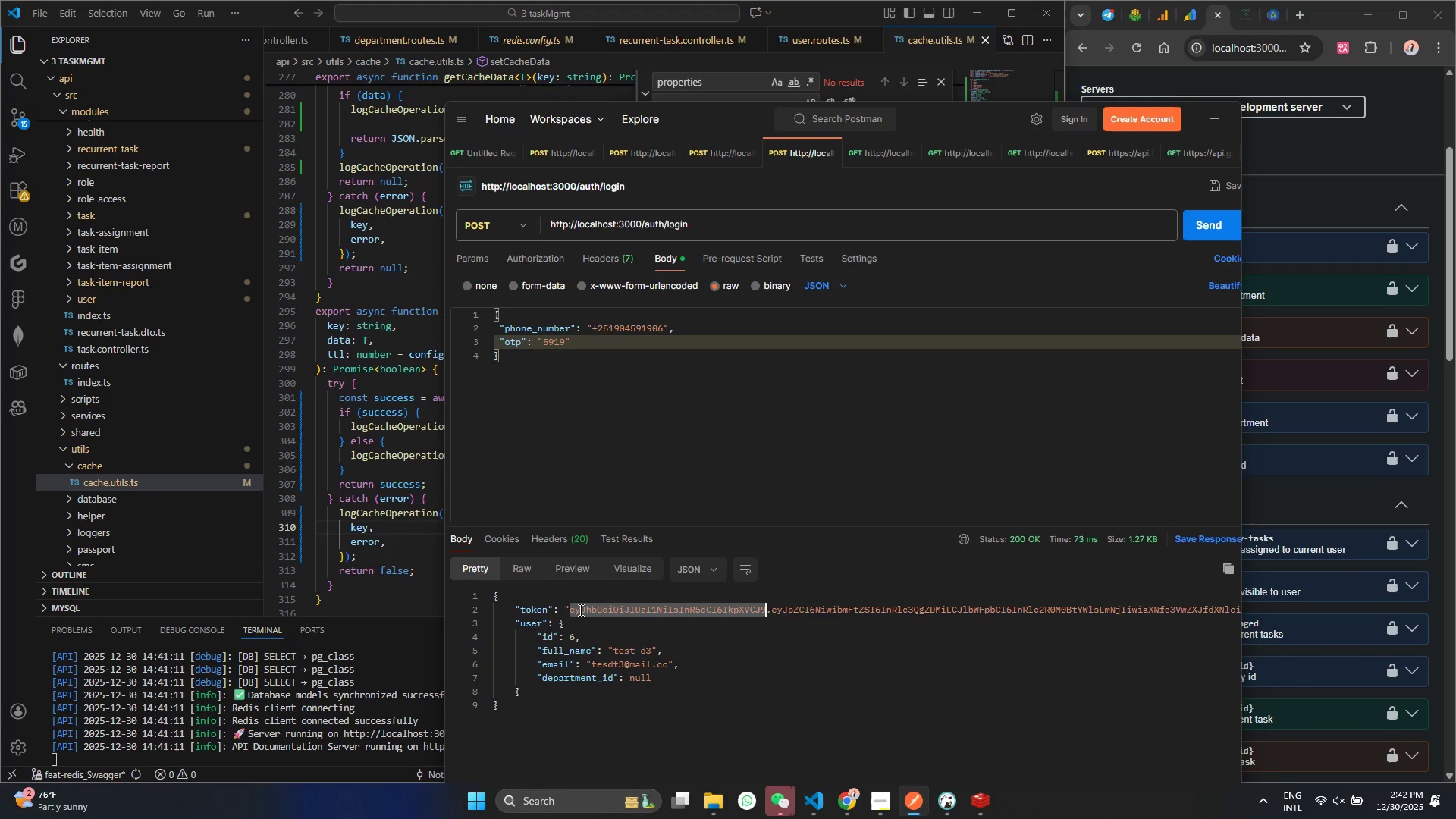 
triple_click([579, 610])
 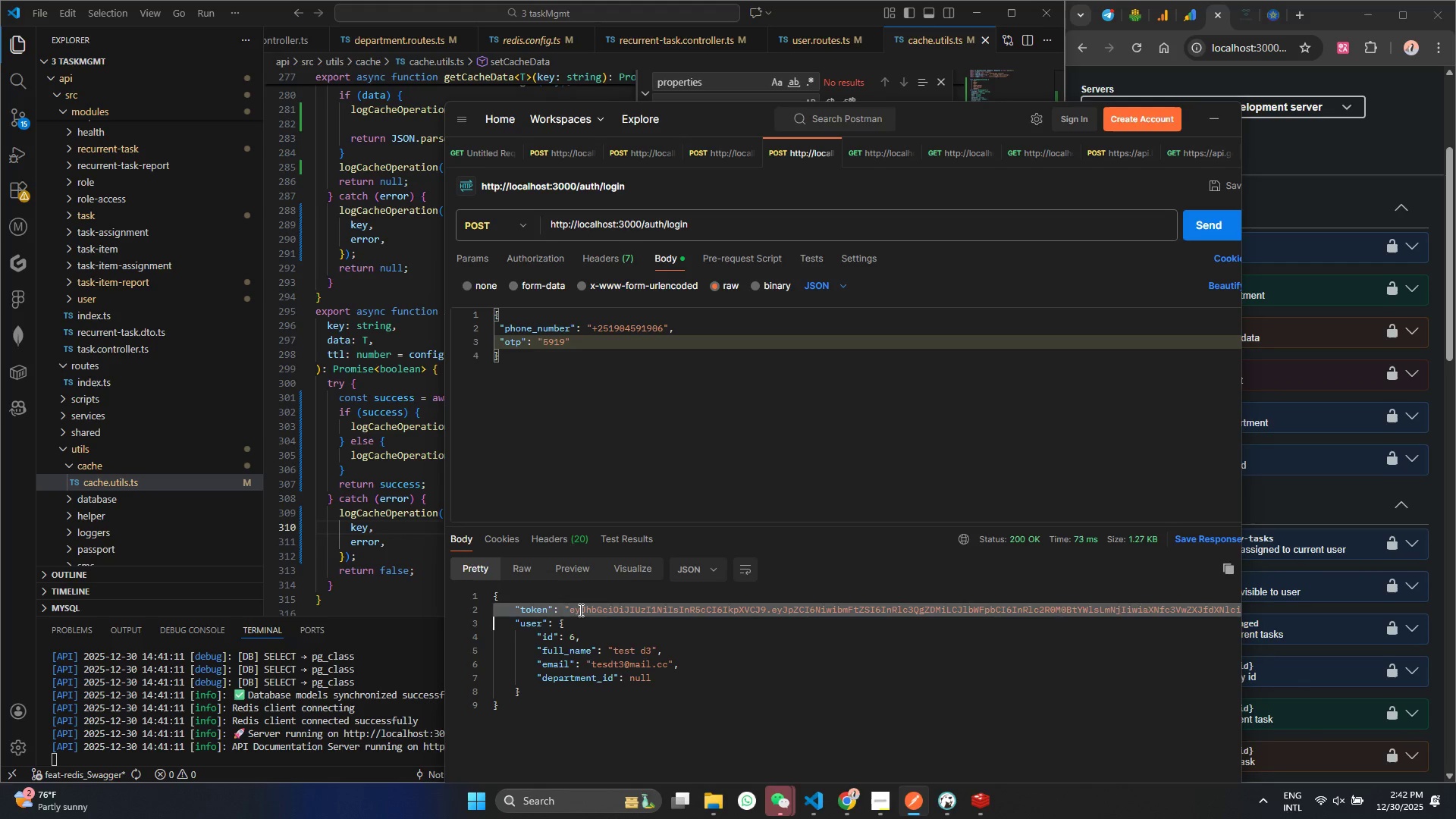 
triple_click([579, 610])
 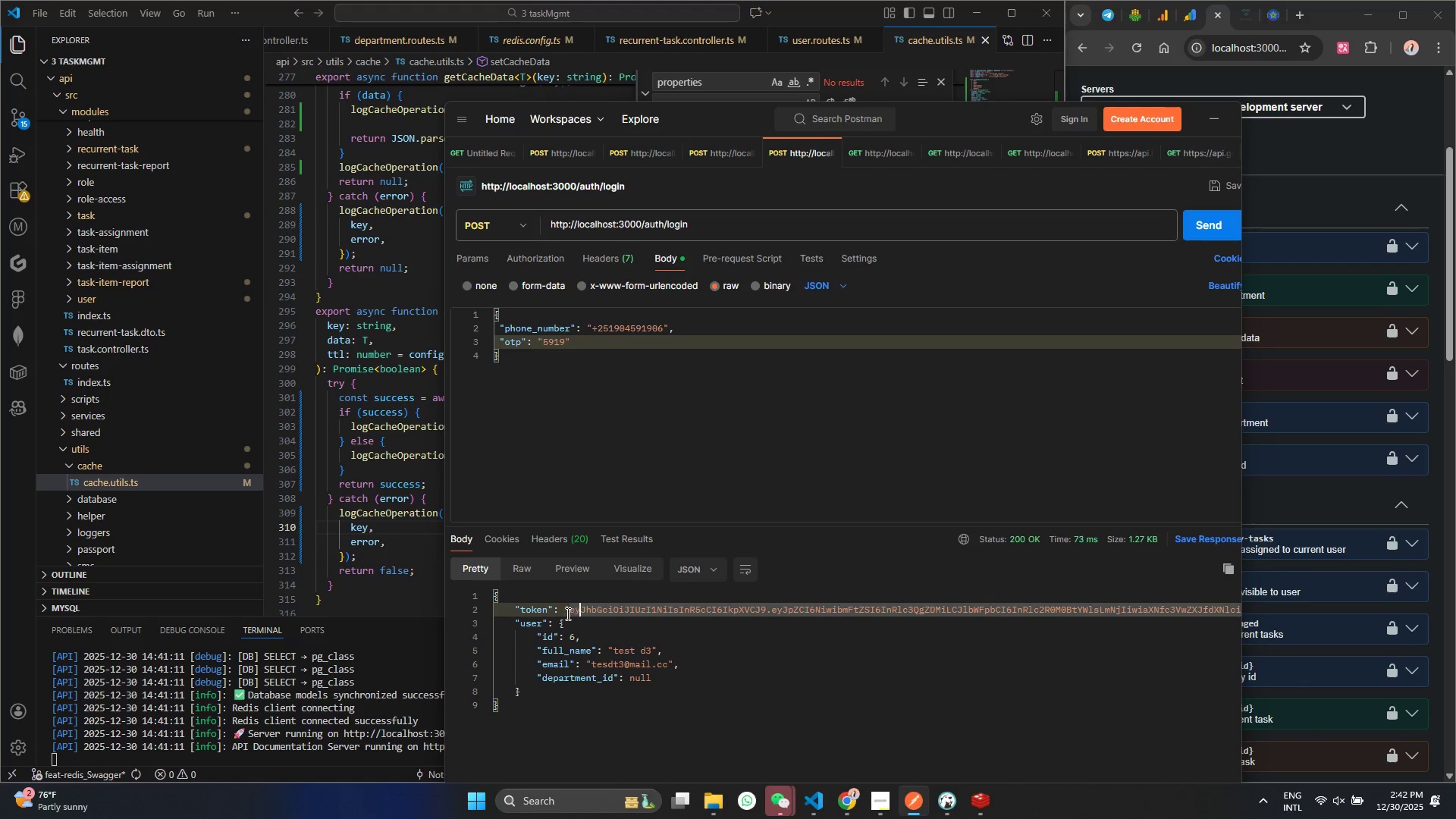 
left_click_drag(start_coordinate=[566, 613], to_coordinate=[607, 613])
 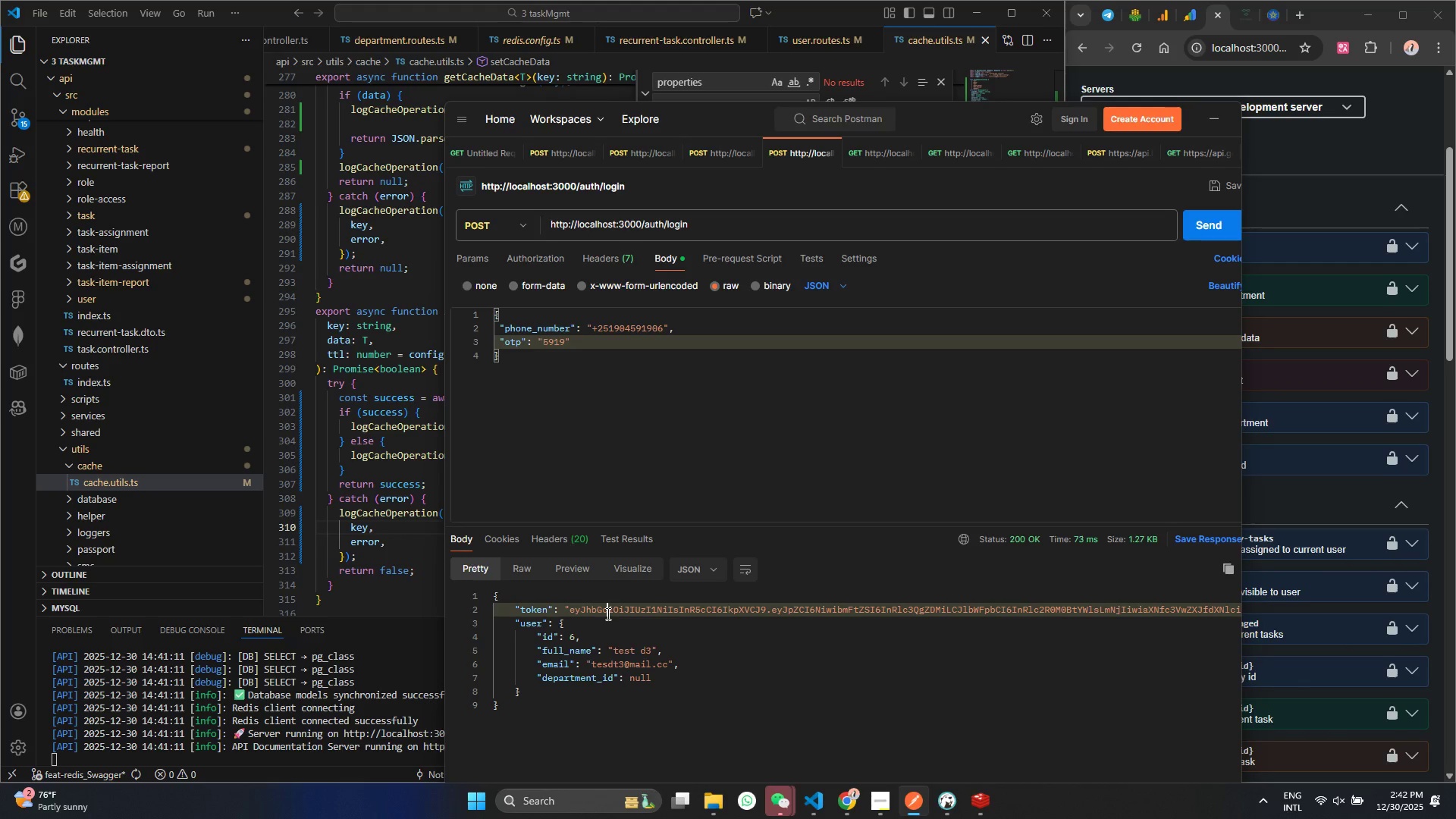 
left_click([607, 613])
 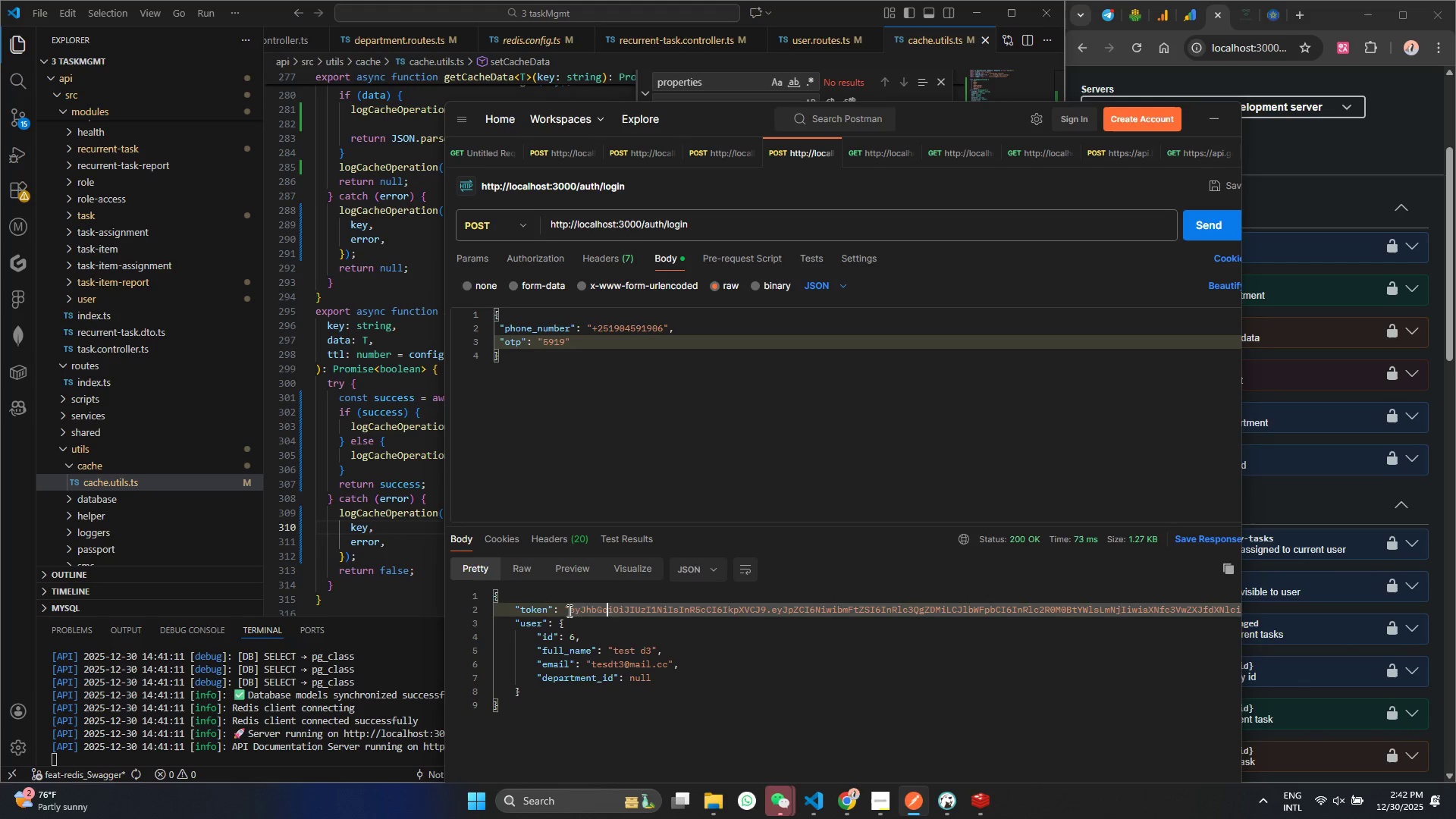 
left_click_drag(start_coordinate=[568, 610], to_coordinate=[1225, 609])
 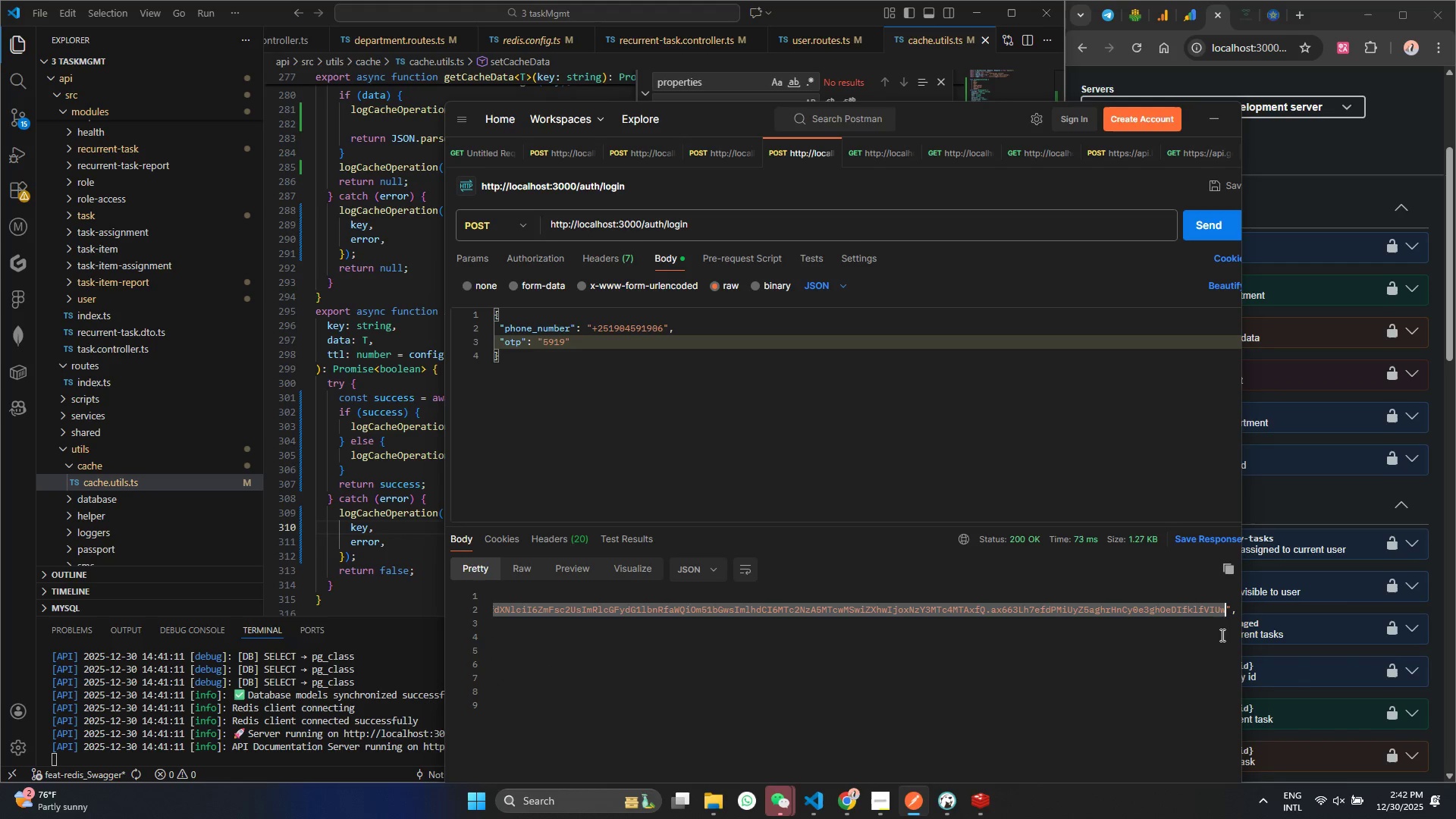 
key(Control+C)
 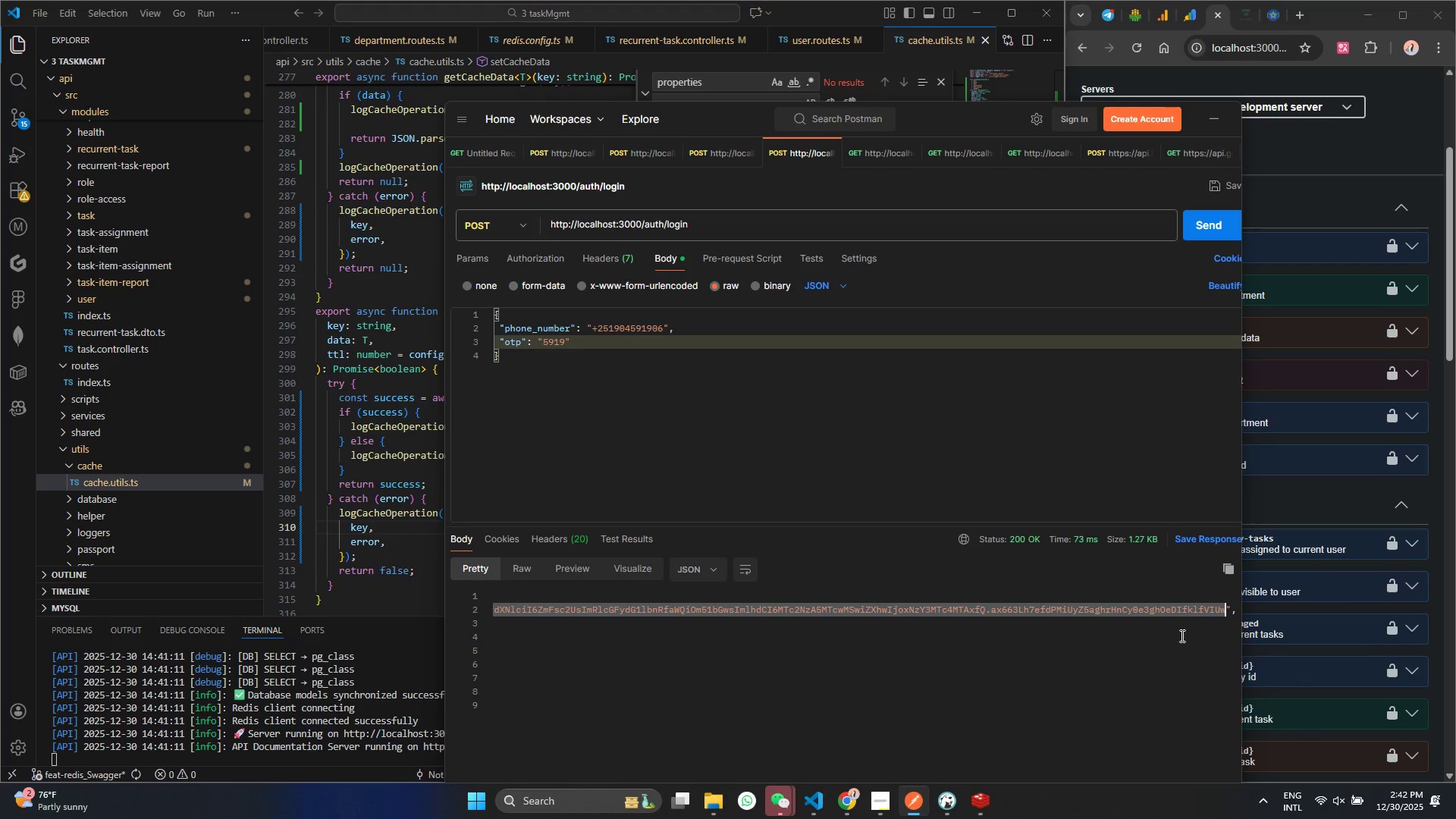 
key(Control+C)
 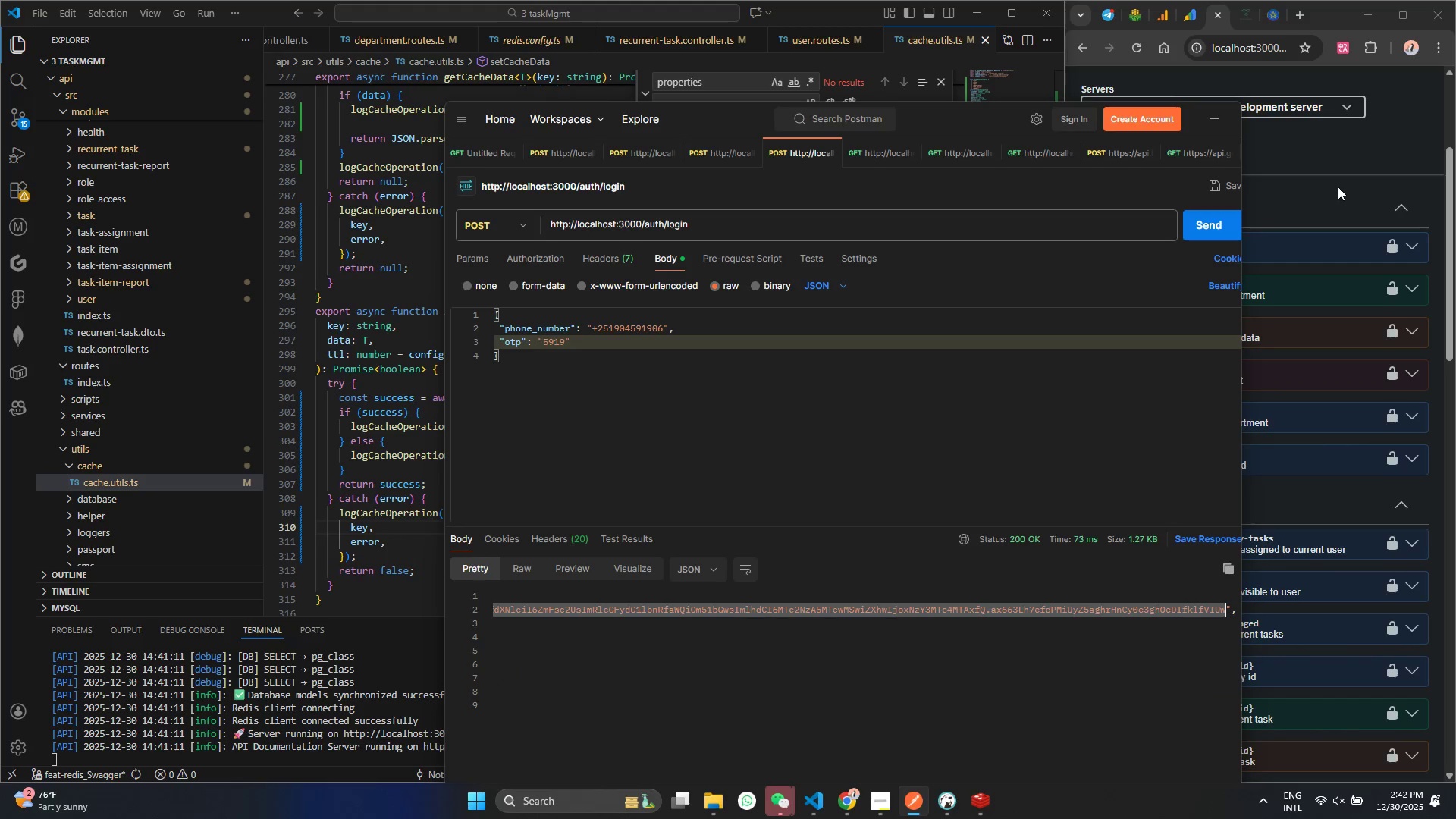 
left_click([1338, 184])
 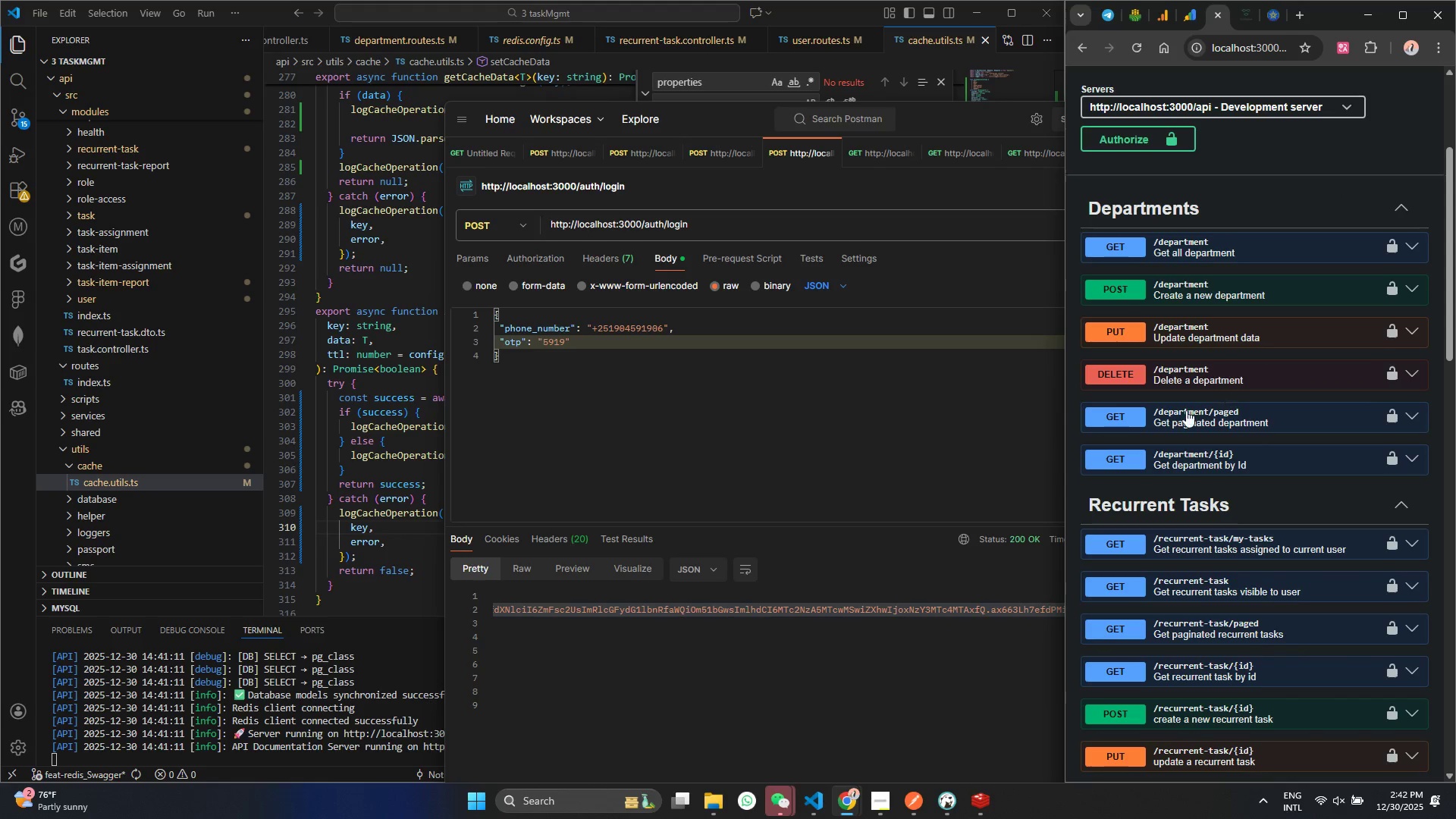 
scroll: coordinate [1216, 391], scroll_direction: up, amount: 3.0
 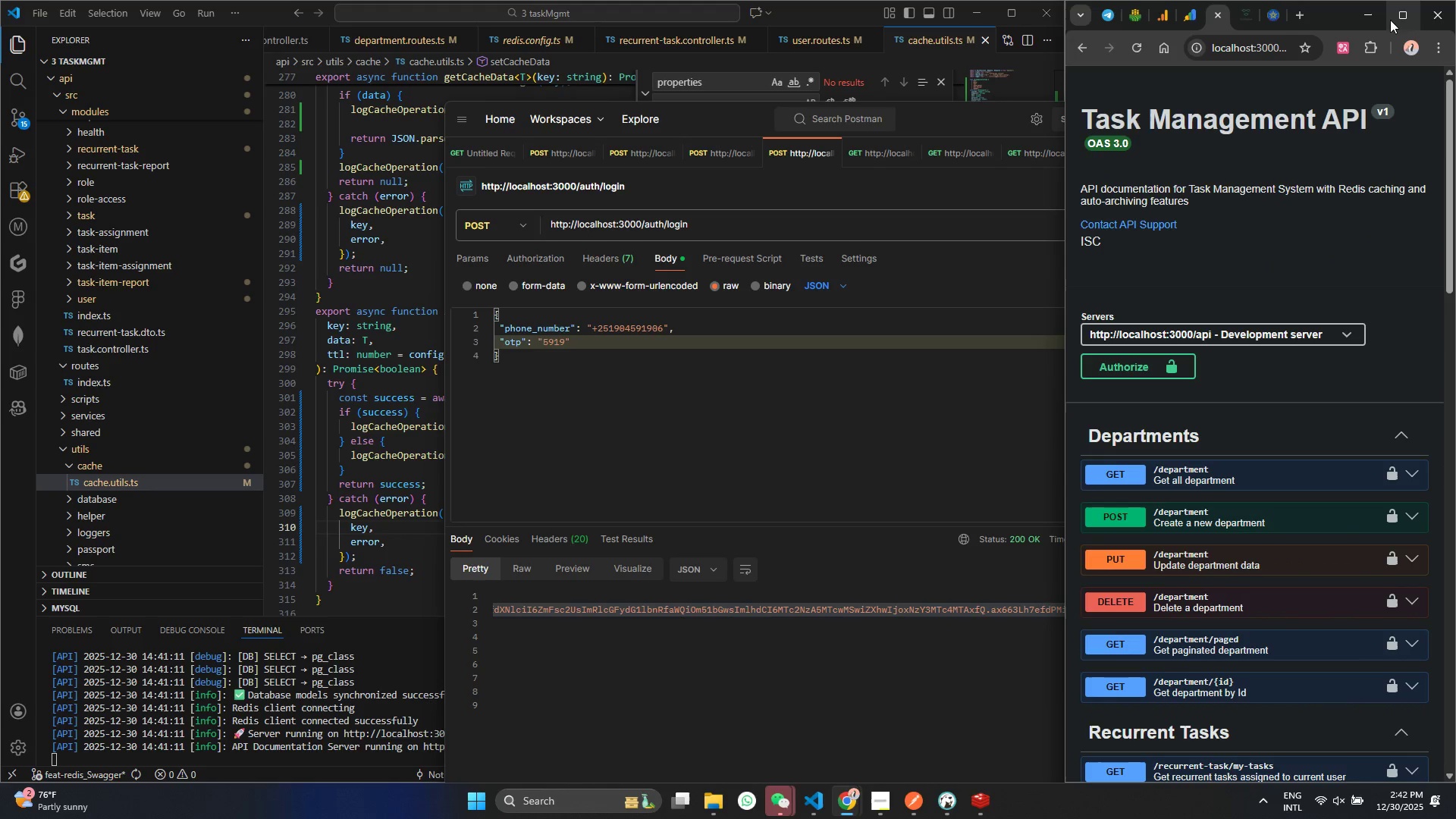 
left_click([1395, 17])
 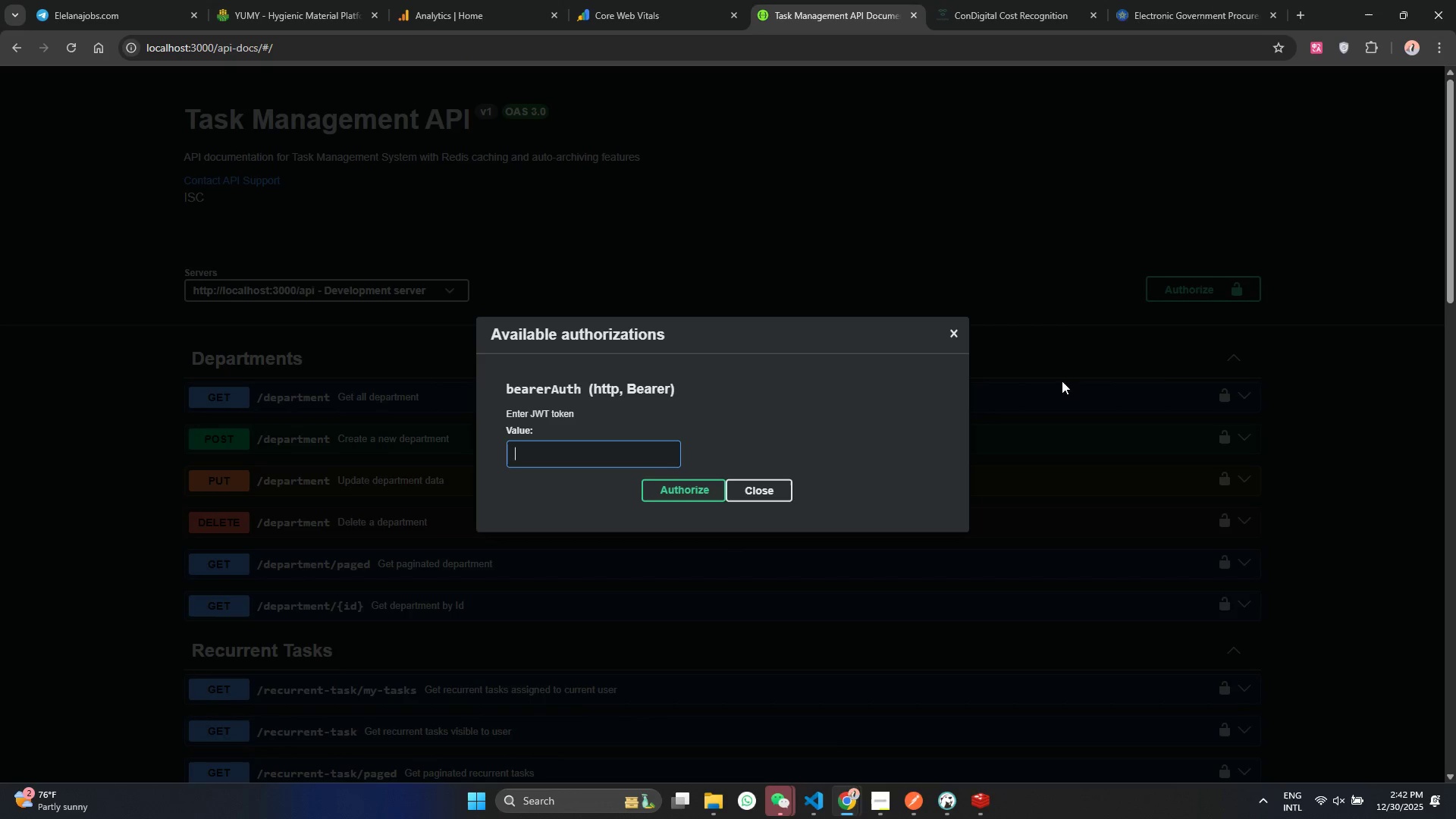 
key(Control+ControlLeft)
 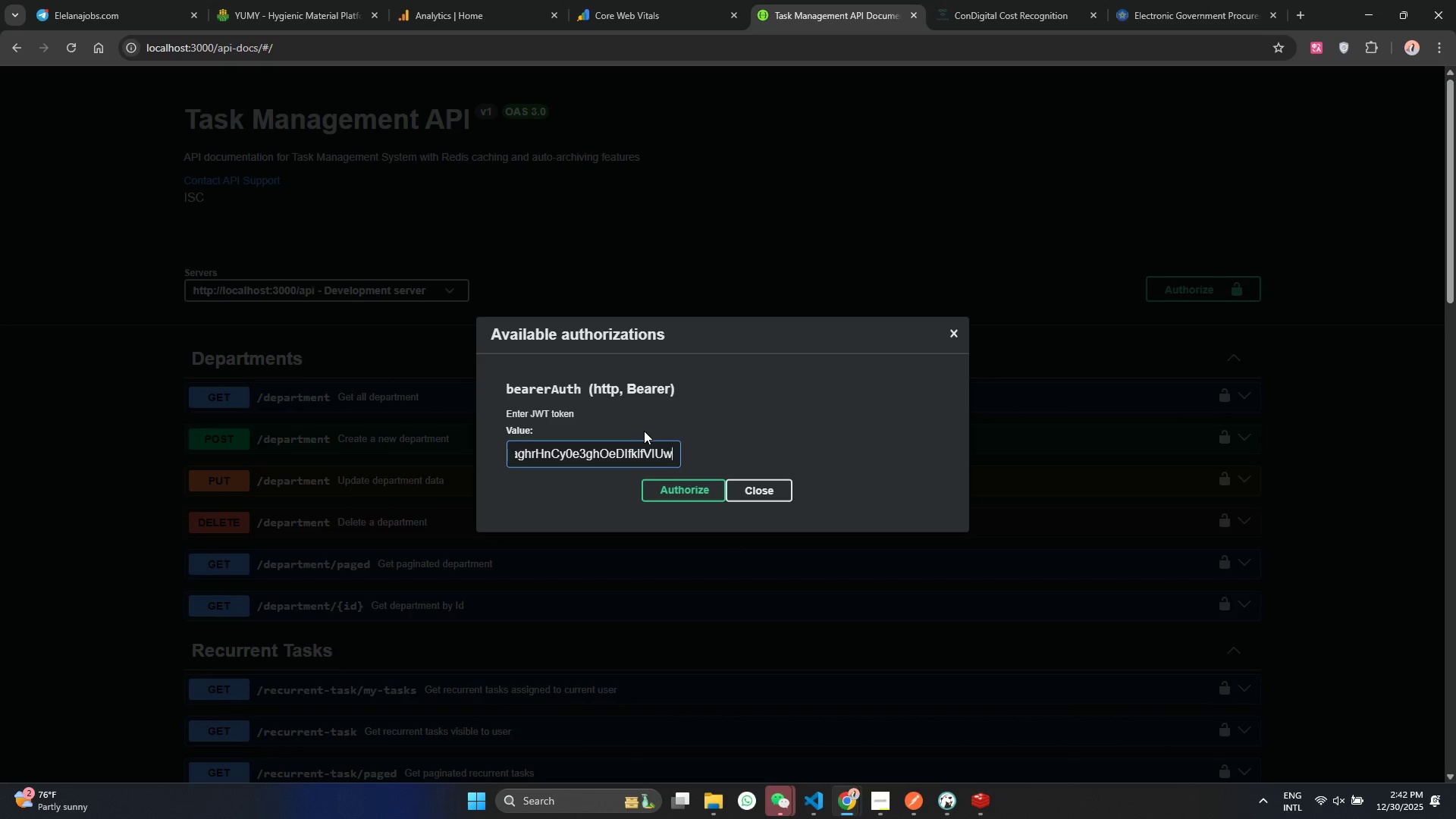 
key(Control+V)
 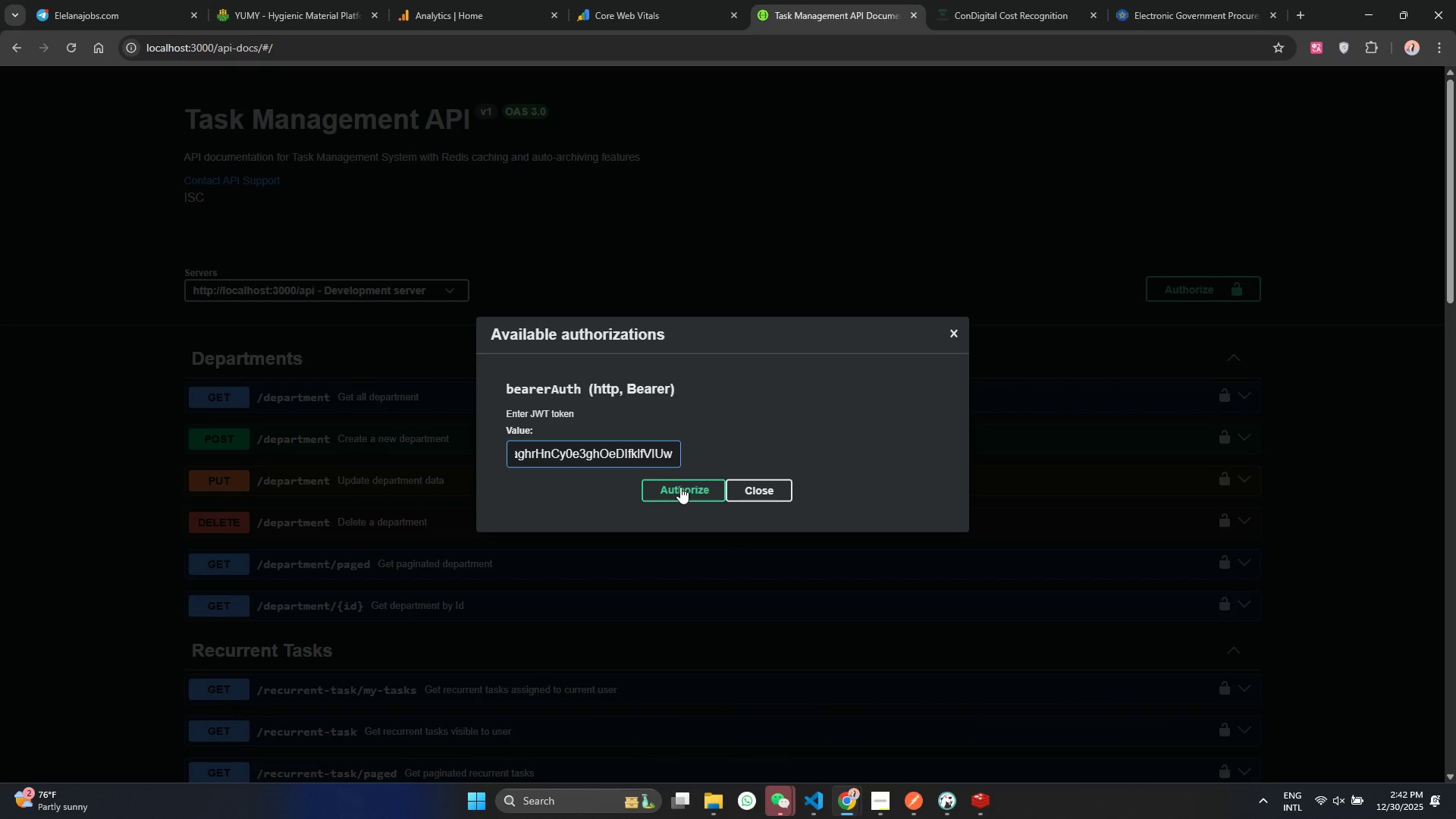 
left_click([680, 487])
 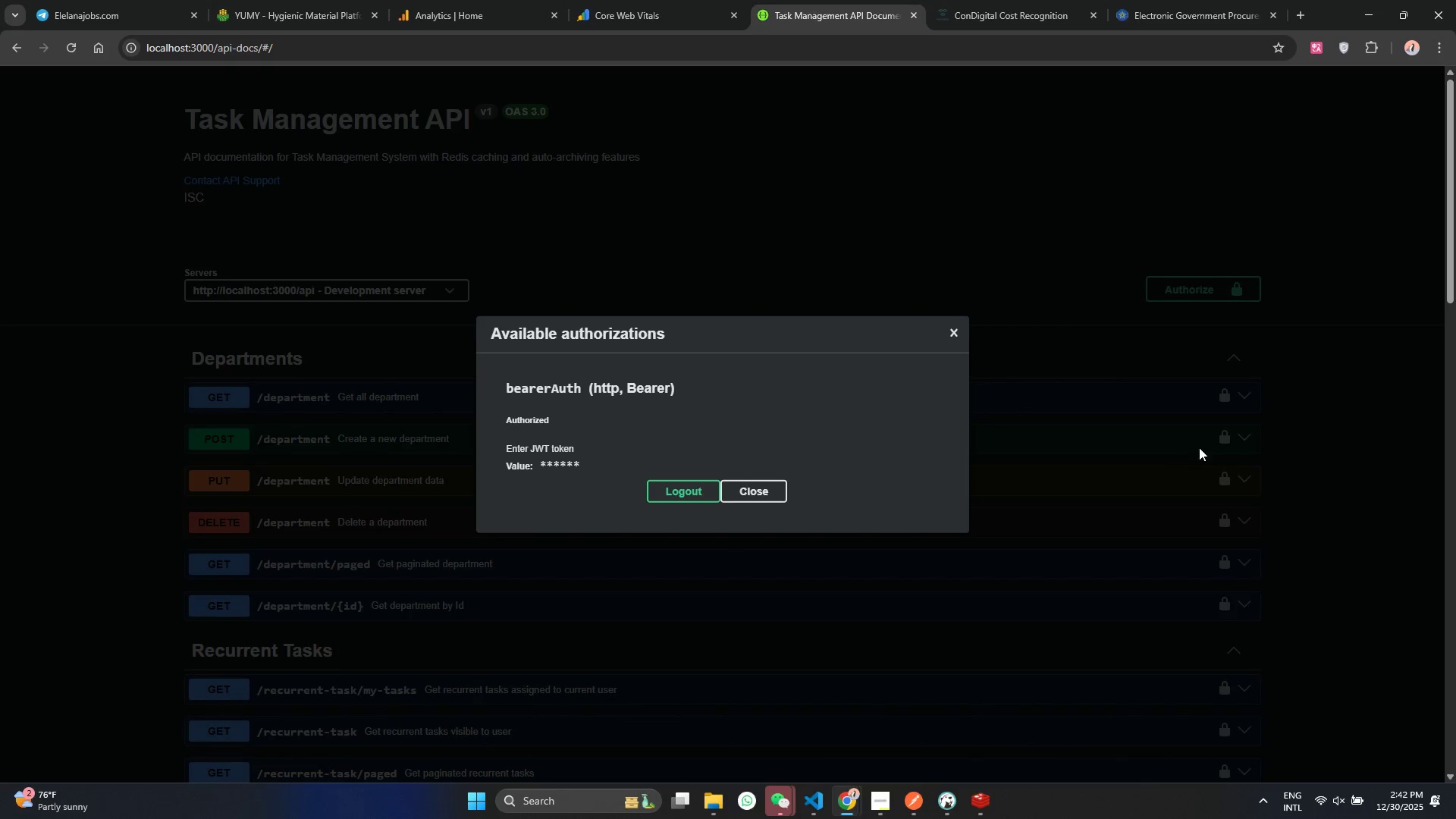 
left_click([1201, 447])
 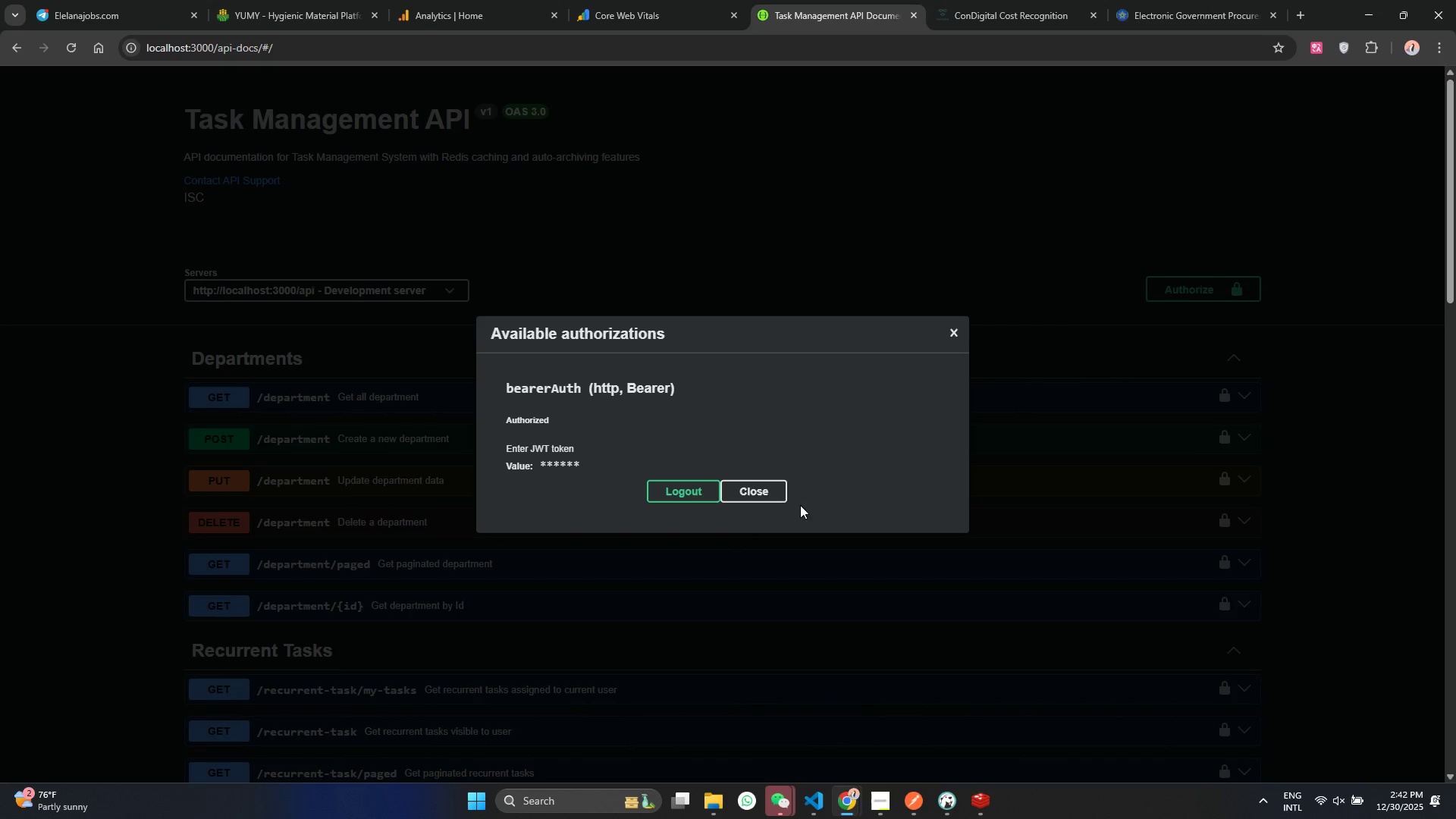 
left_click([774, 492])
 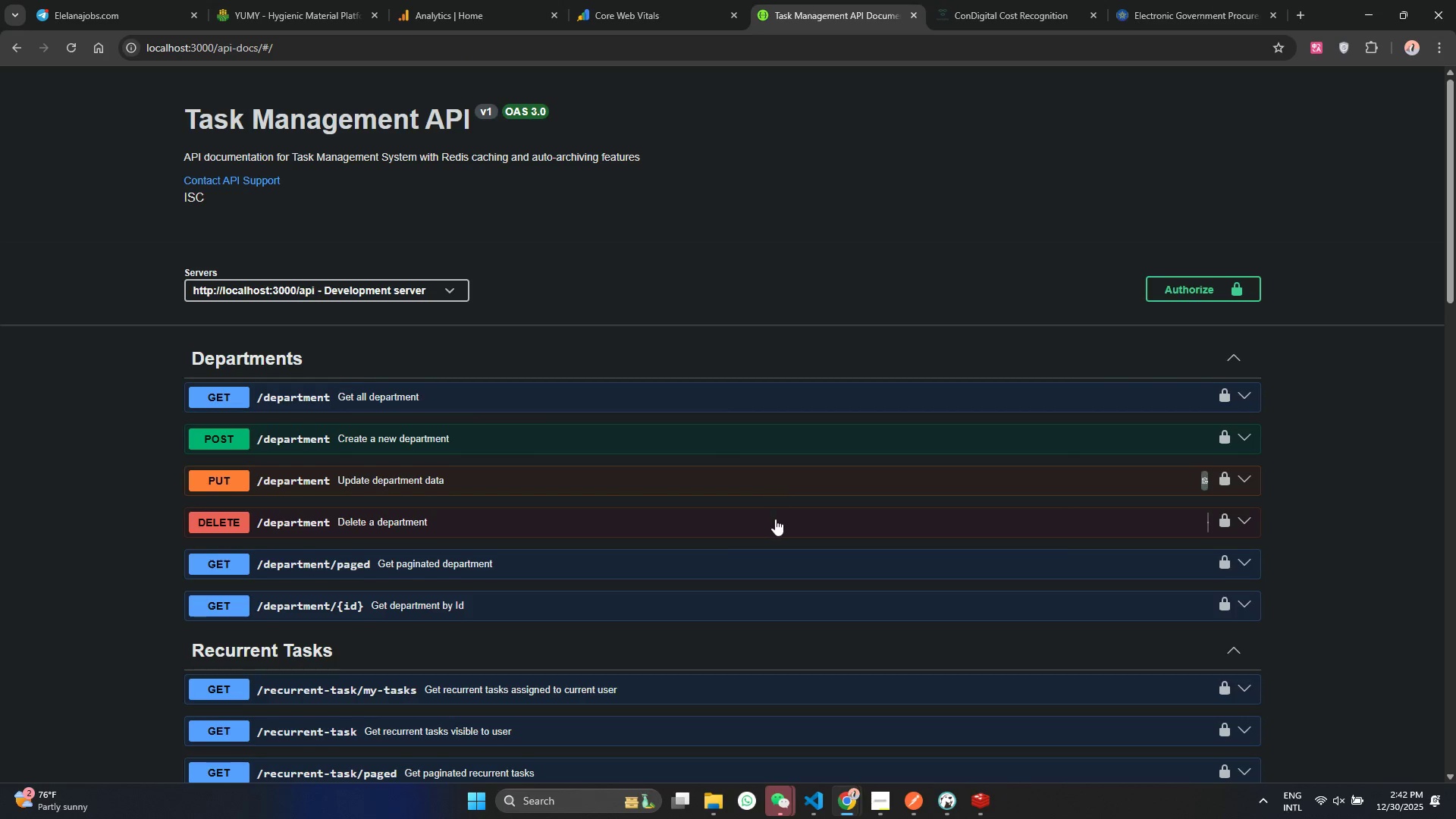 
scroll: coordinate [775, 519], scroll_direction: up, amount: 2.0
 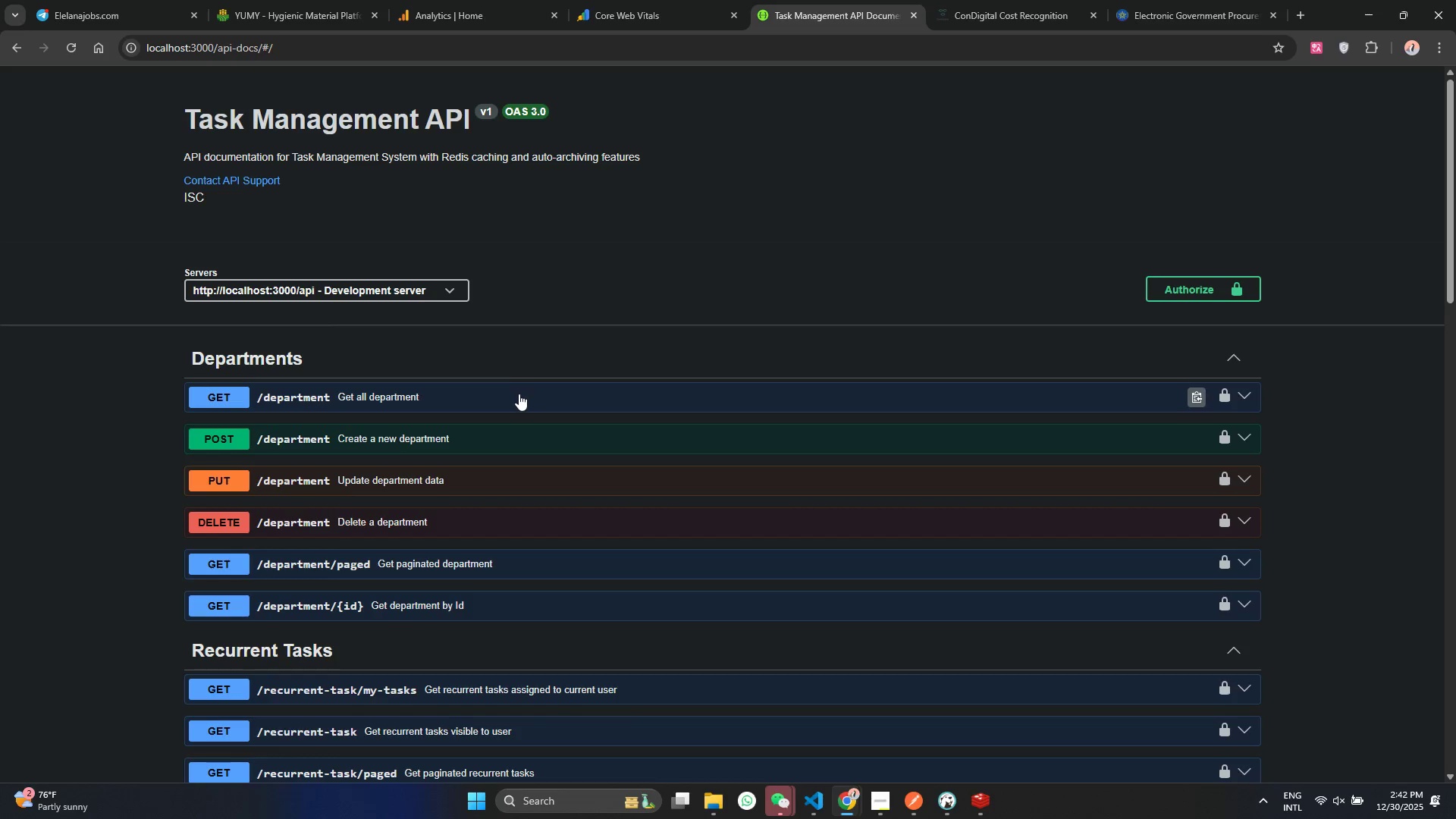 
left_click([518, 394])
 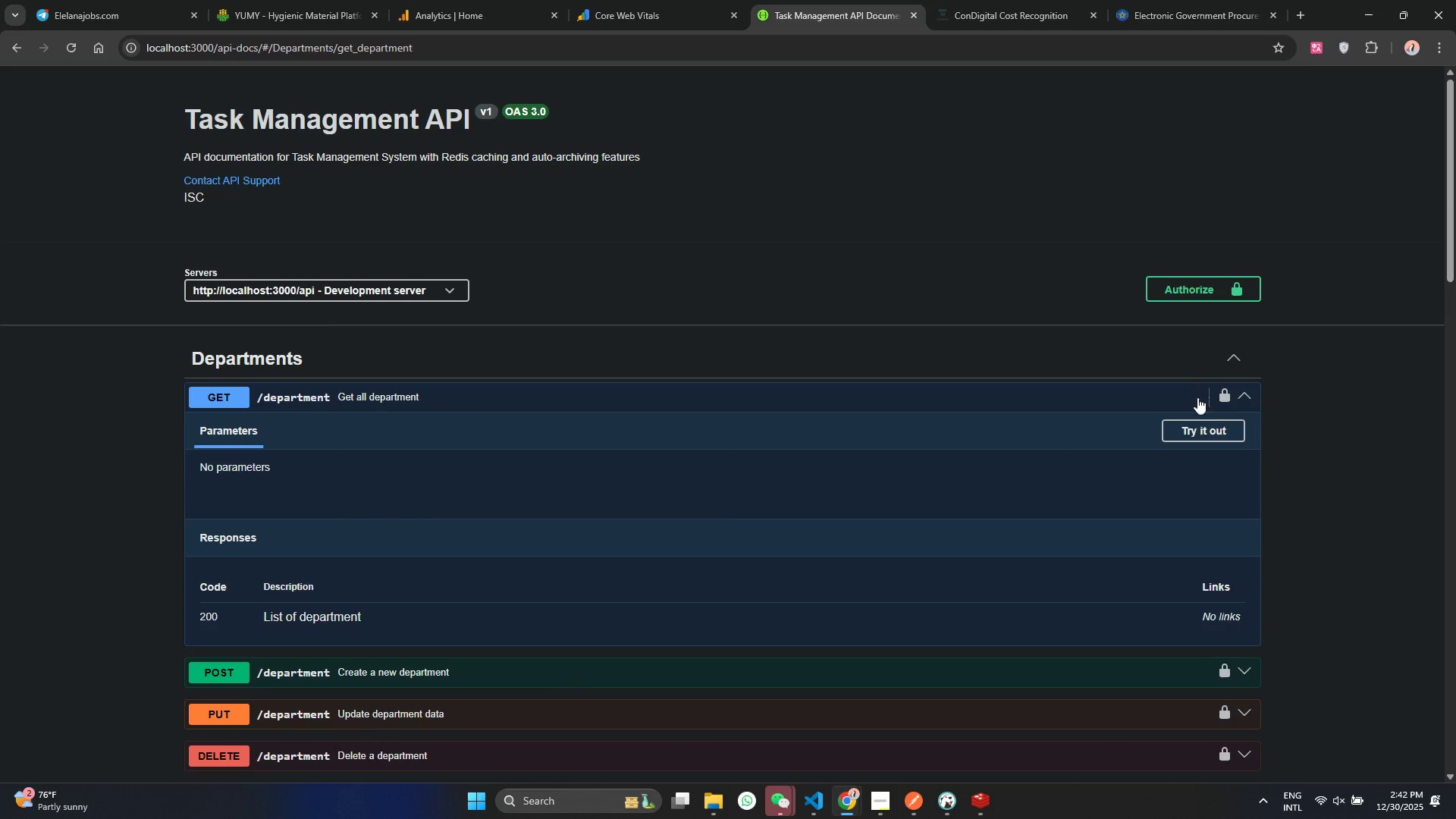 
left_click([1200, 425])
 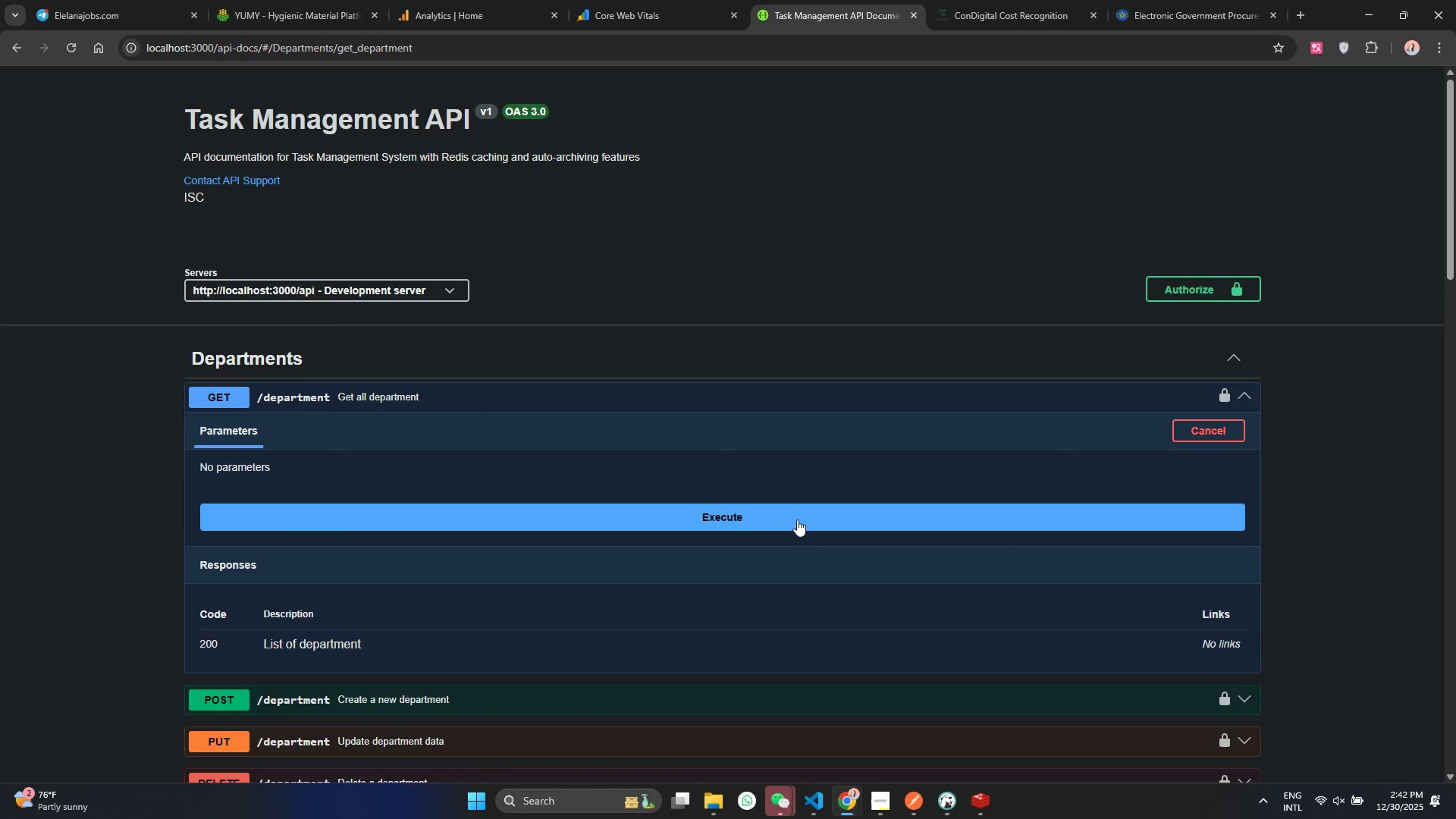 
left_click([795, 519])
 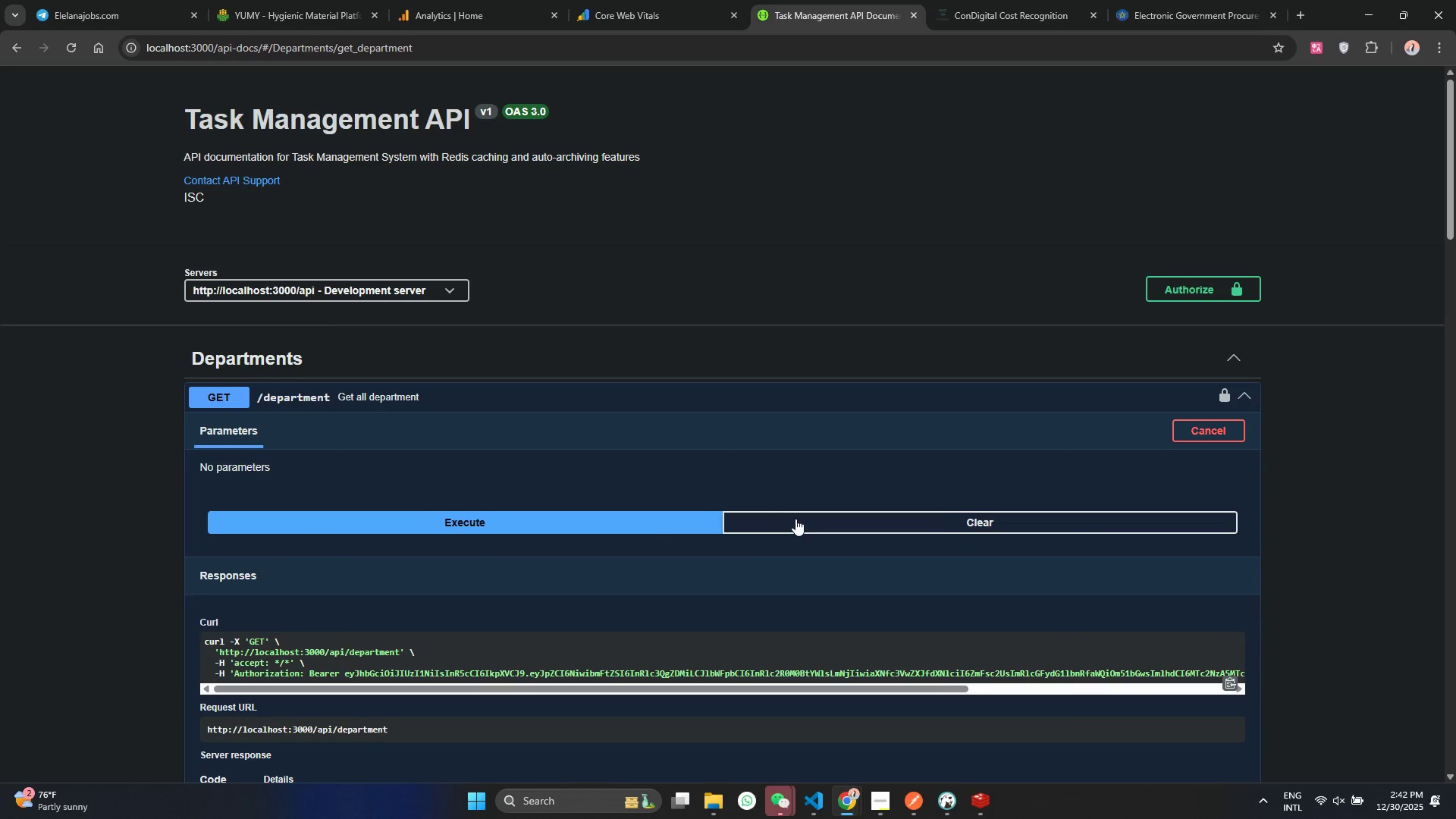 
scroll: coordinate [704, 579], scroll_direction: down, amount: 3.0
 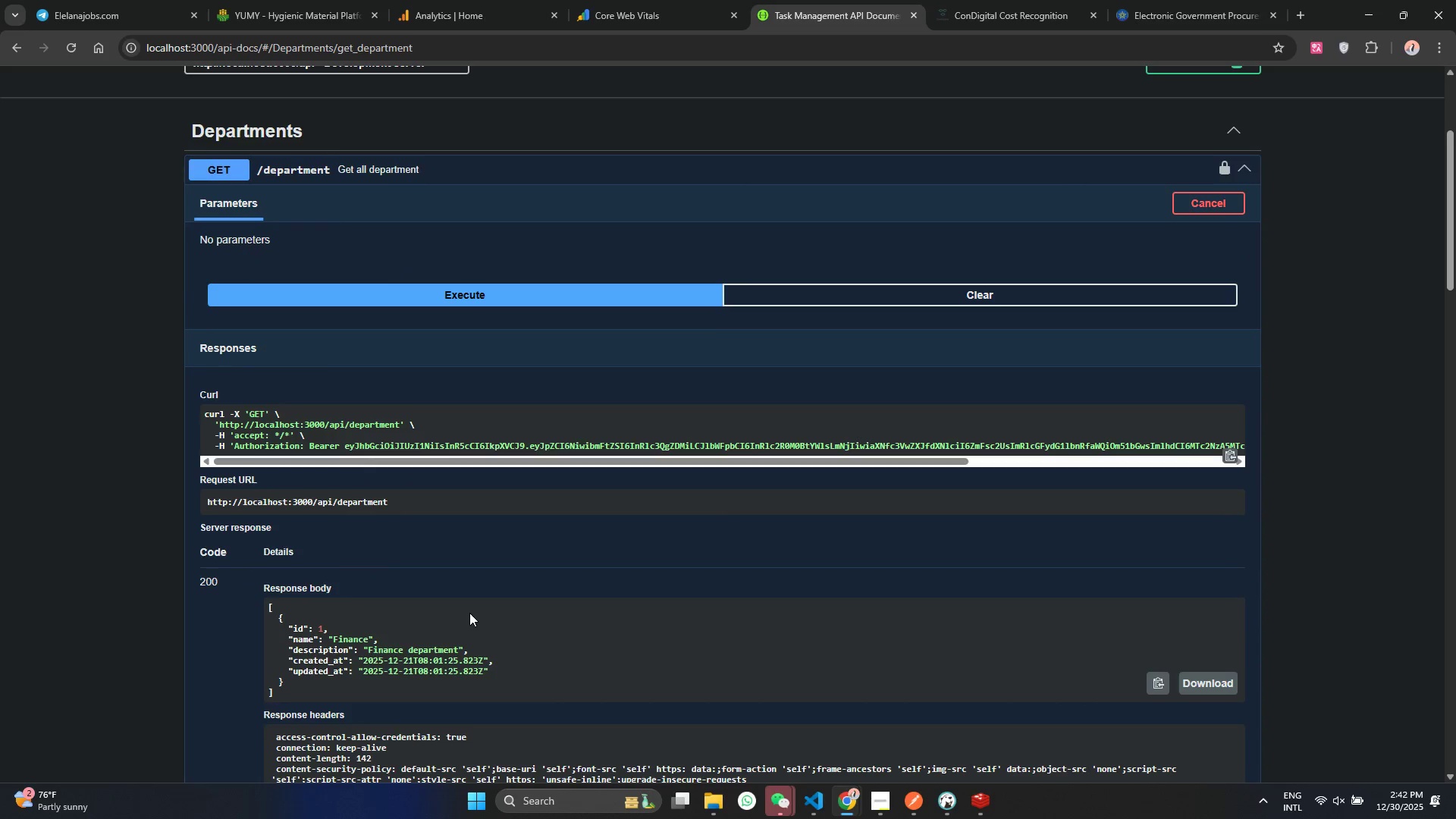 
left_click([469, 613])
 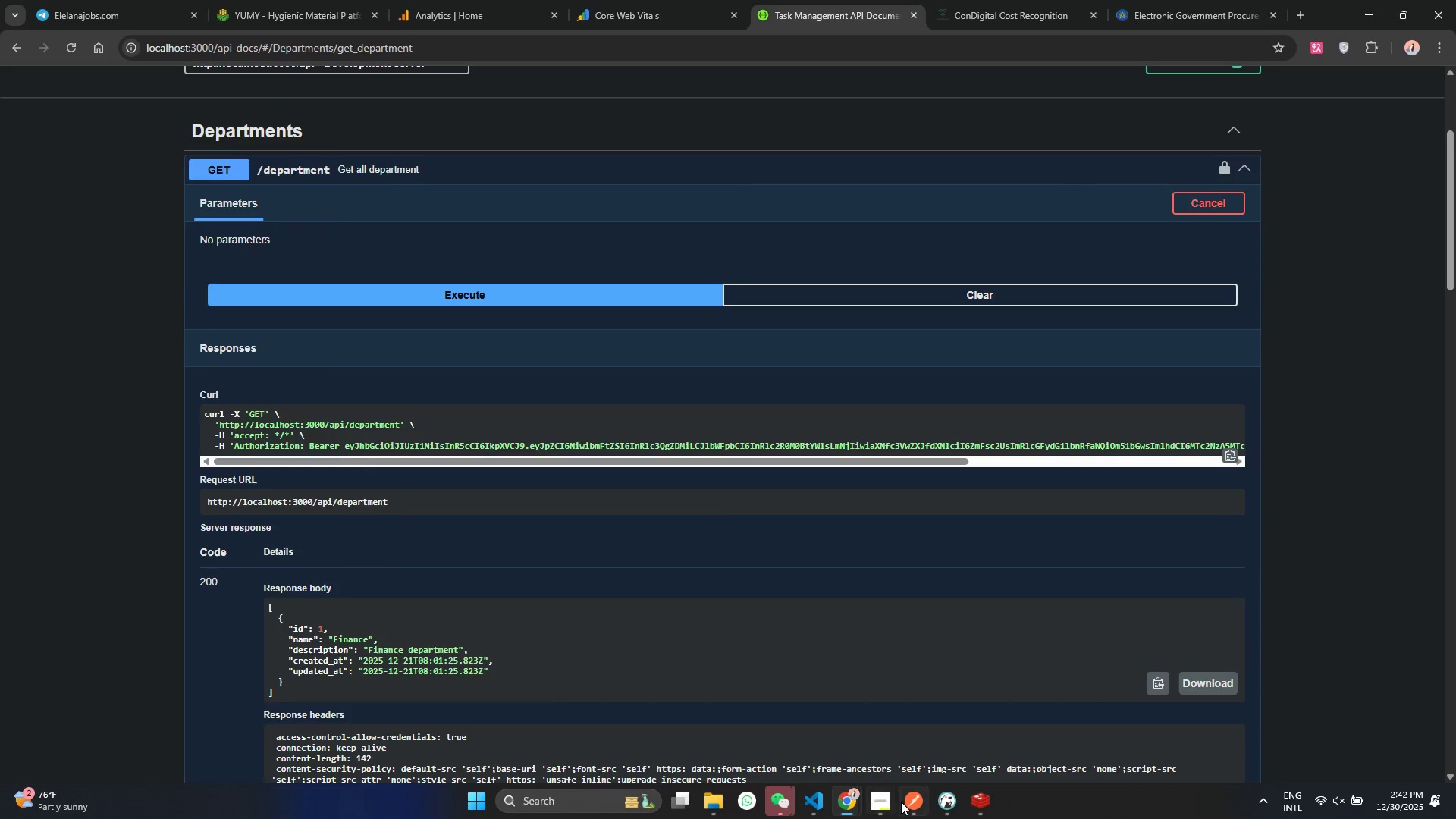 
double_click([901, 802])
 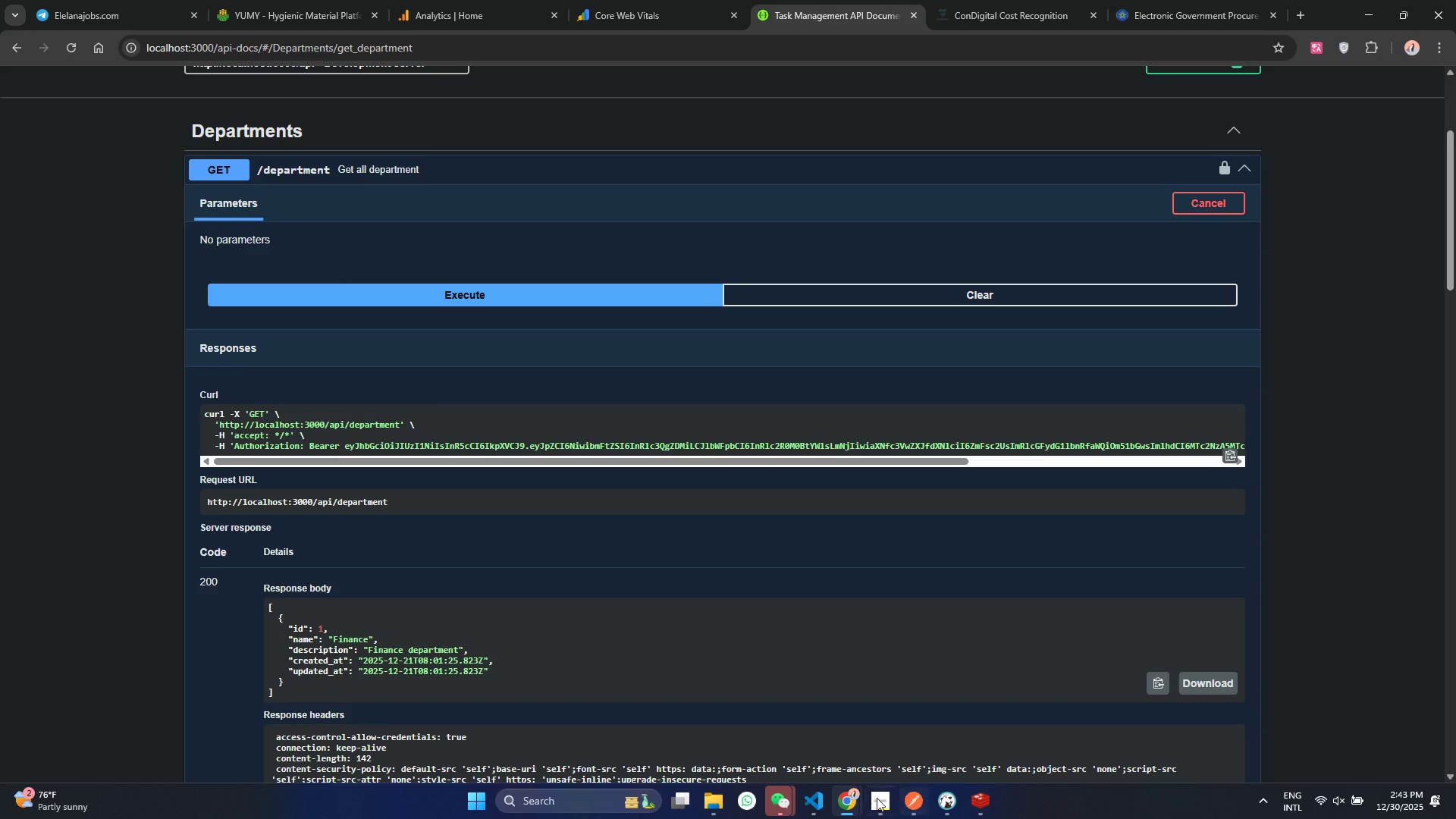 
left_click([812, 803])
 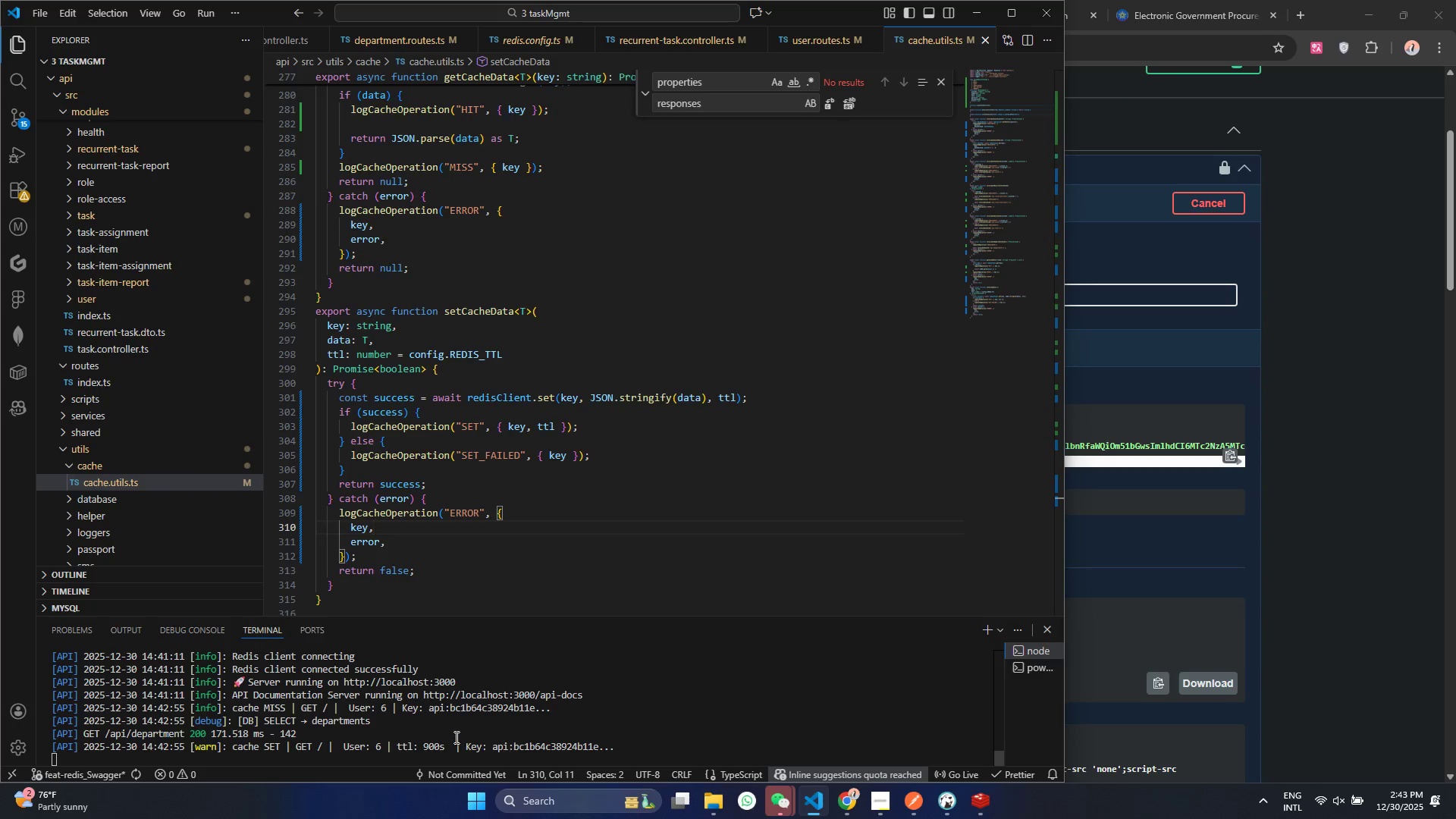 
scroll: coordinate [453, 743], scroll_direction: down, amount: 7.0
 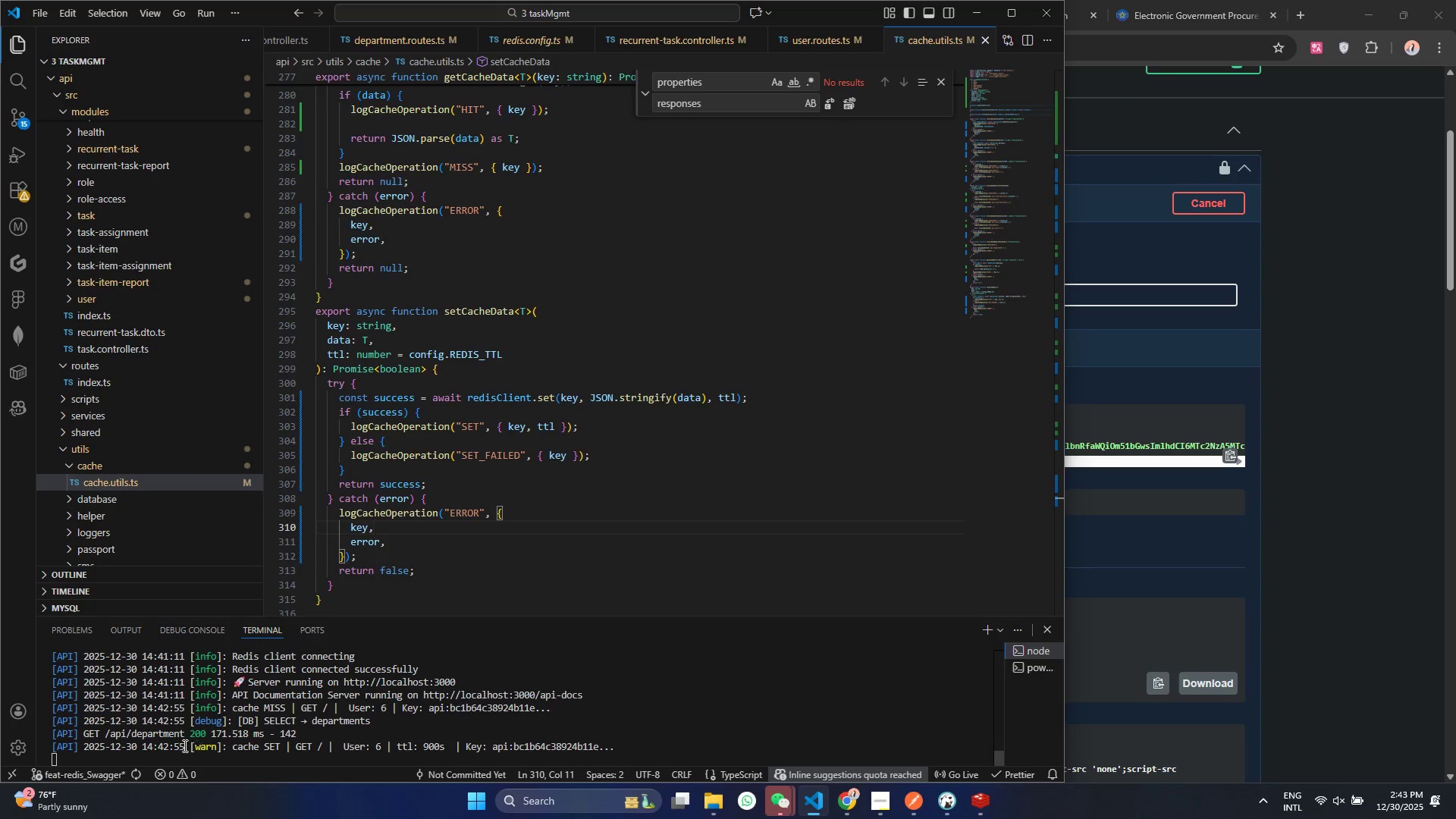 
left_click_drag(start_coordinate=[183, 745], to_coordinate=[337, 742])
 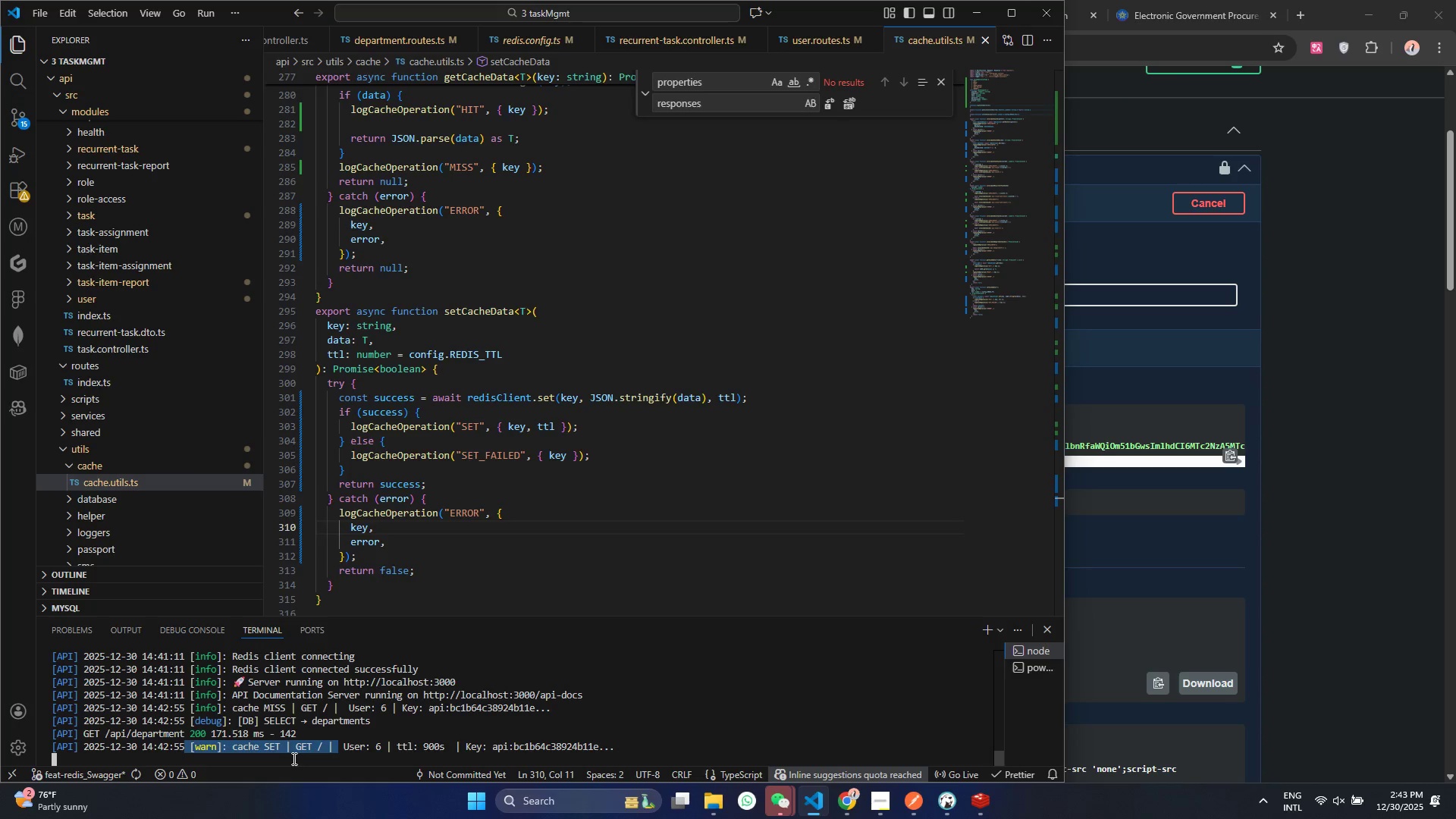 
left_click([275, 750])
 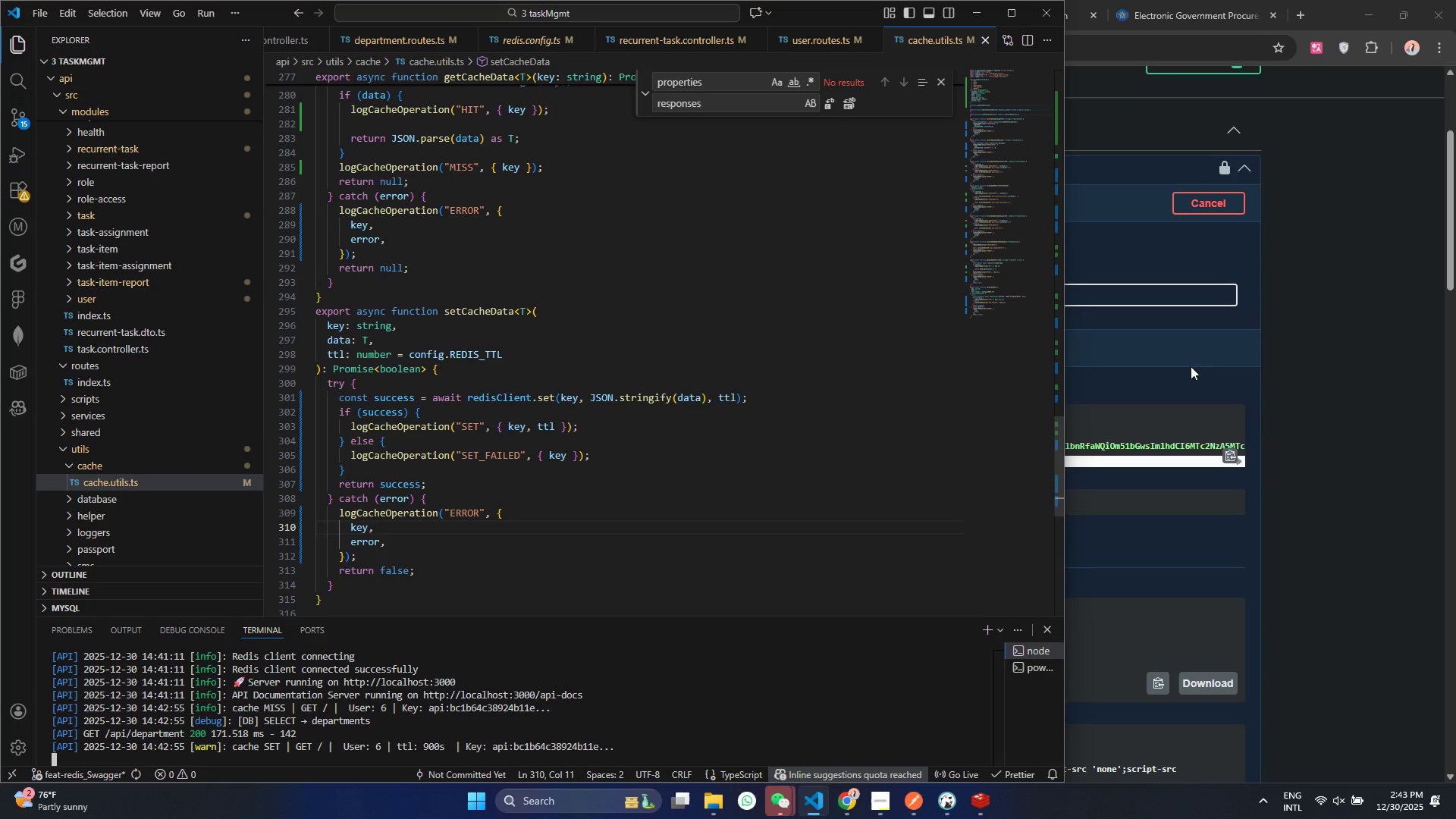 
left_click([1191, 375])
 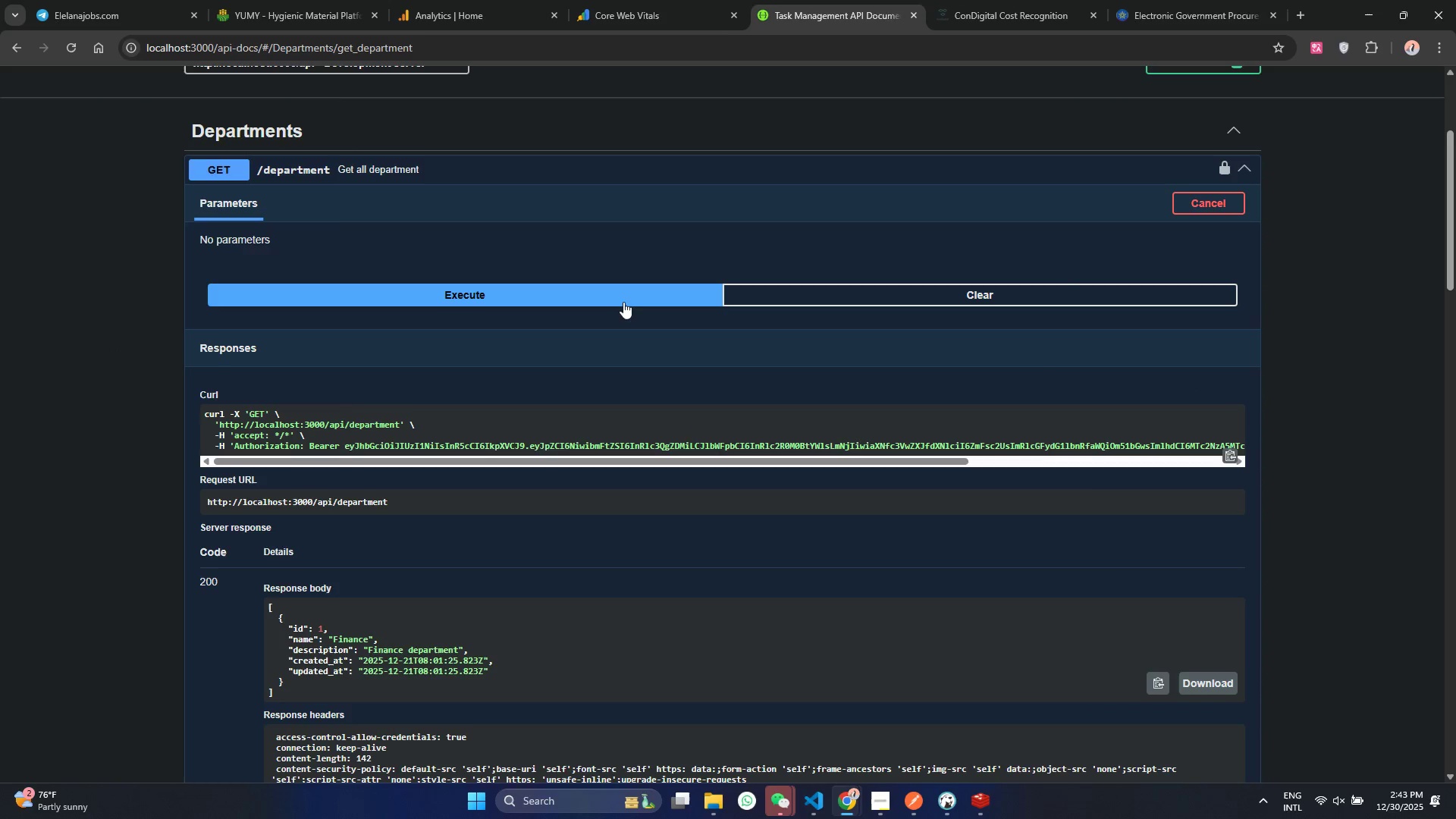 
left_click([621, 296])
 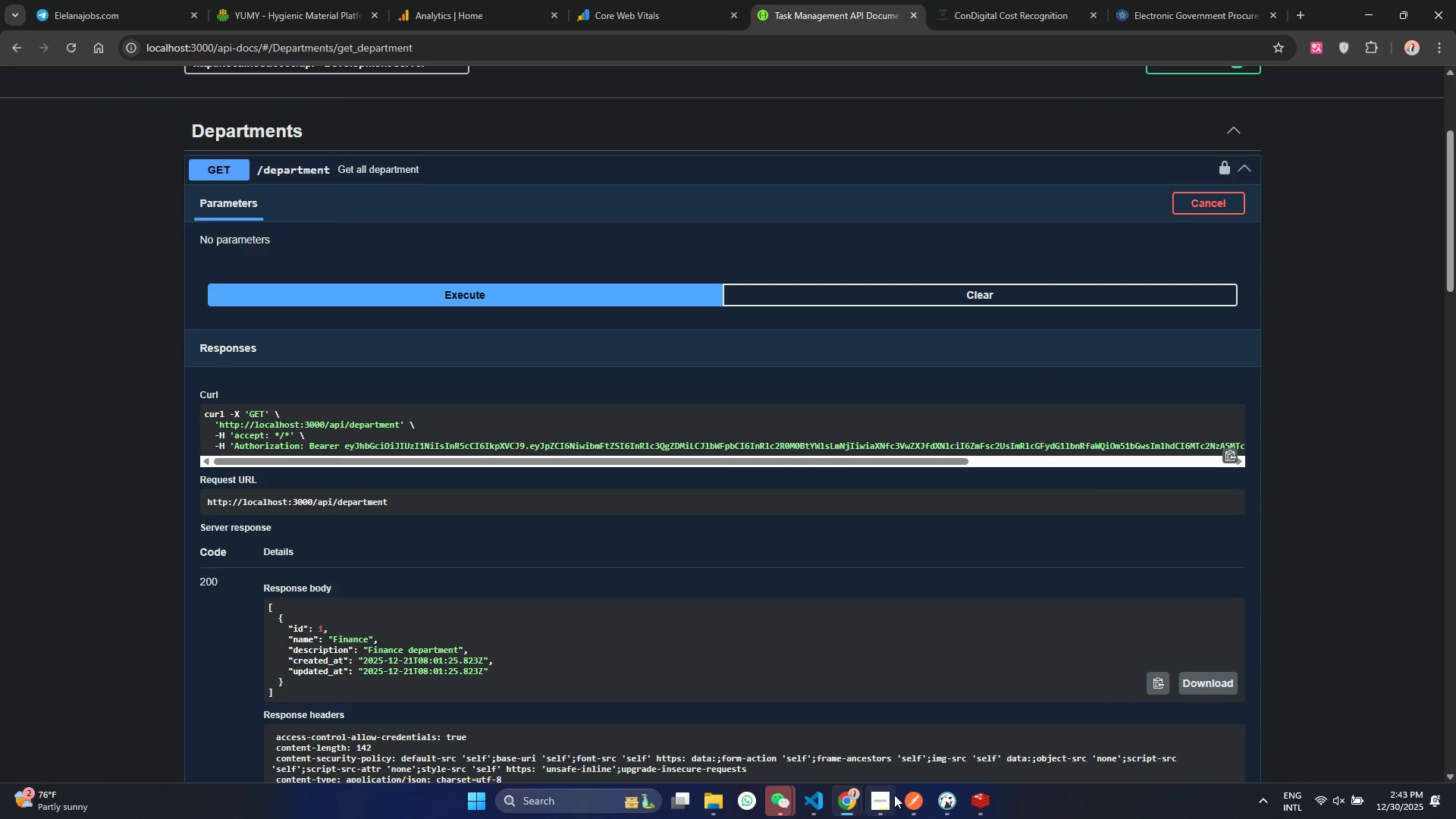 
left_click([807, 803])
 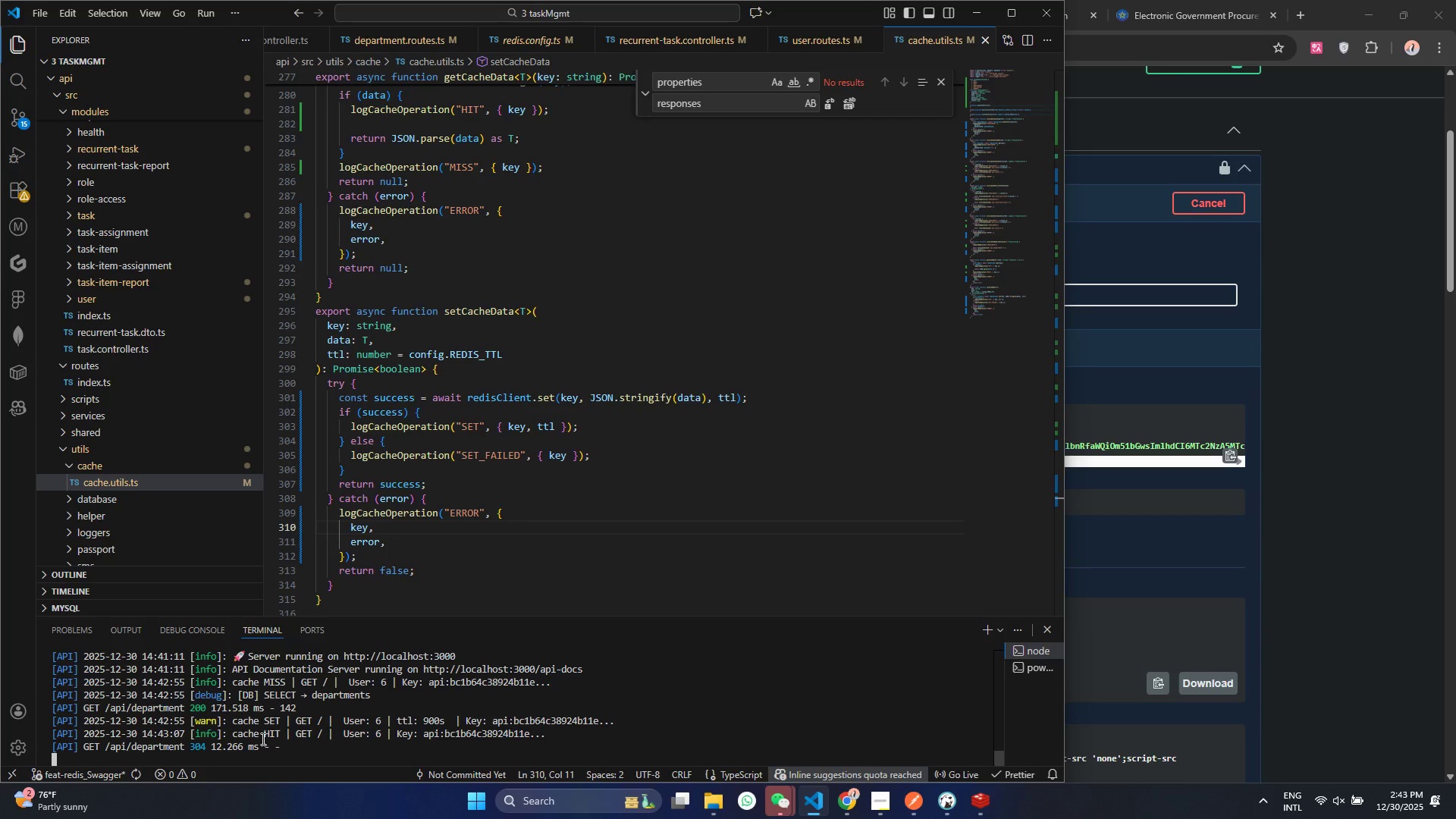 
left_click_drag(start_coordinate=[232, 732], to_coordinate=[316, 736])
 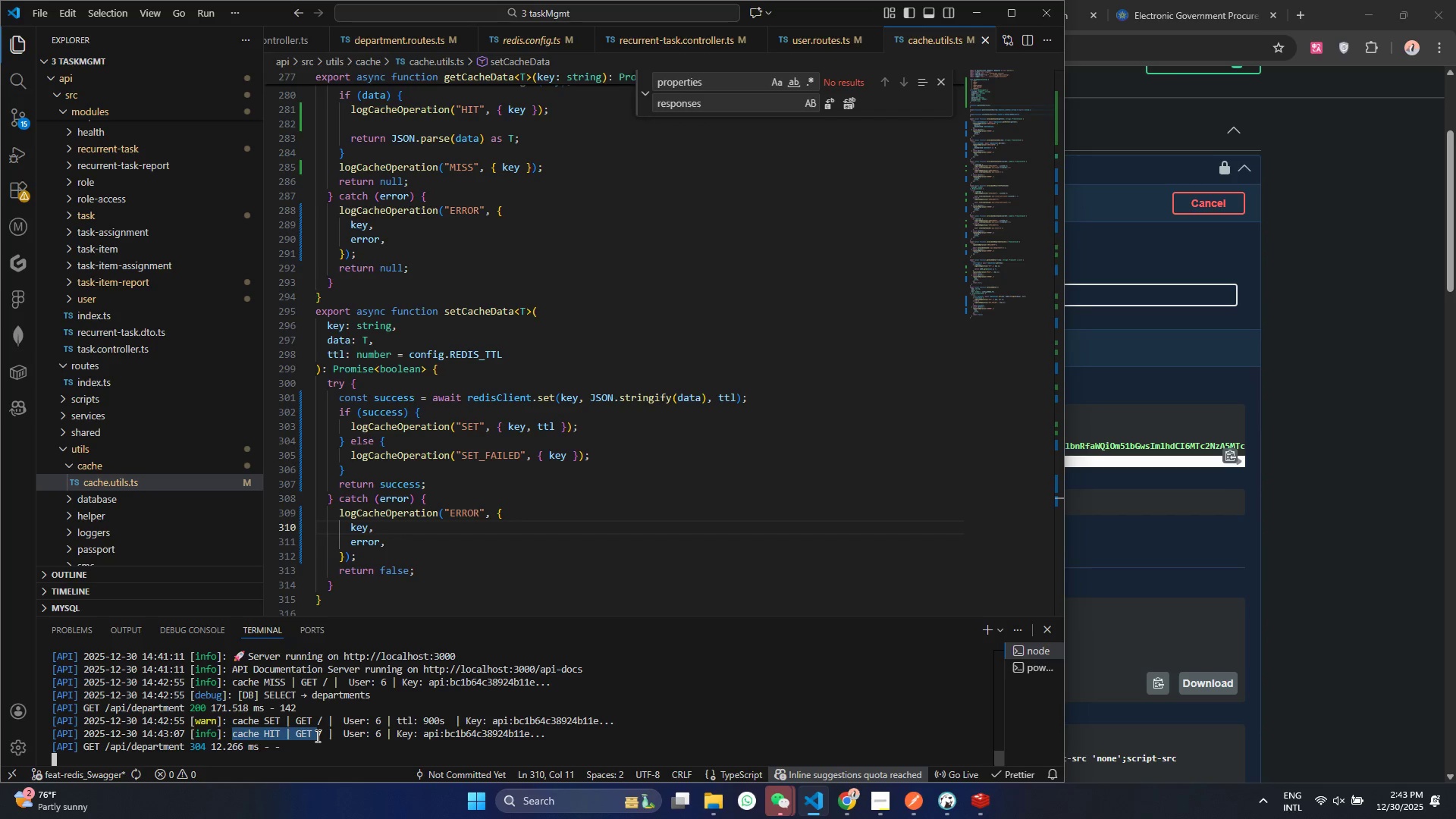 
left_click([316, 736])
 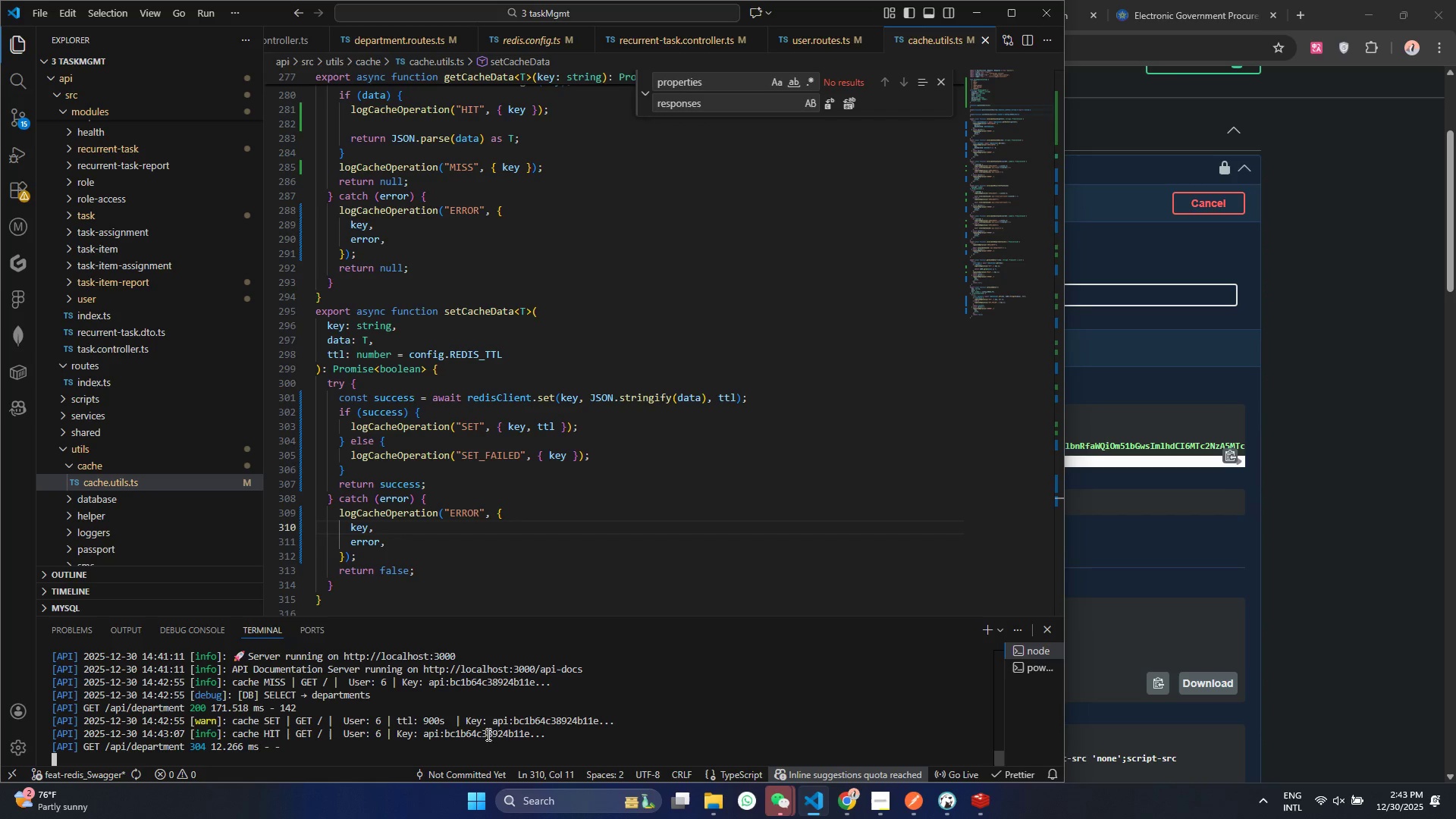 
wait(6.67)
 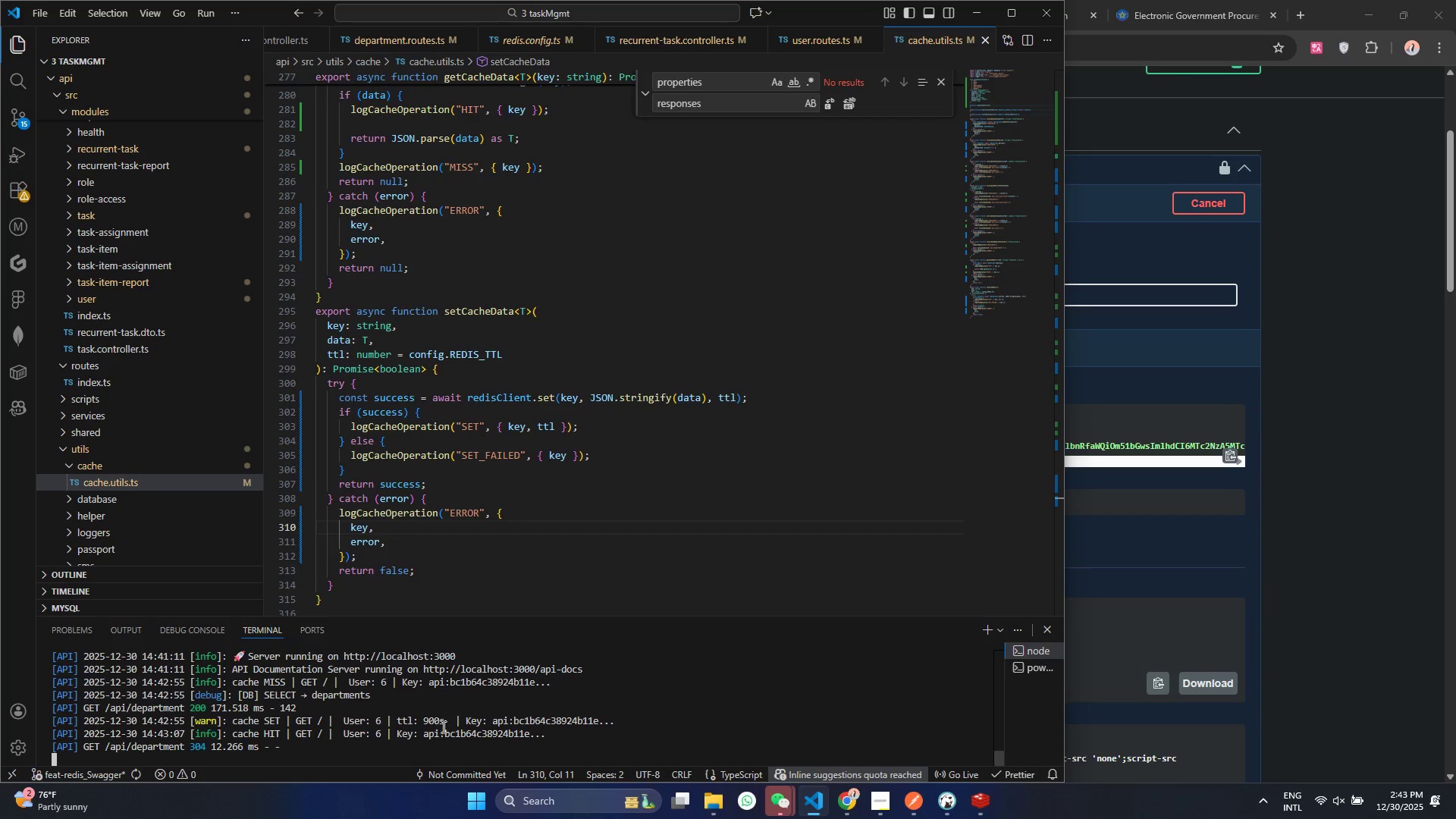 
left_click([1166, 514])
 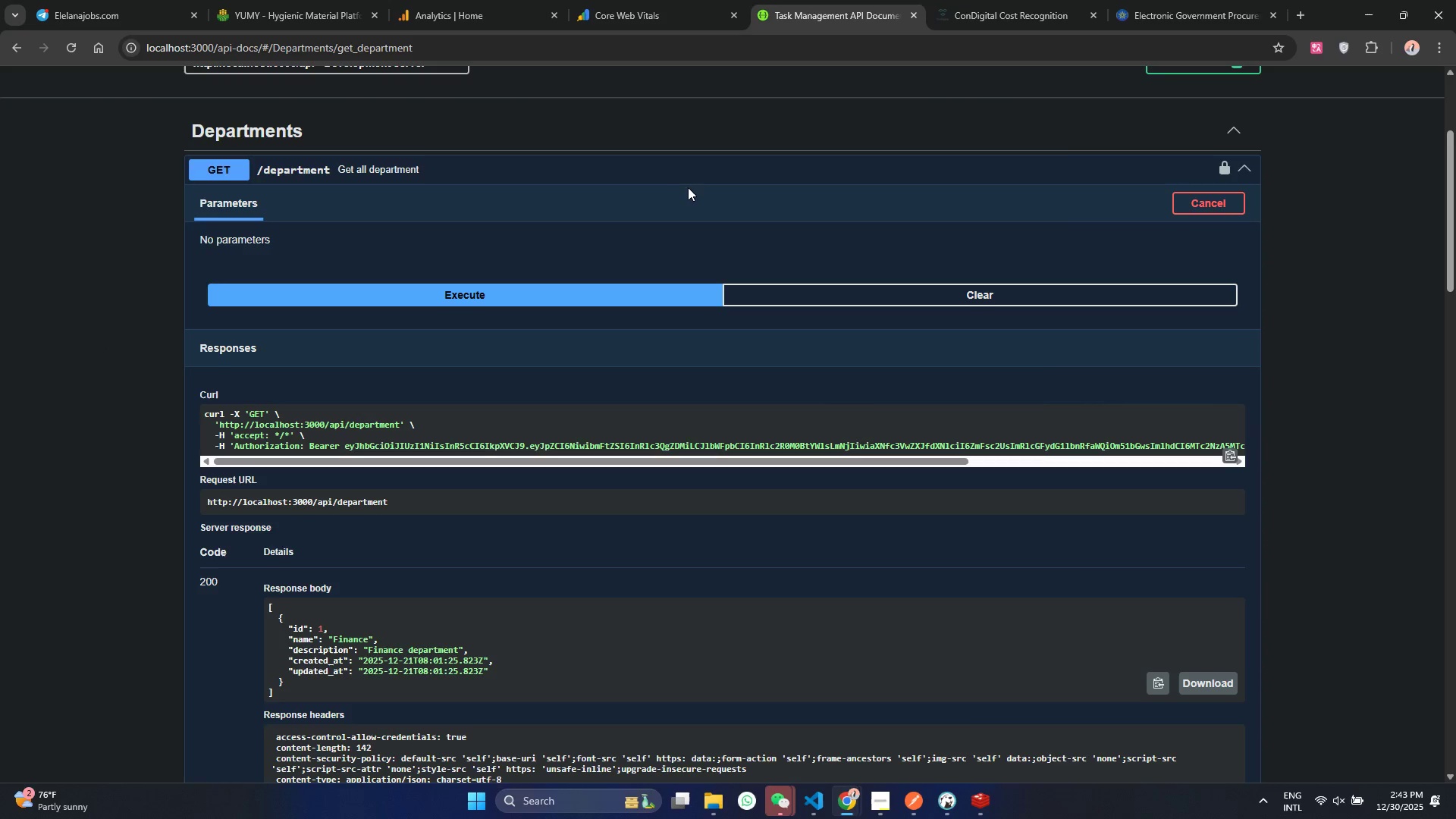 
double_click([690, 180])
 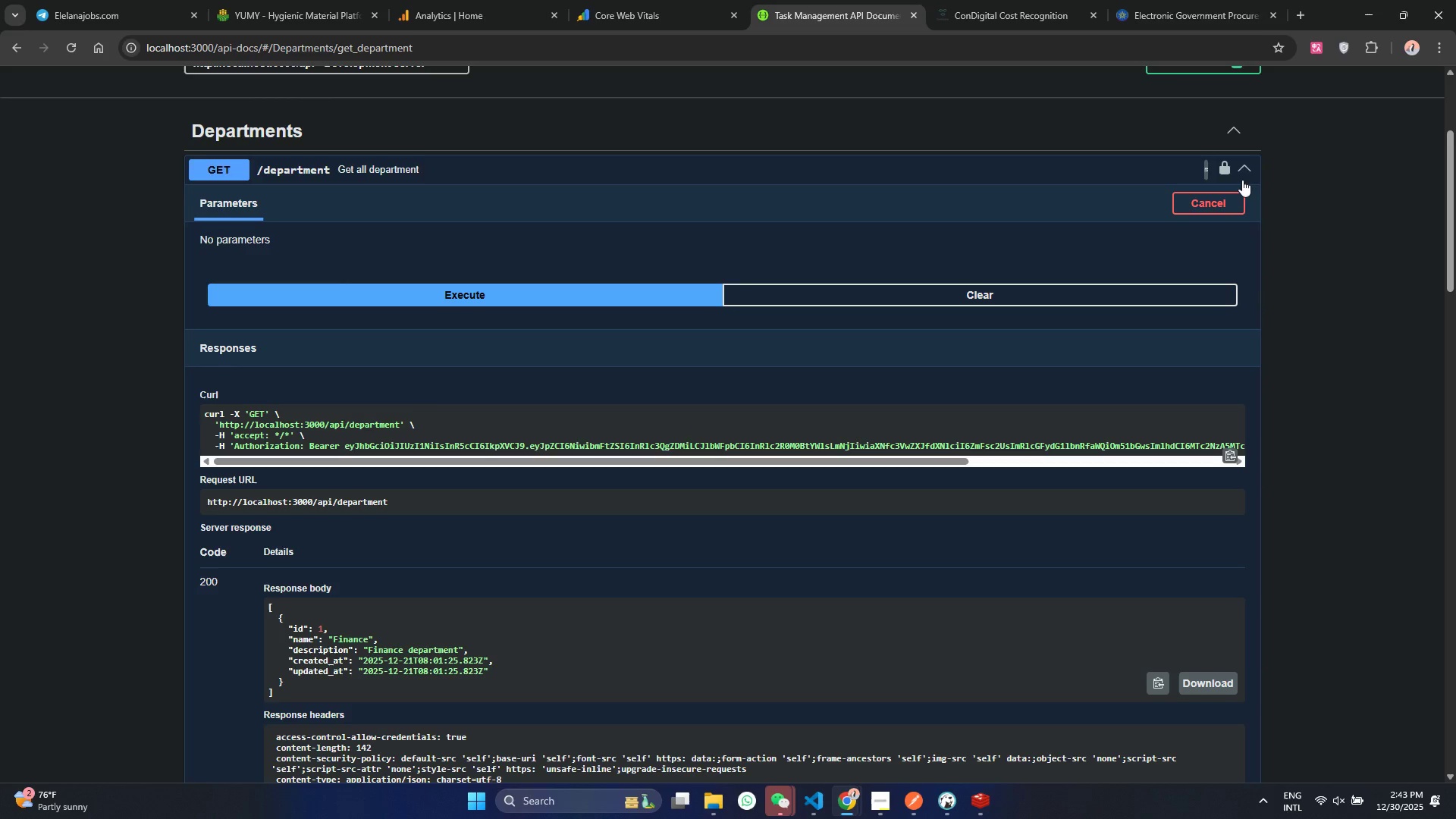 
left_click([1238, 167])
 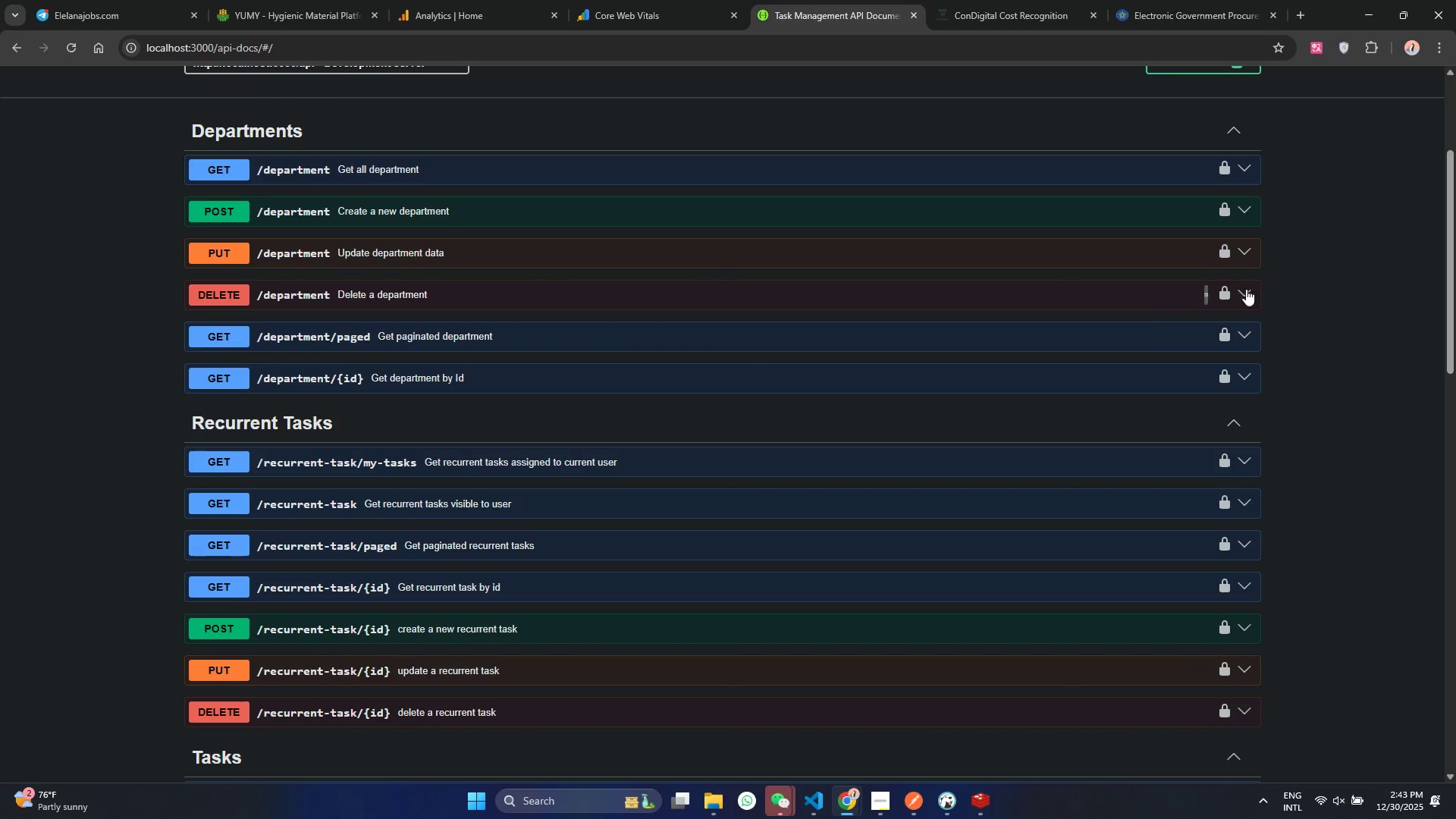 
wait(5.91)
 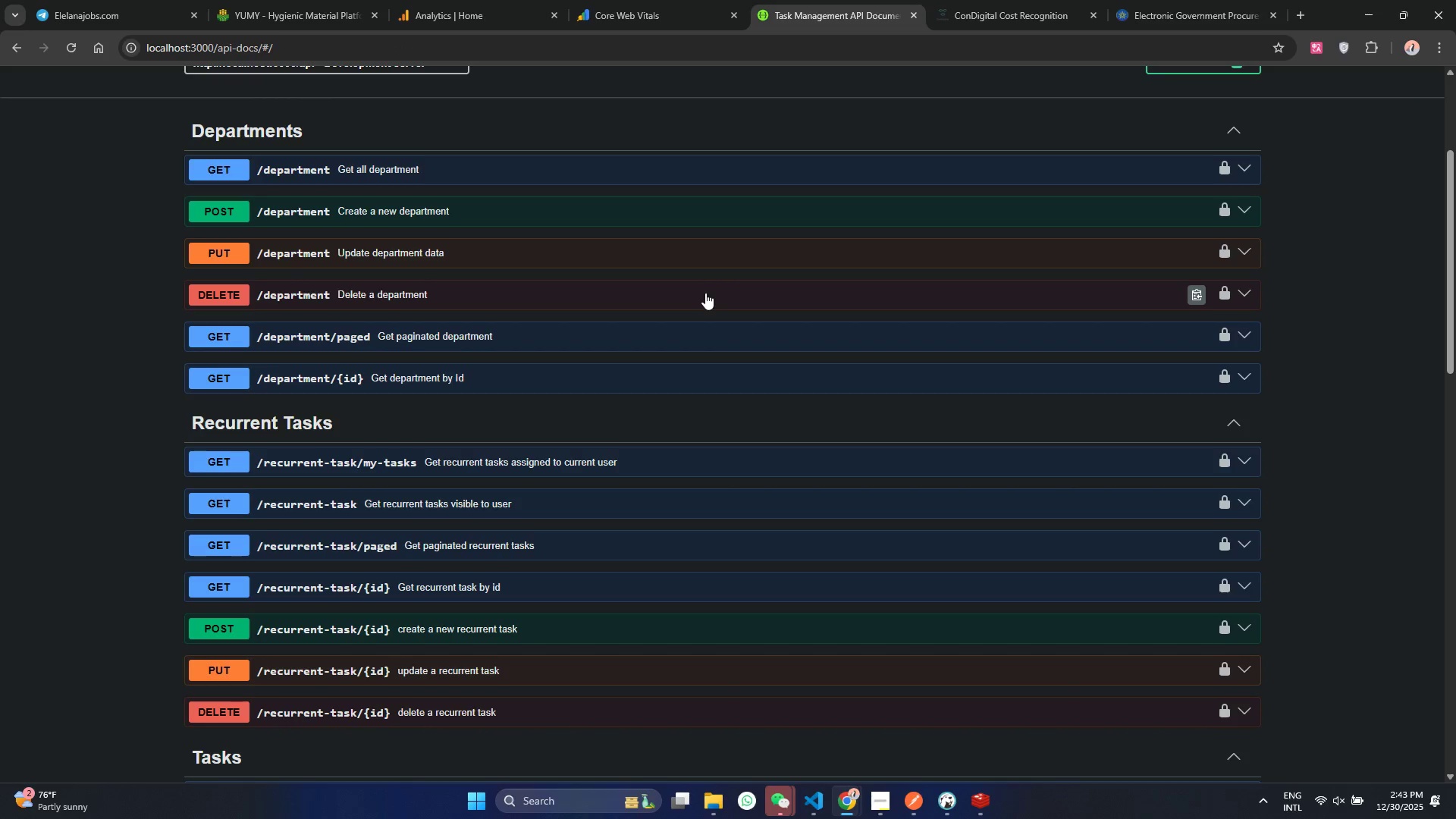 
left_click([1238, 215])
 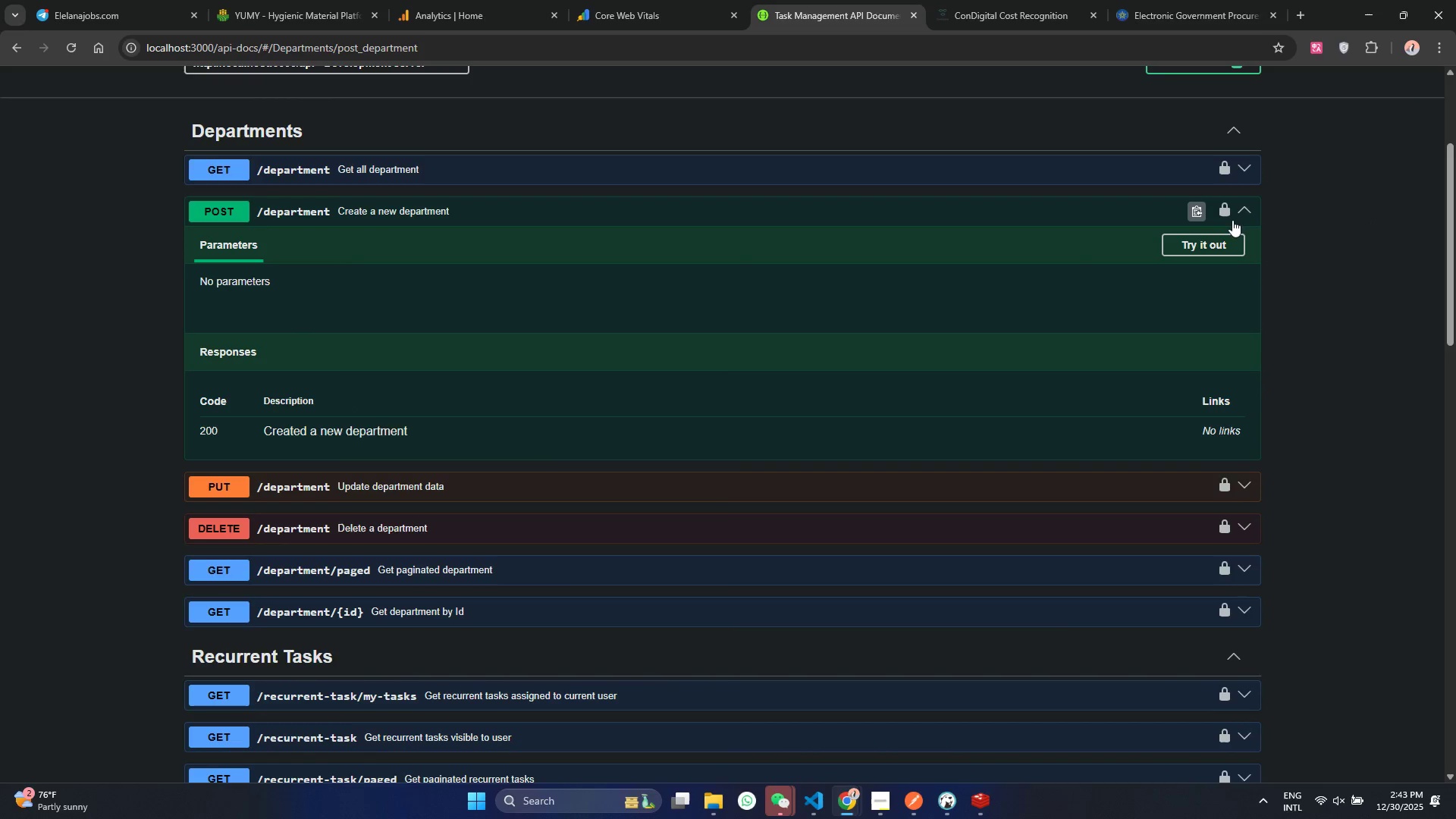 
left_click([1227, 243])
 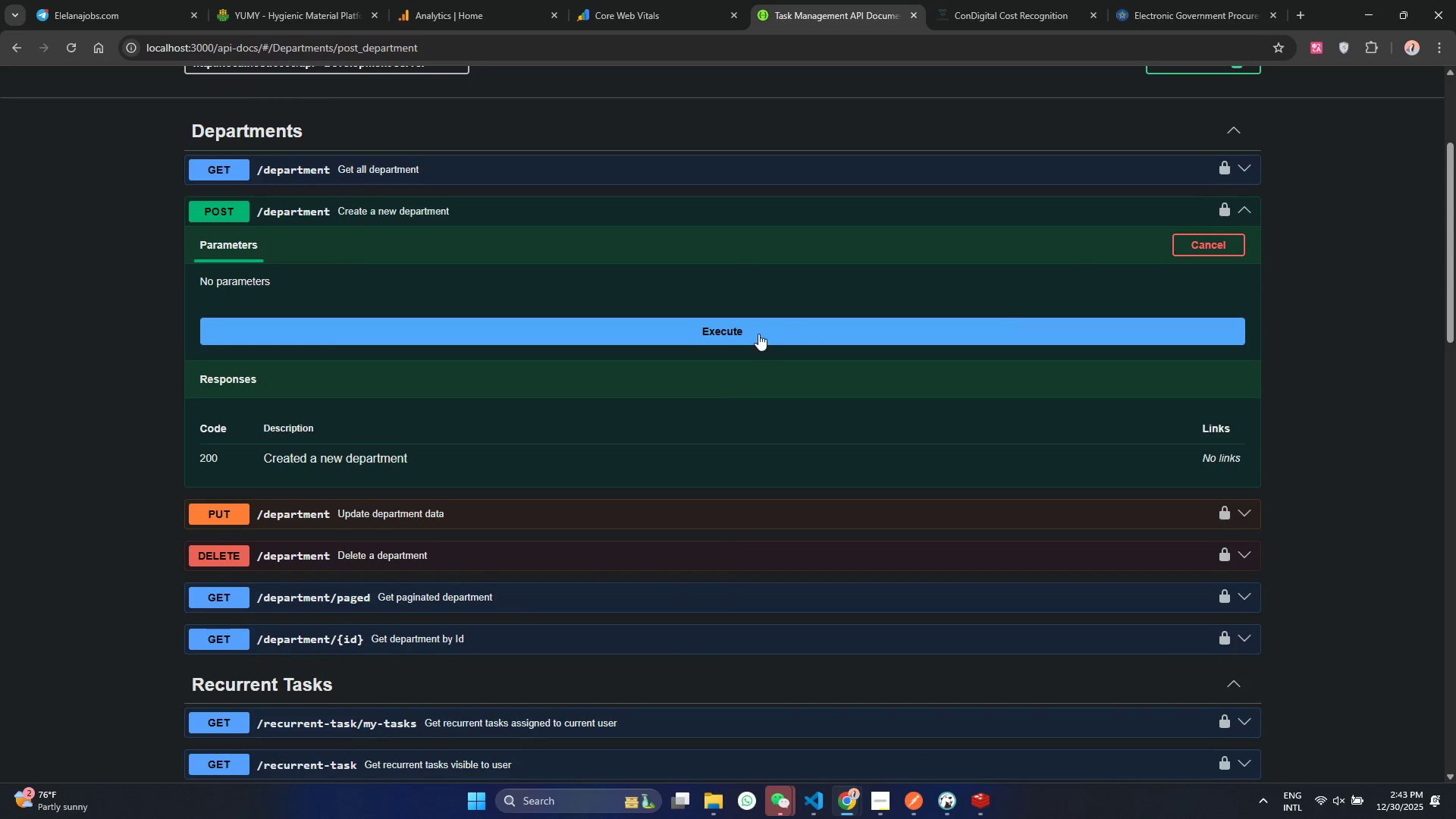 
left_click([758, 334])
 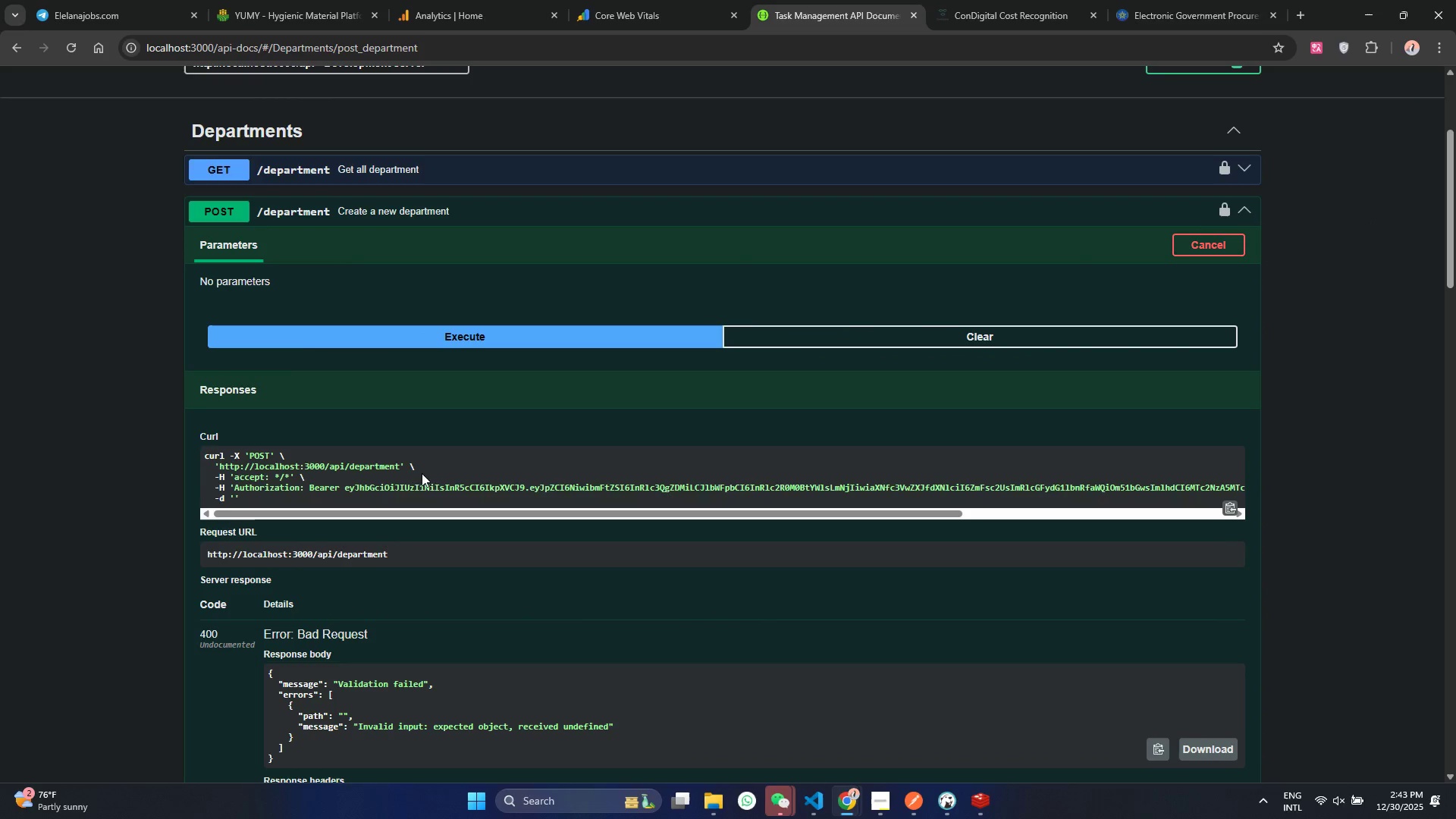 
scroll: coordinate [425, 493], scroll_direction: down, amount: 2.0
 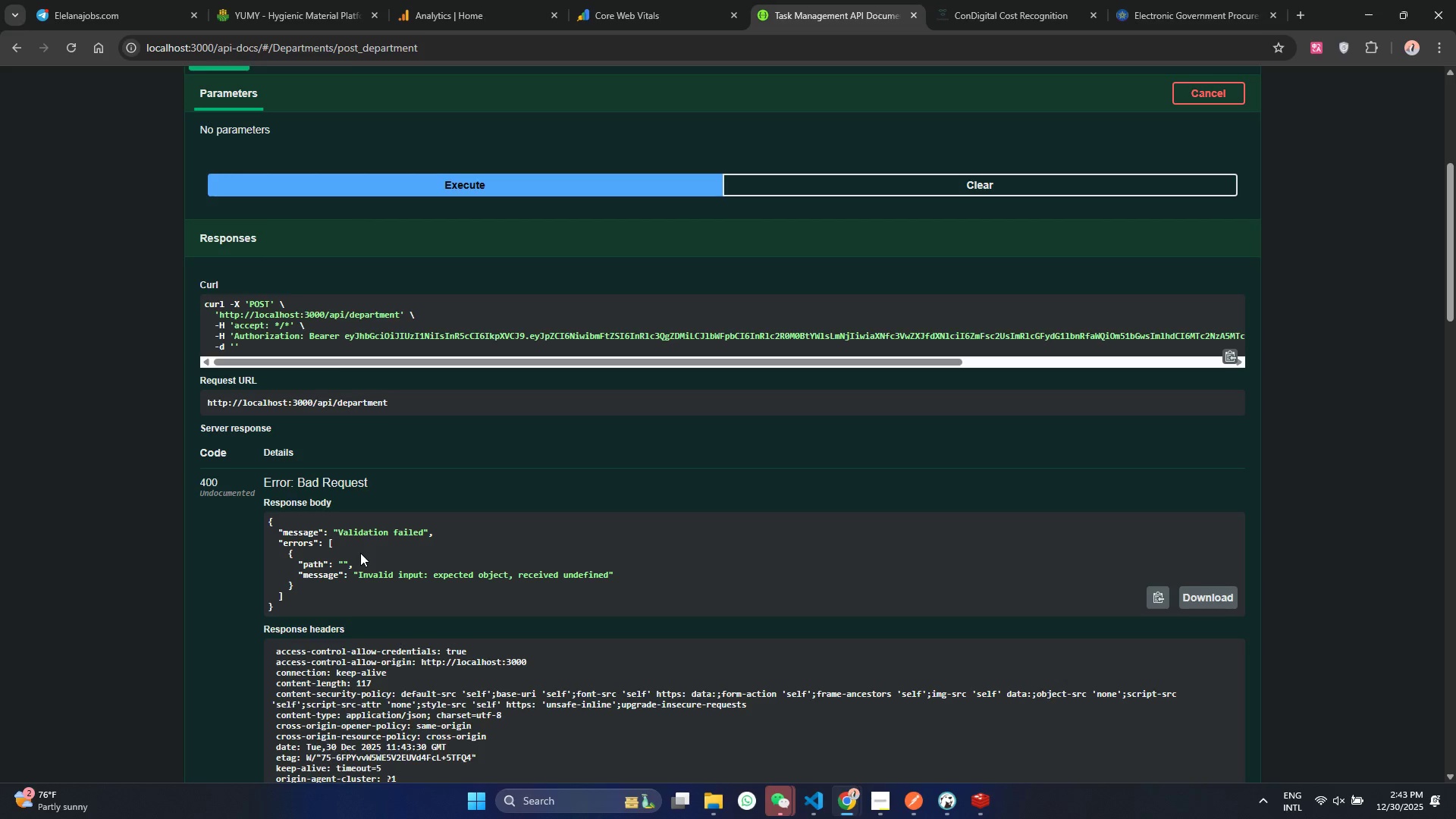 
scroll: coordinate [446, 505], scroll_direction: up, amount: 4.0
 